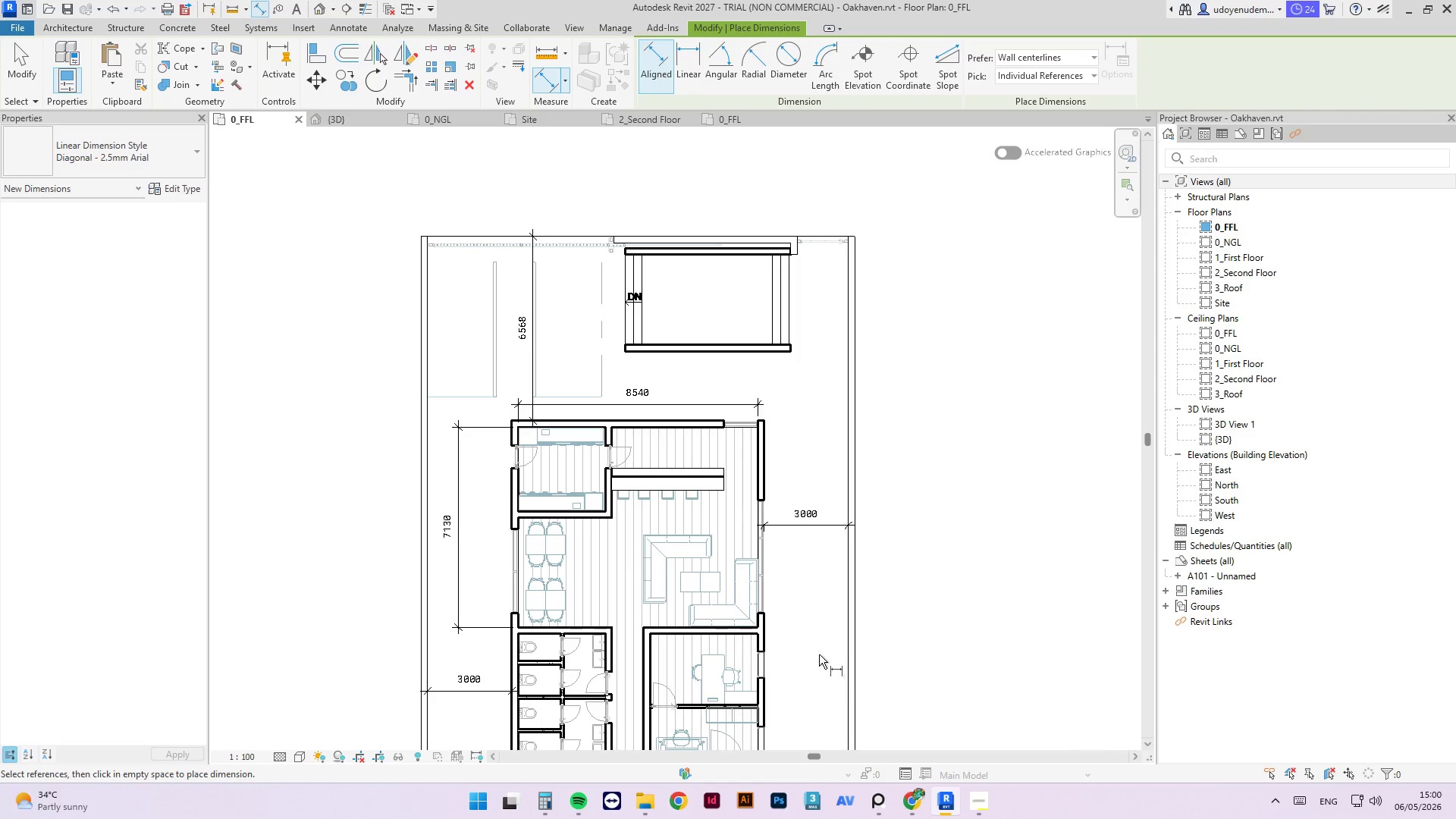 
key(Escape)
 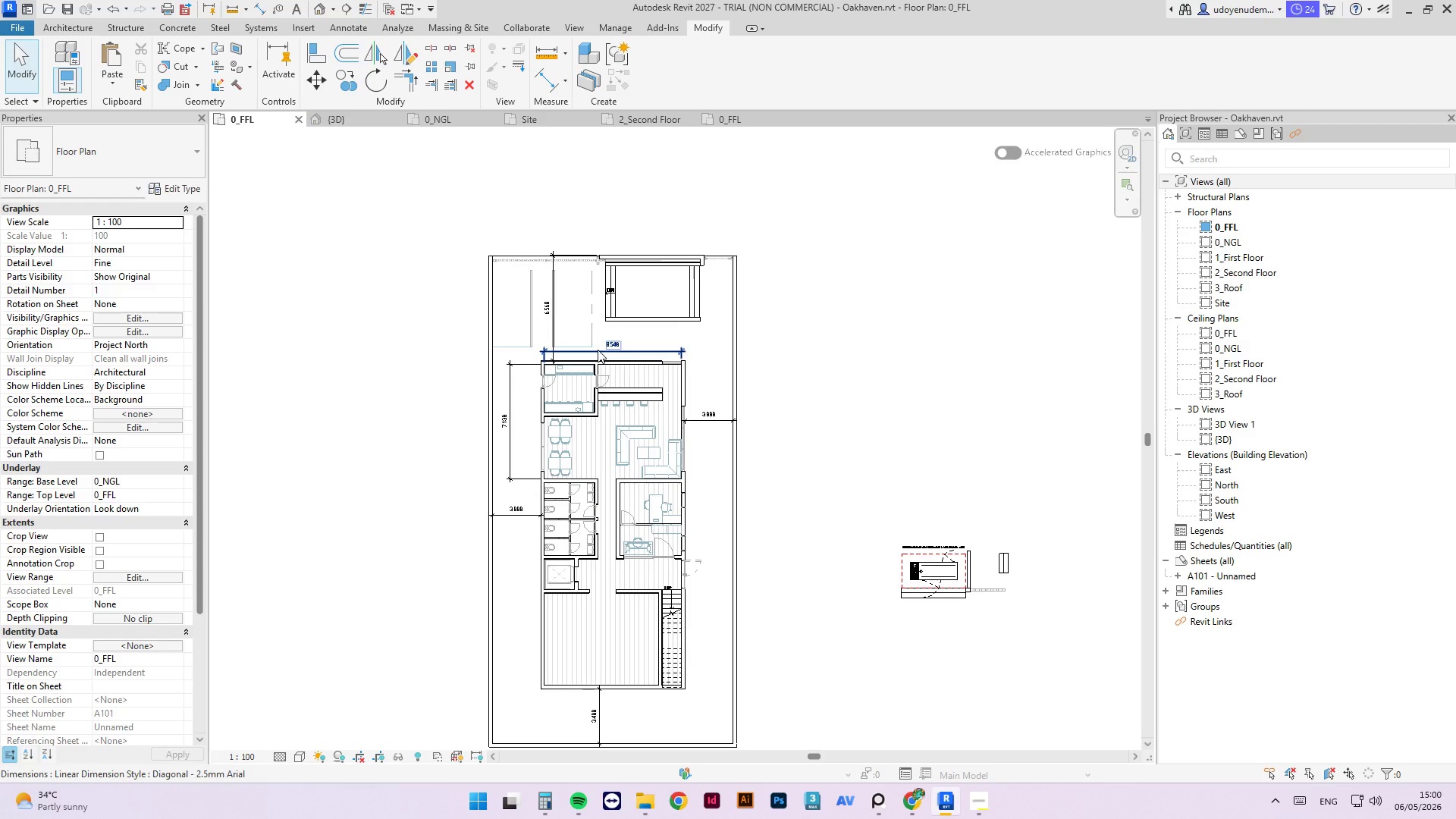 
scroll: coordinate [565, 266], scroll_direction: down, amount: 4.0
 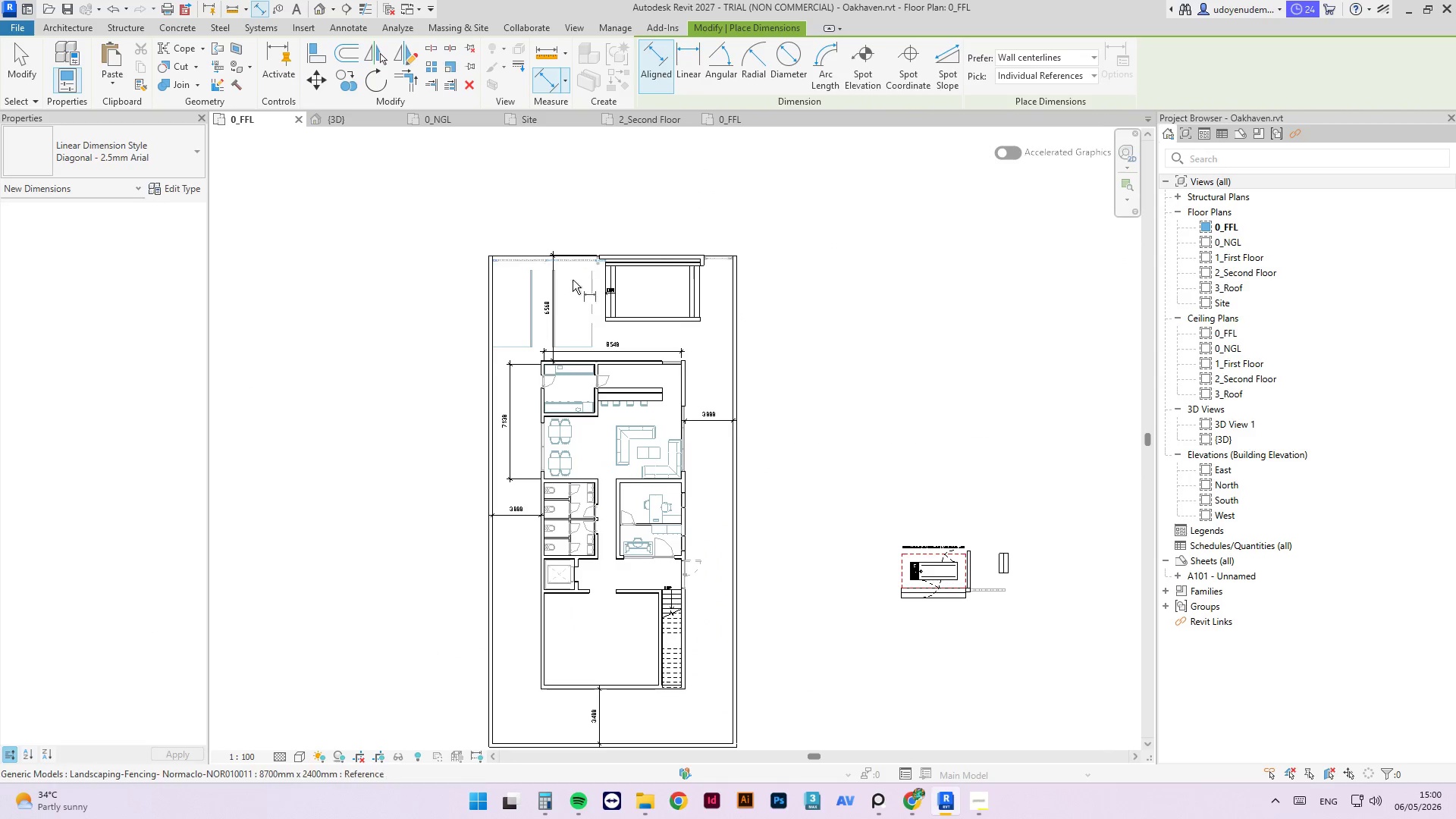 
key(Control+S)
 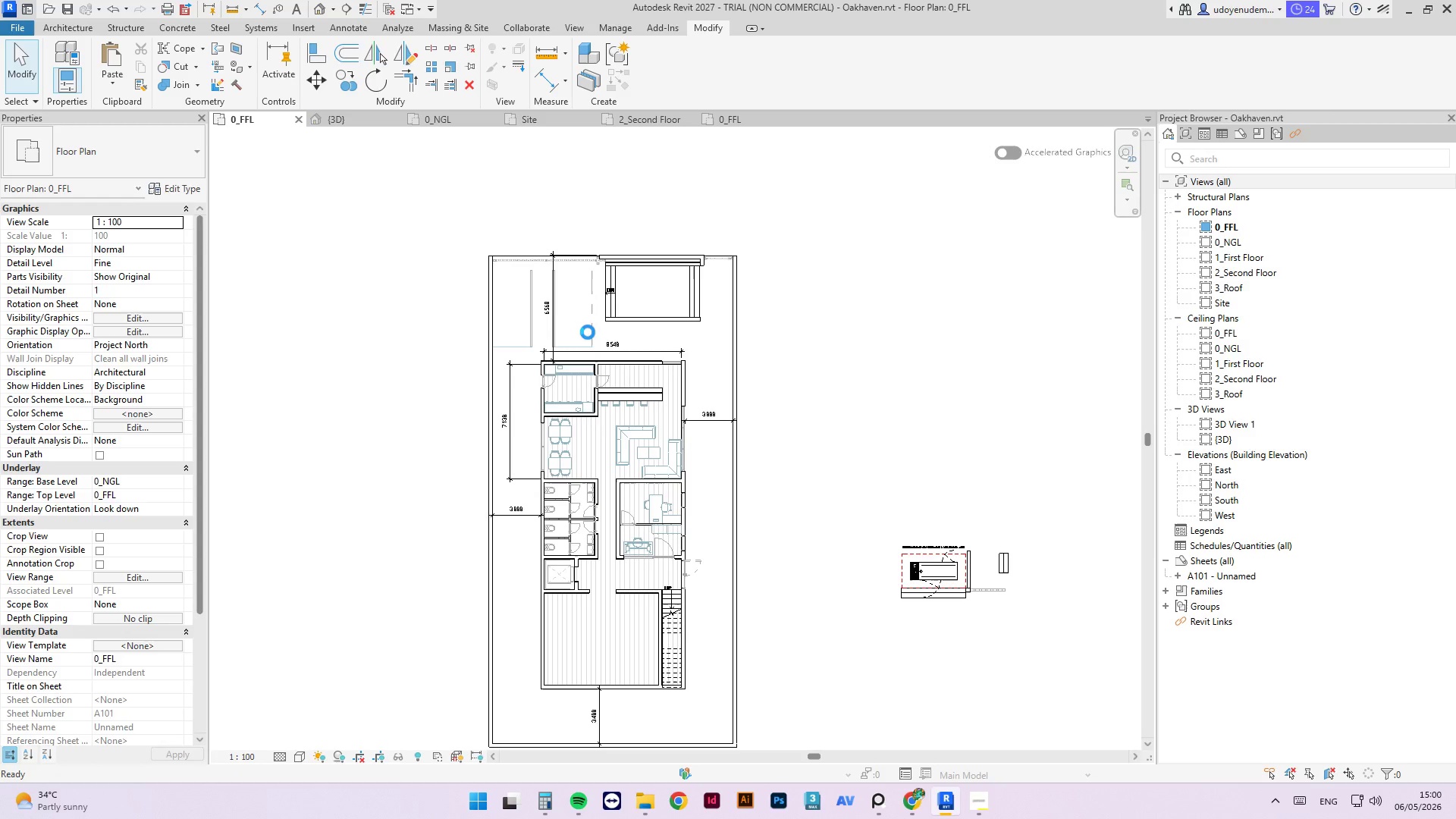 
type(md)
 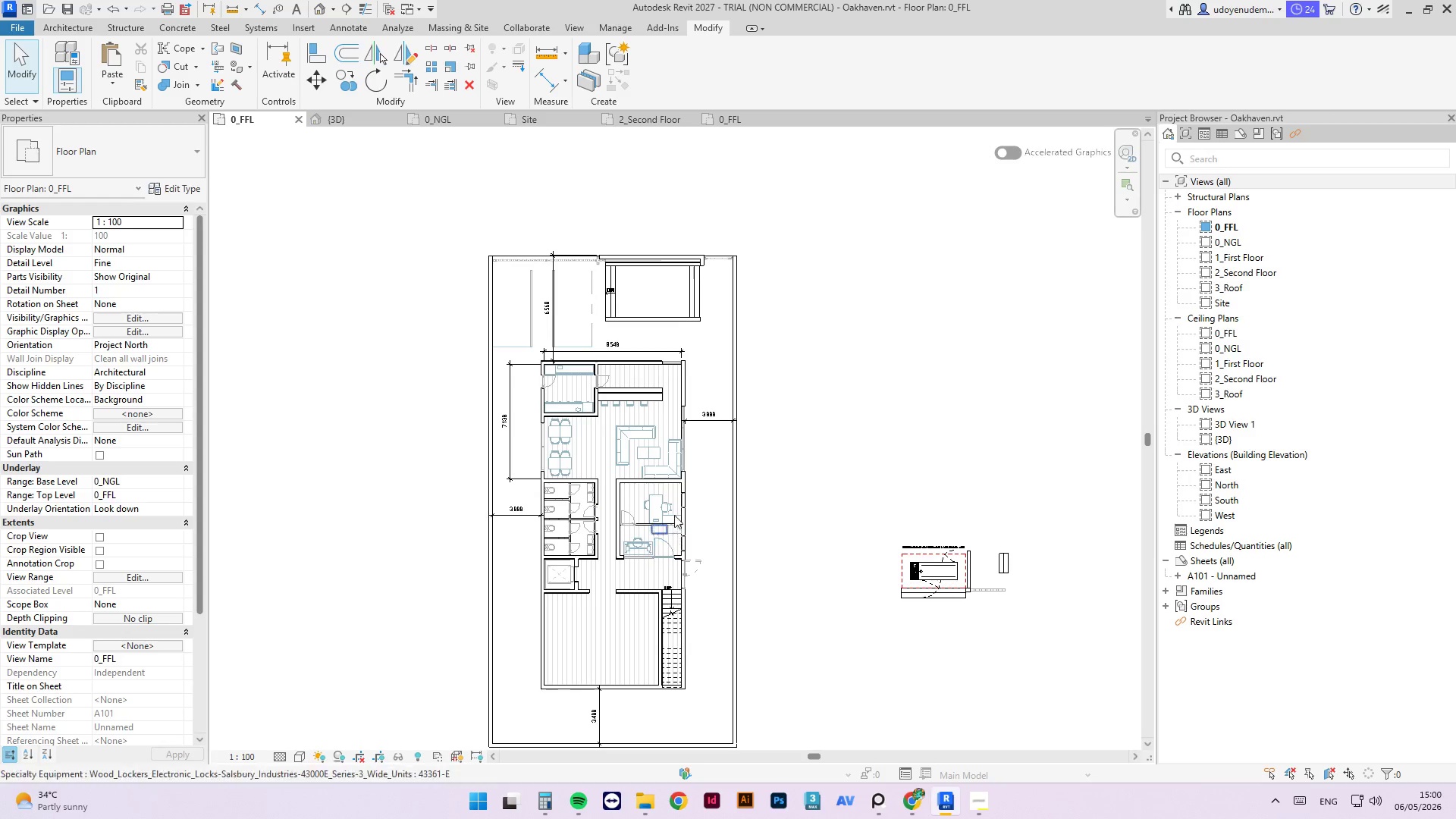 
left_click([630, 540])
 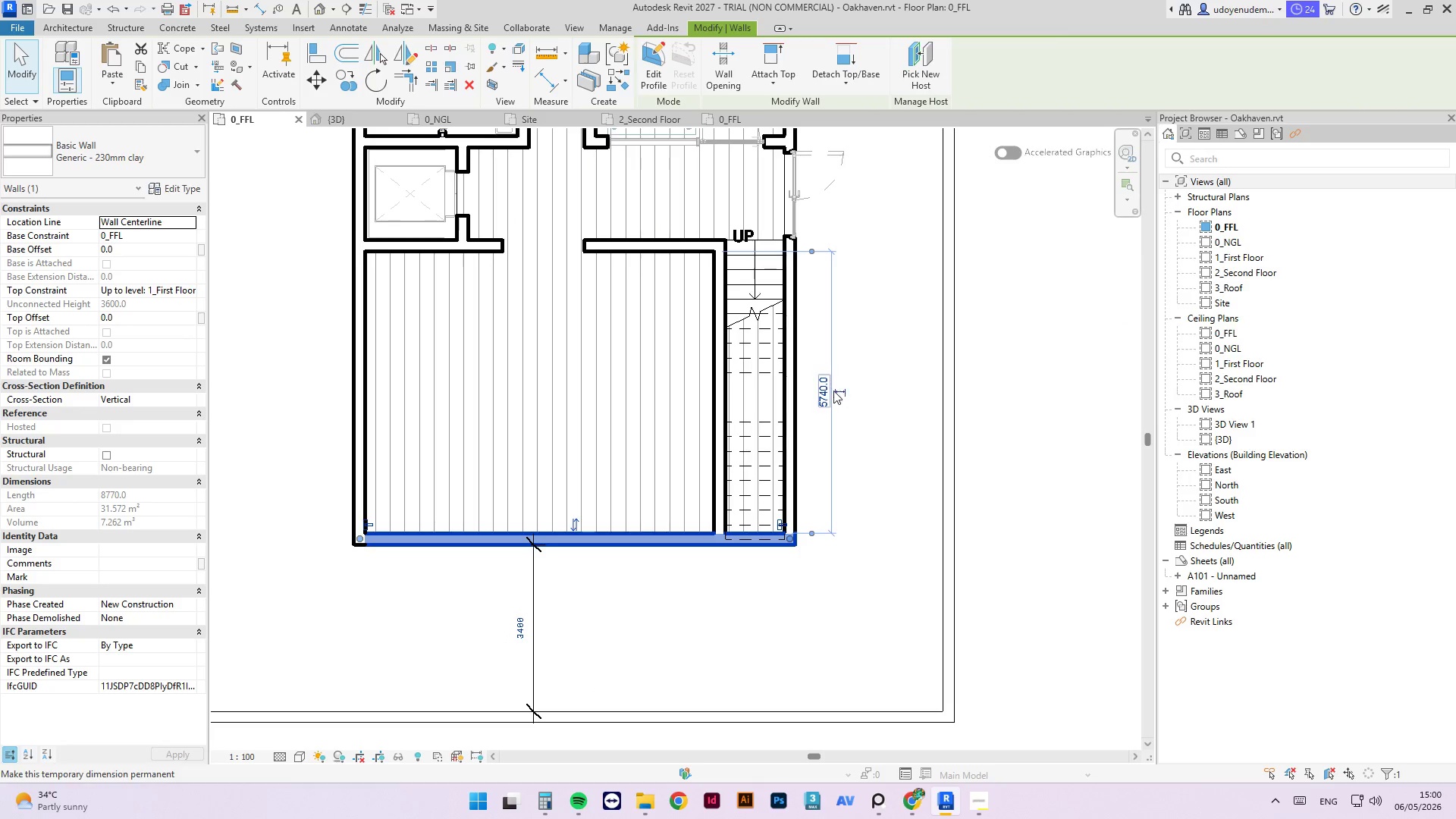 
scroll: coordinate [612, 569], scroll_direction: up, amount: 8.0
 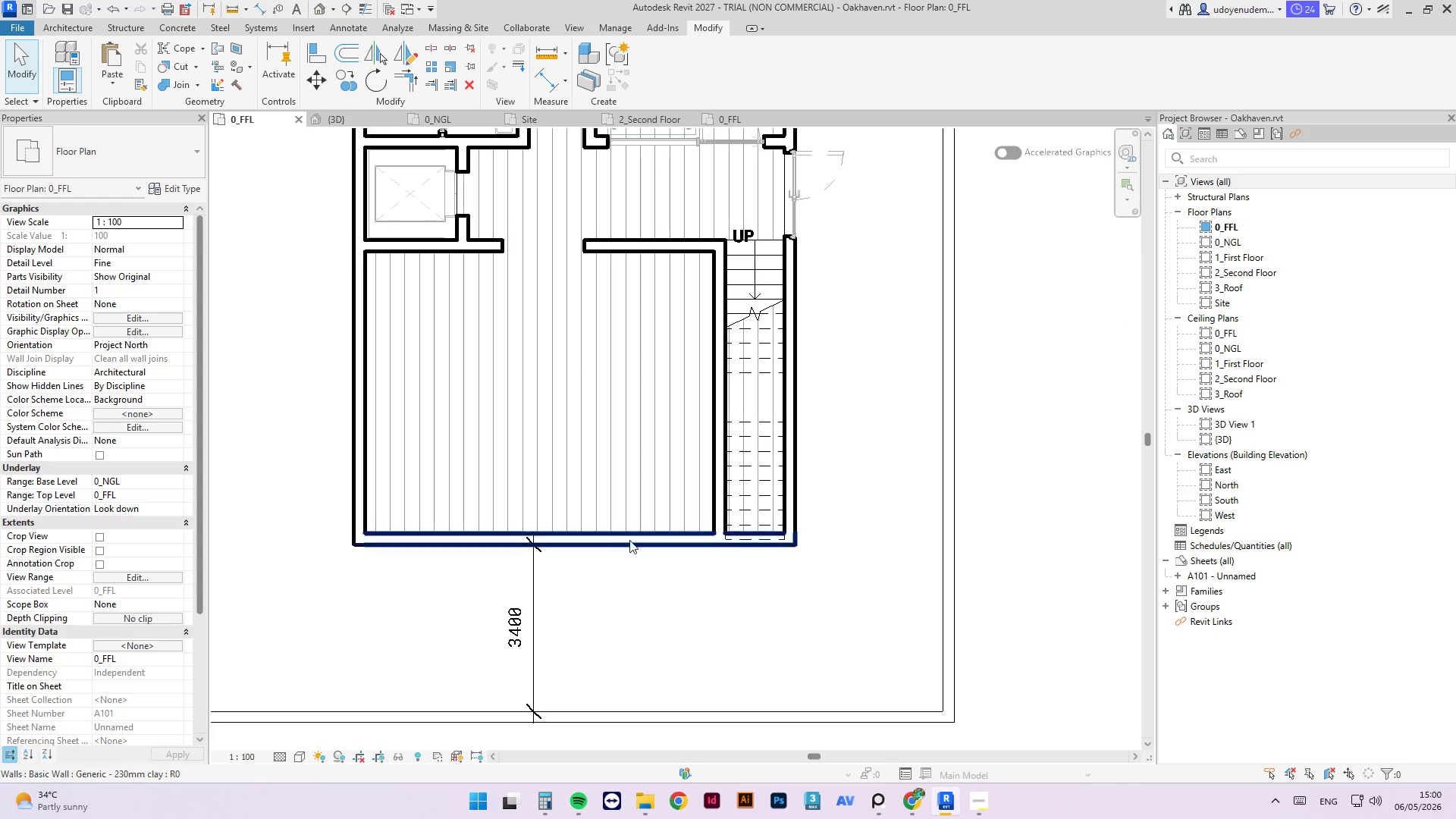 
left_click([829, 394])
 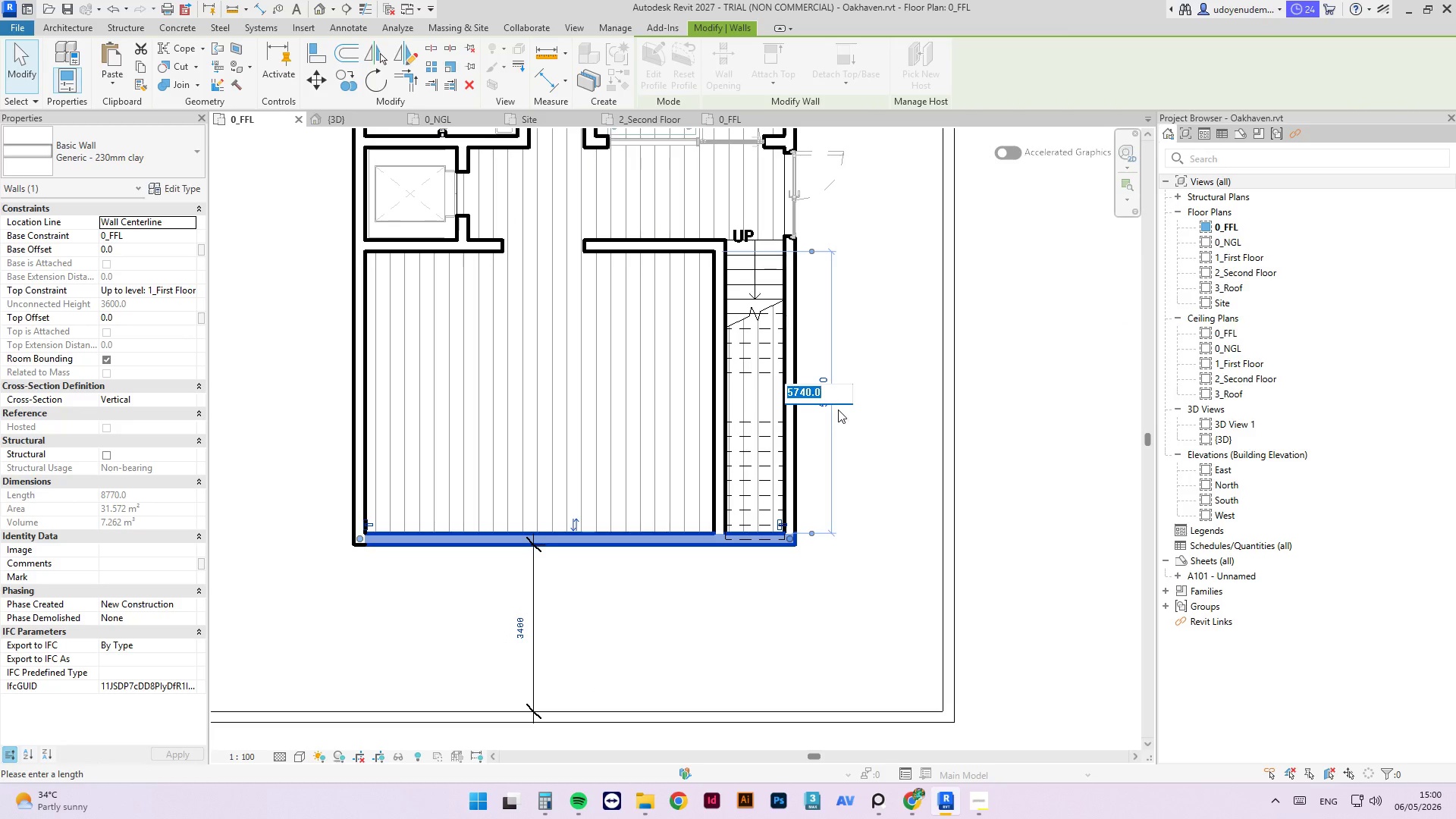 
key(Numpad6)
 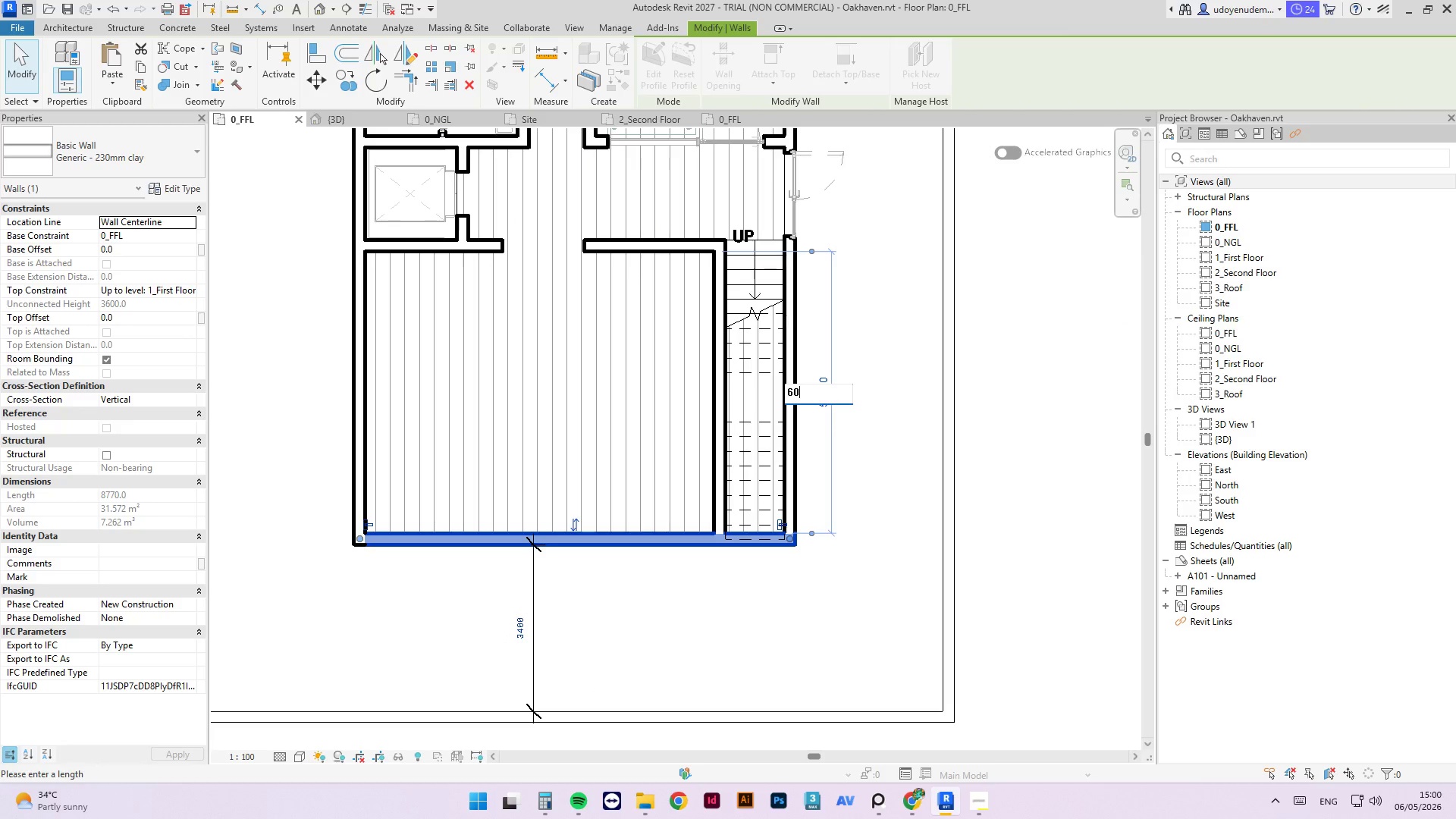 
key(Numpad0)
 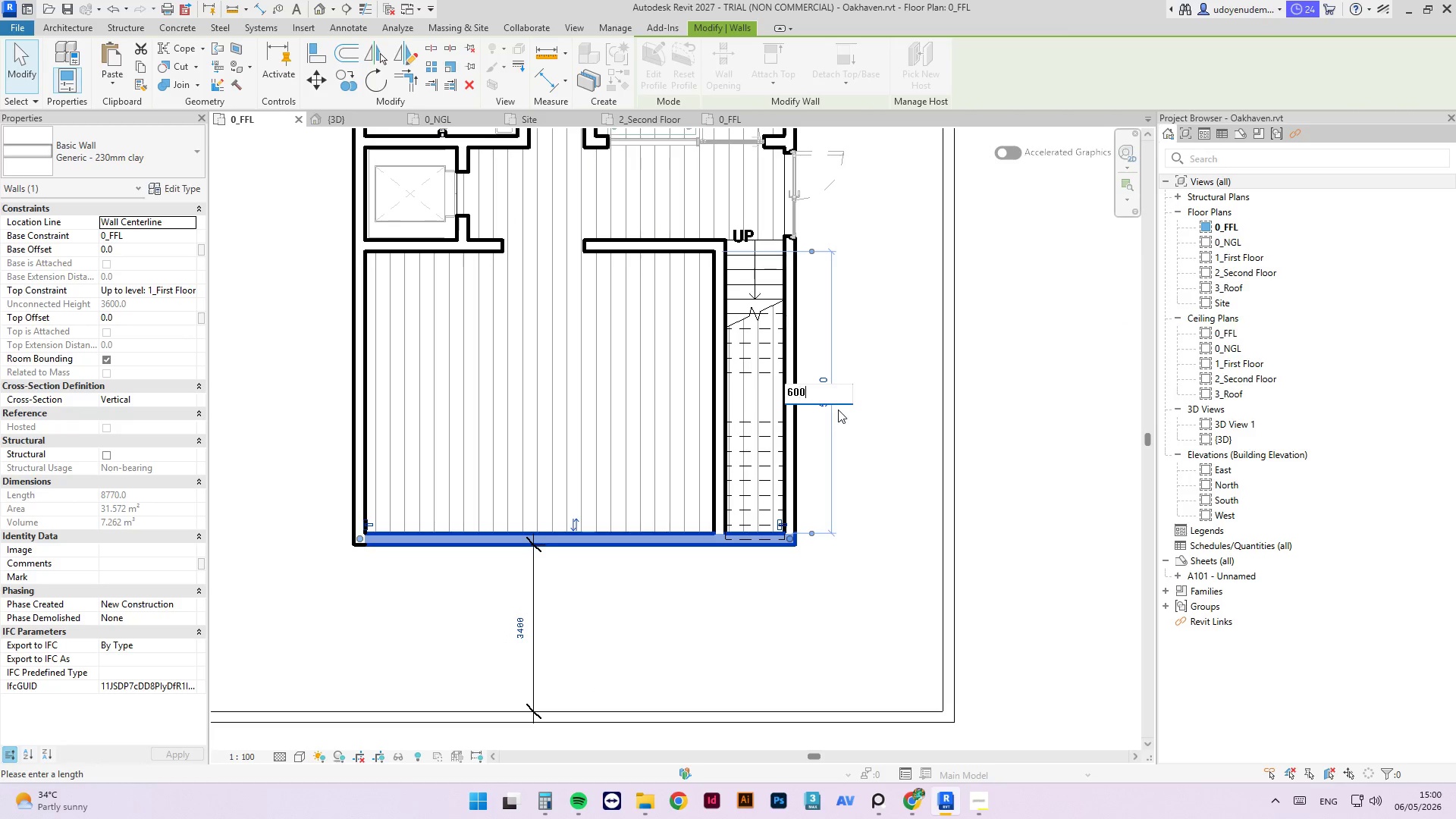 
key(Numpad0)
 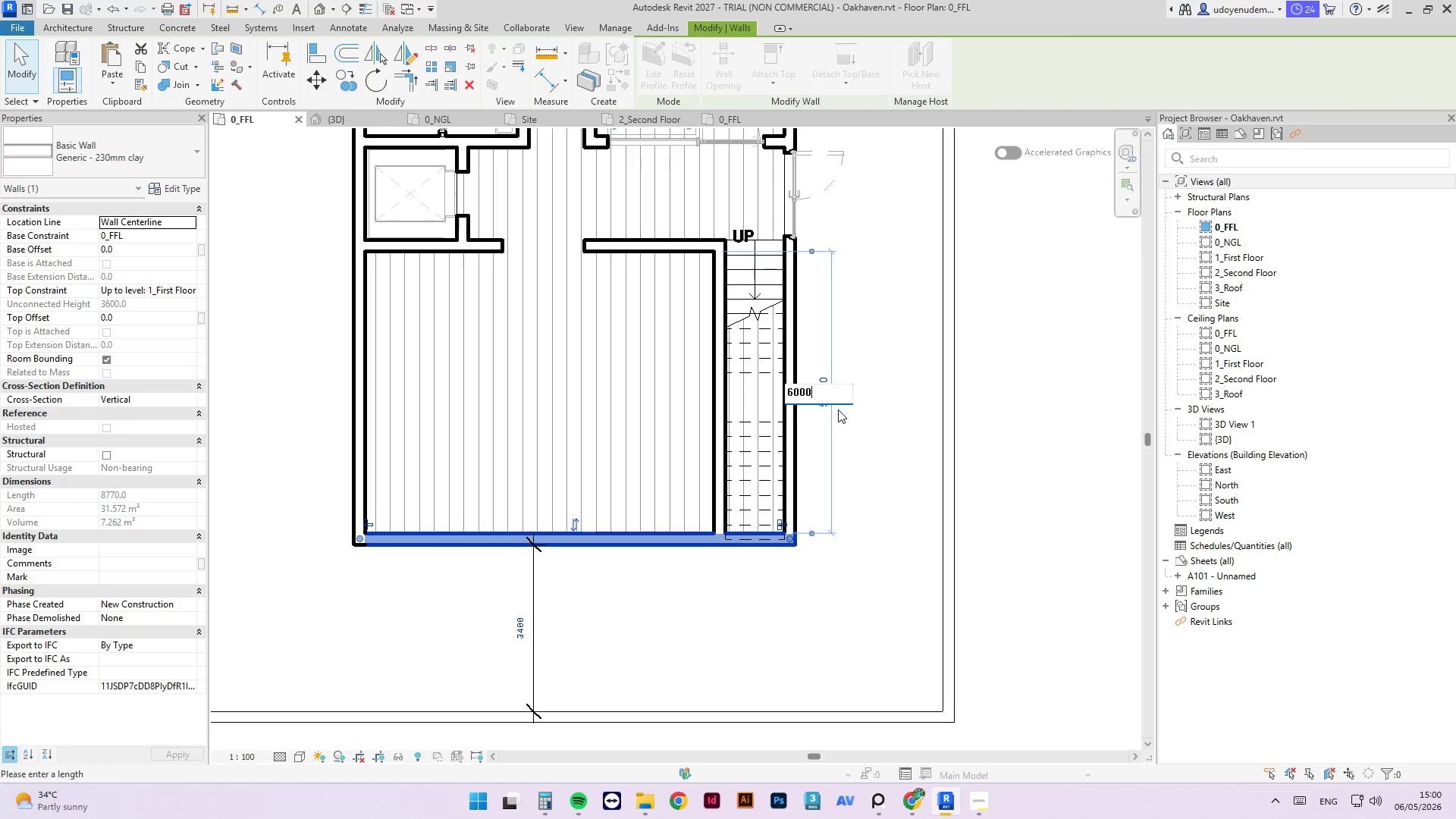 
key(Numpad0)
 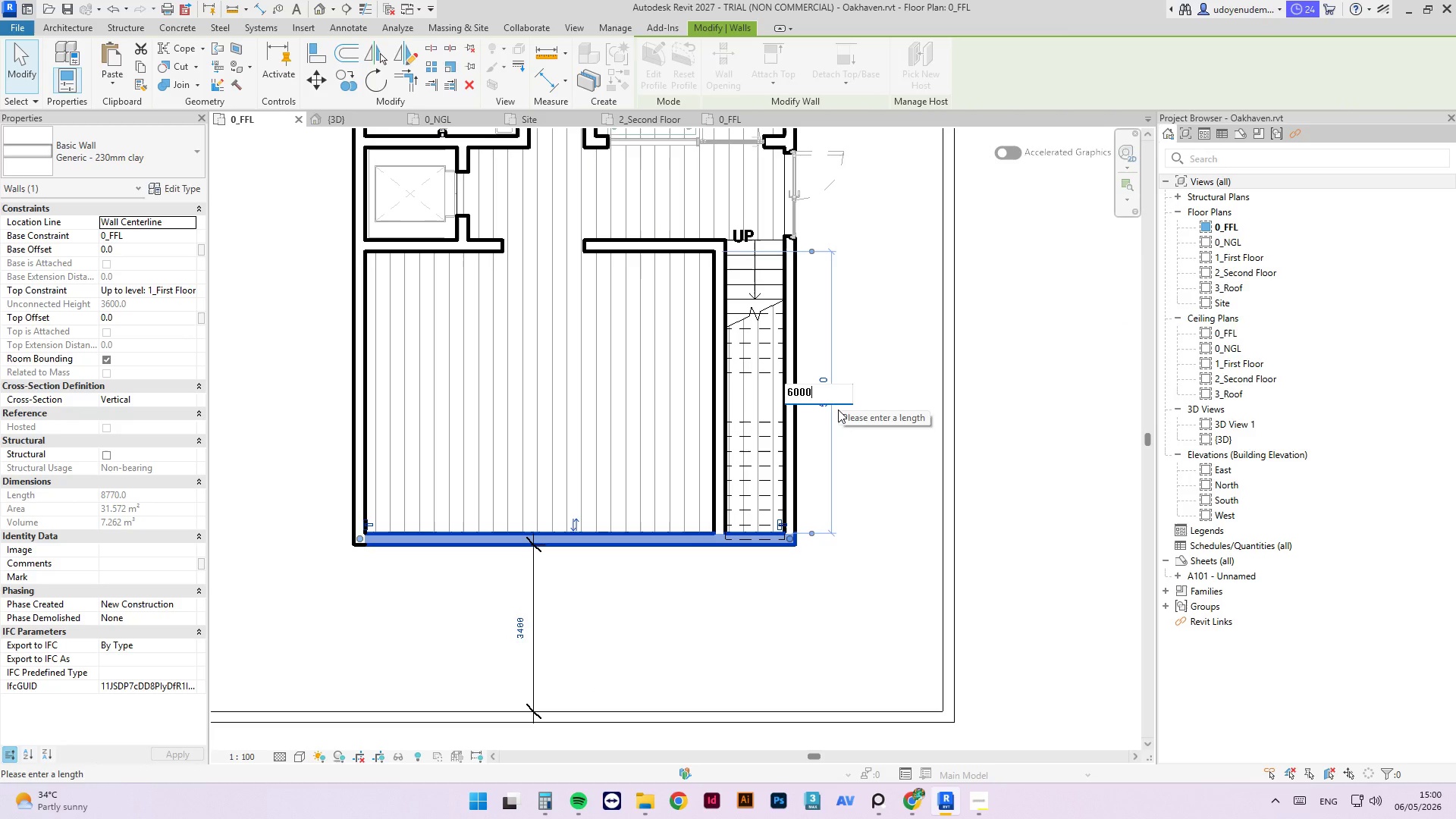 
key(NumpadEnter)
 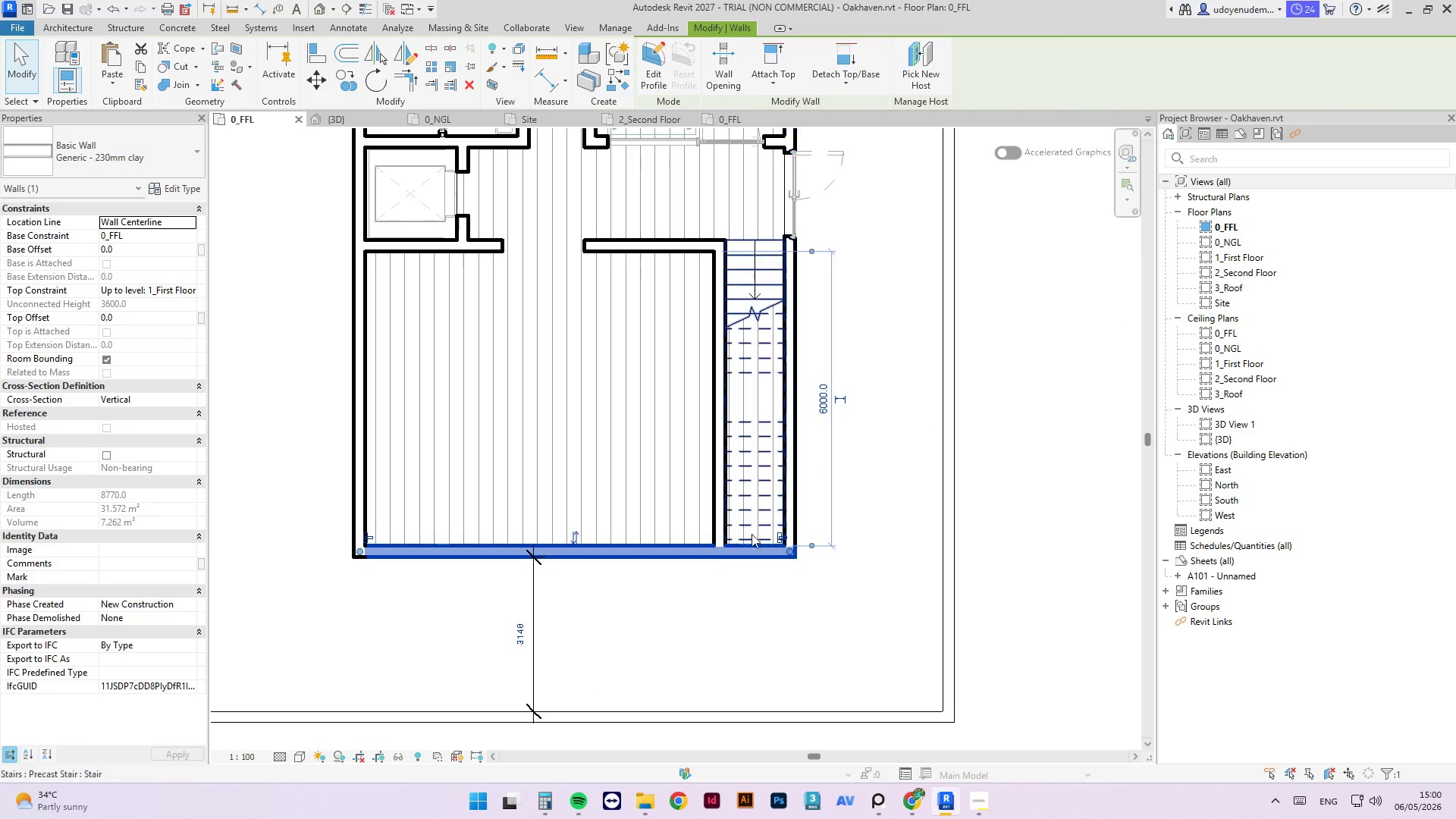 
key(Escape)
 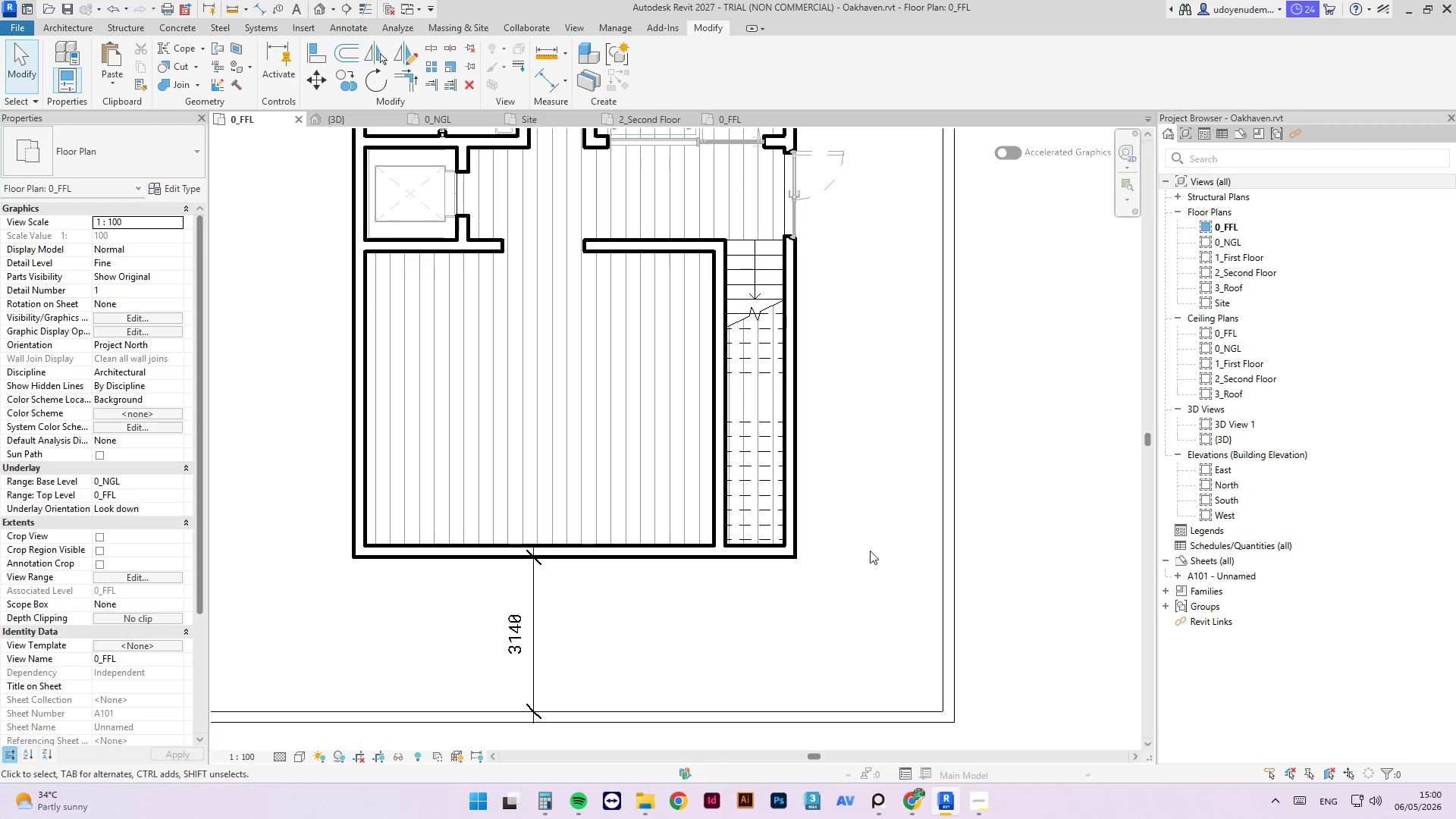 
scroll: coordinate [795, 572], scroll_direction: up, amount: 3.0
 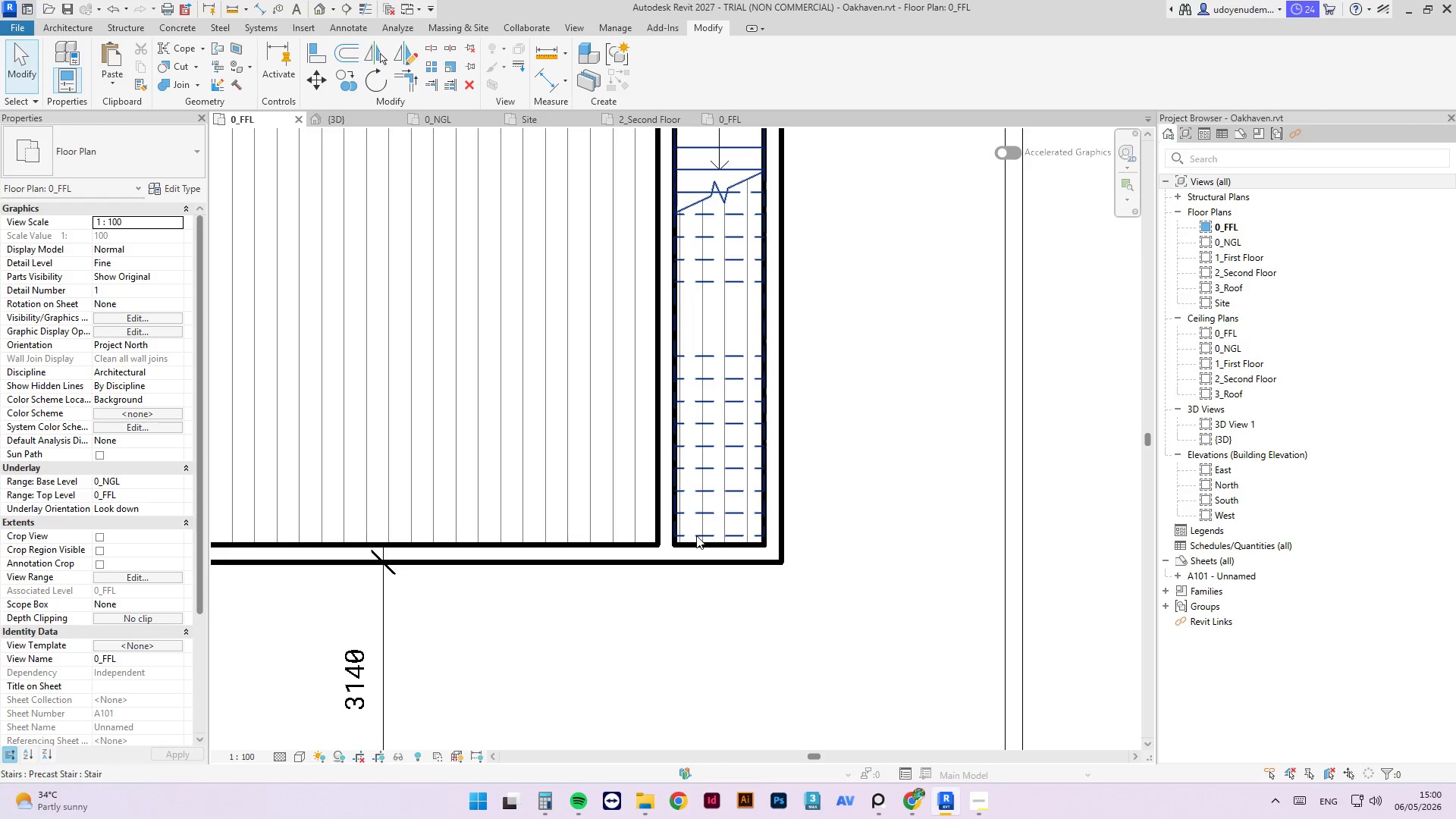 
left_click([696, 535])
 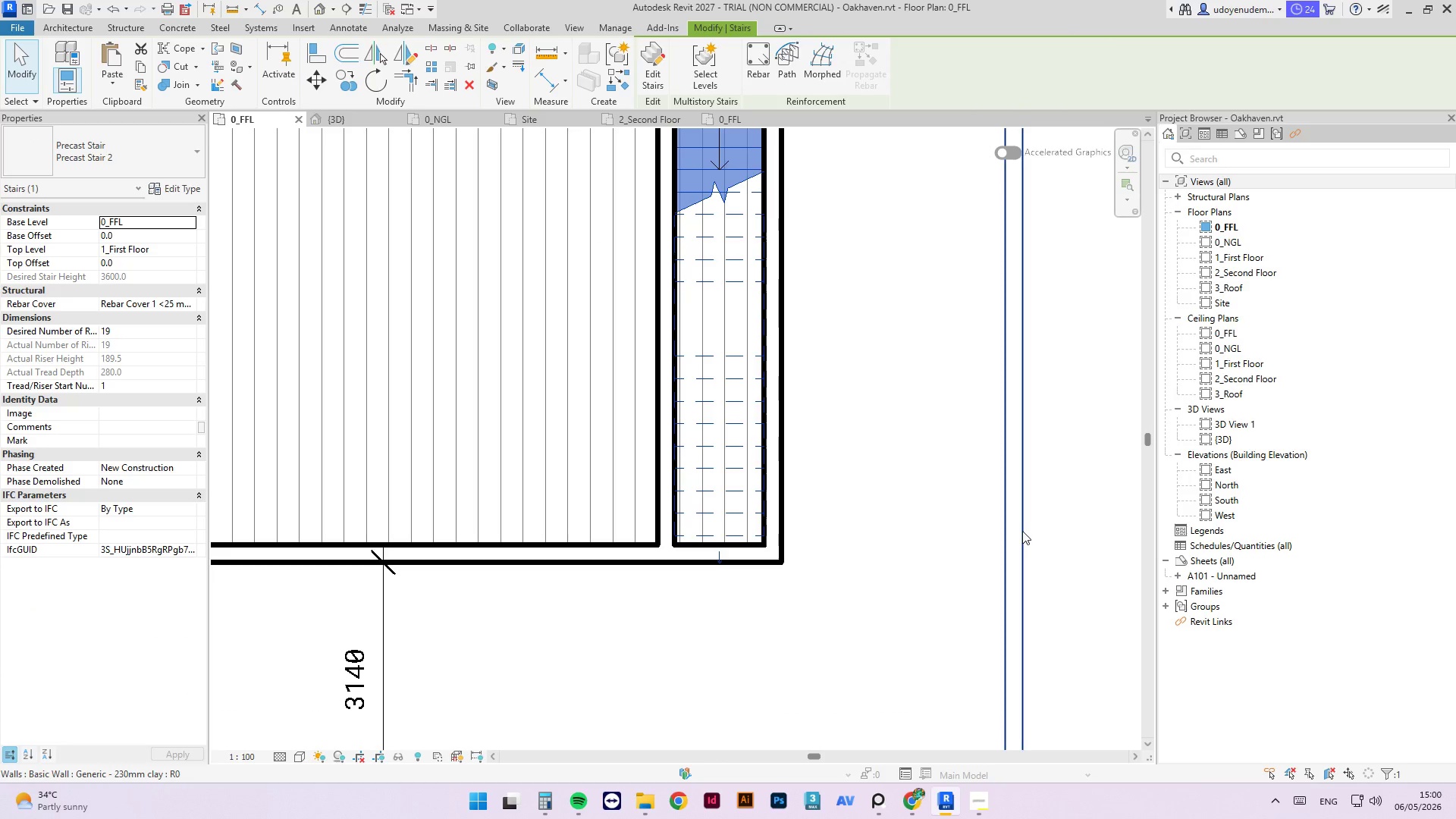 
key(A)
 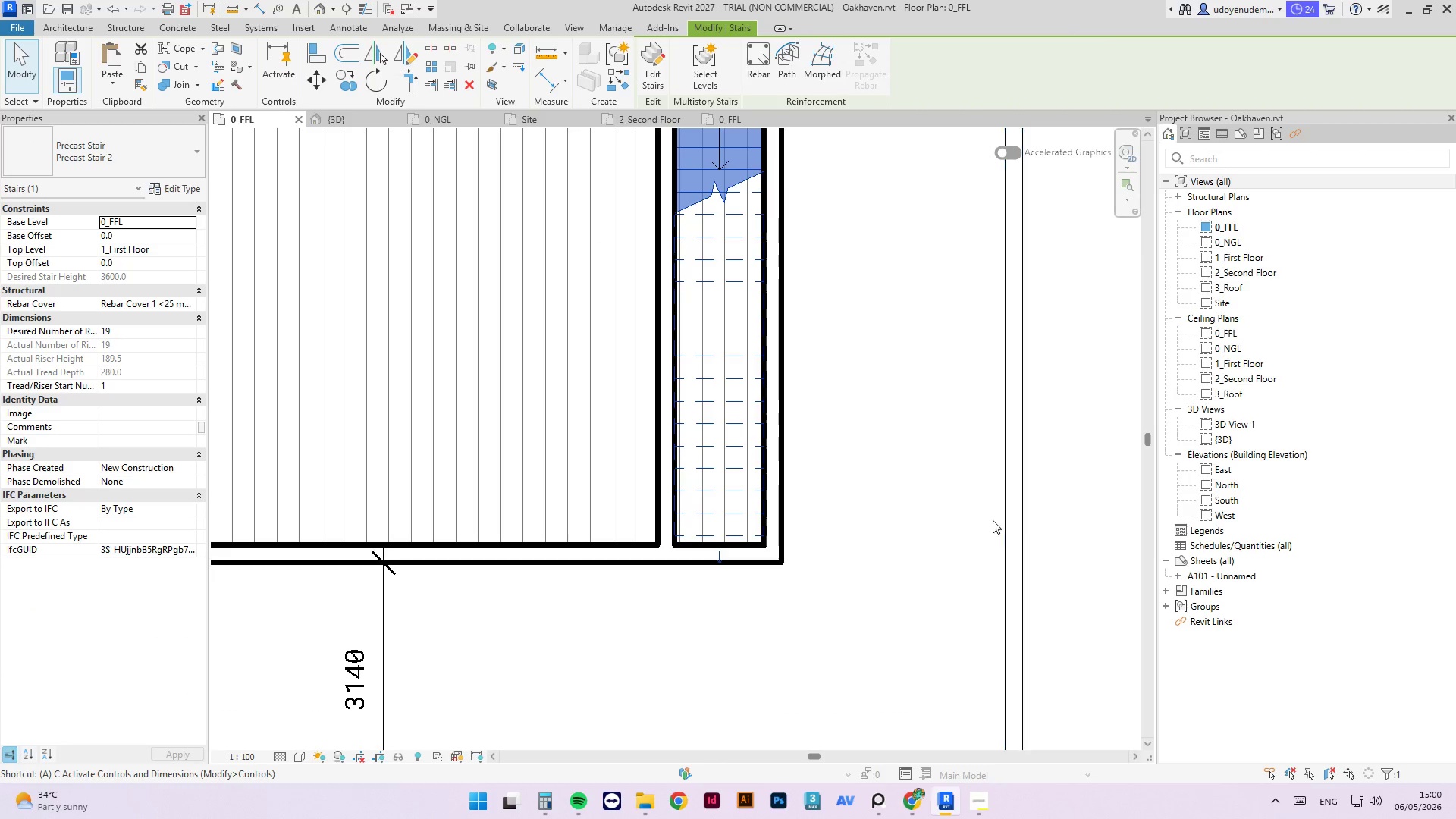 
key(L)
 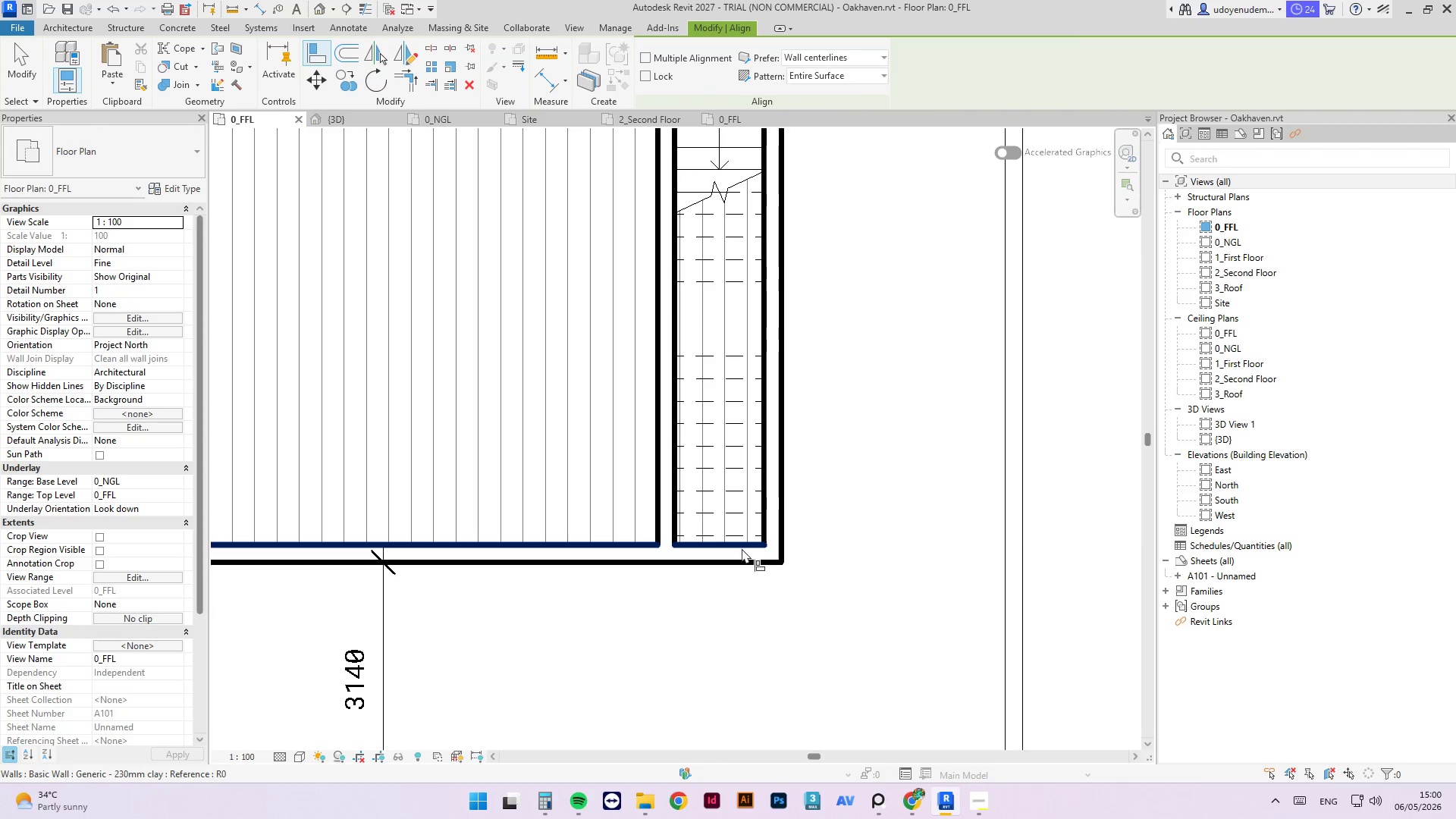 
left_click([740, 548])
 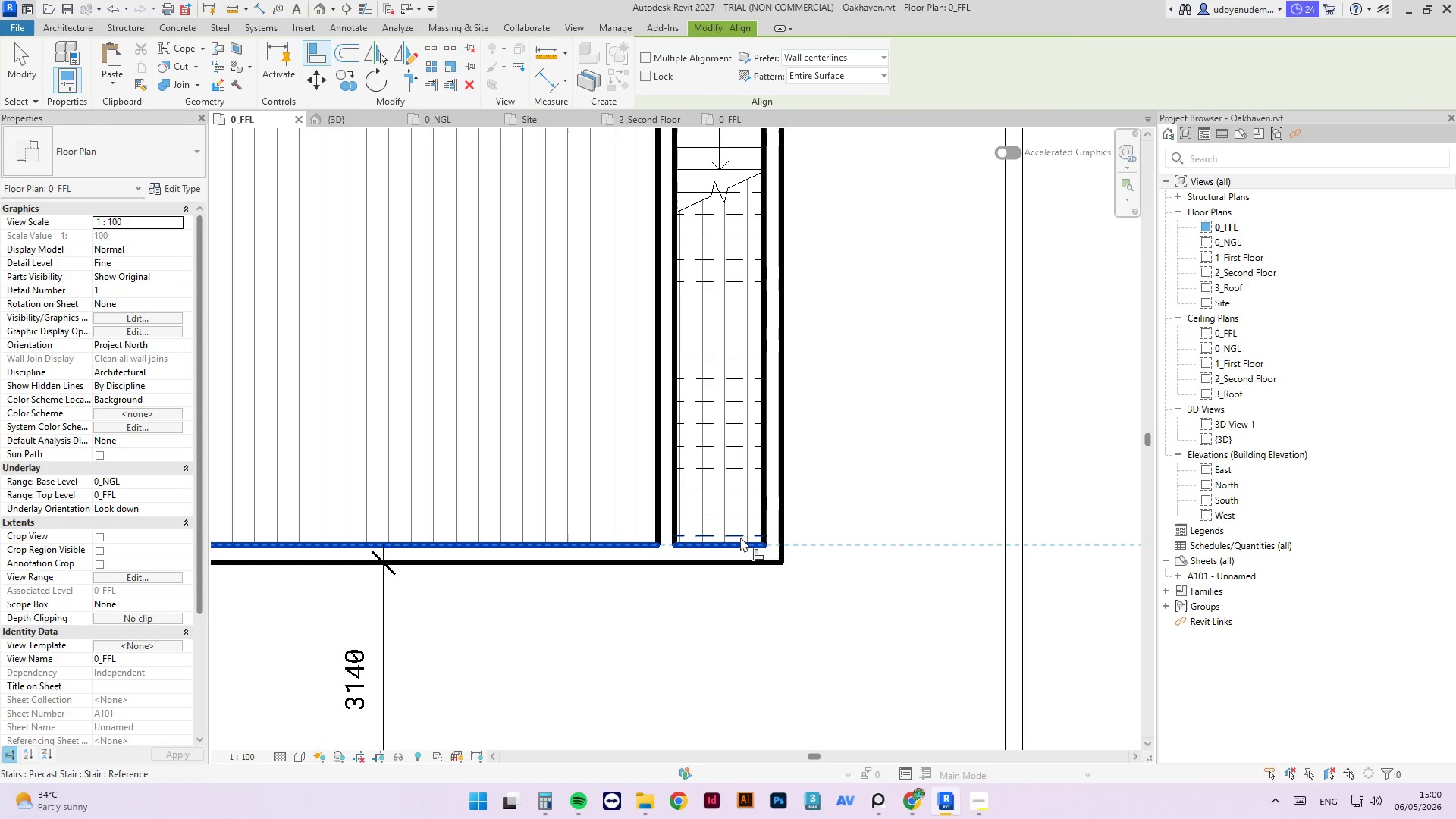 
left_click([740, 534])
 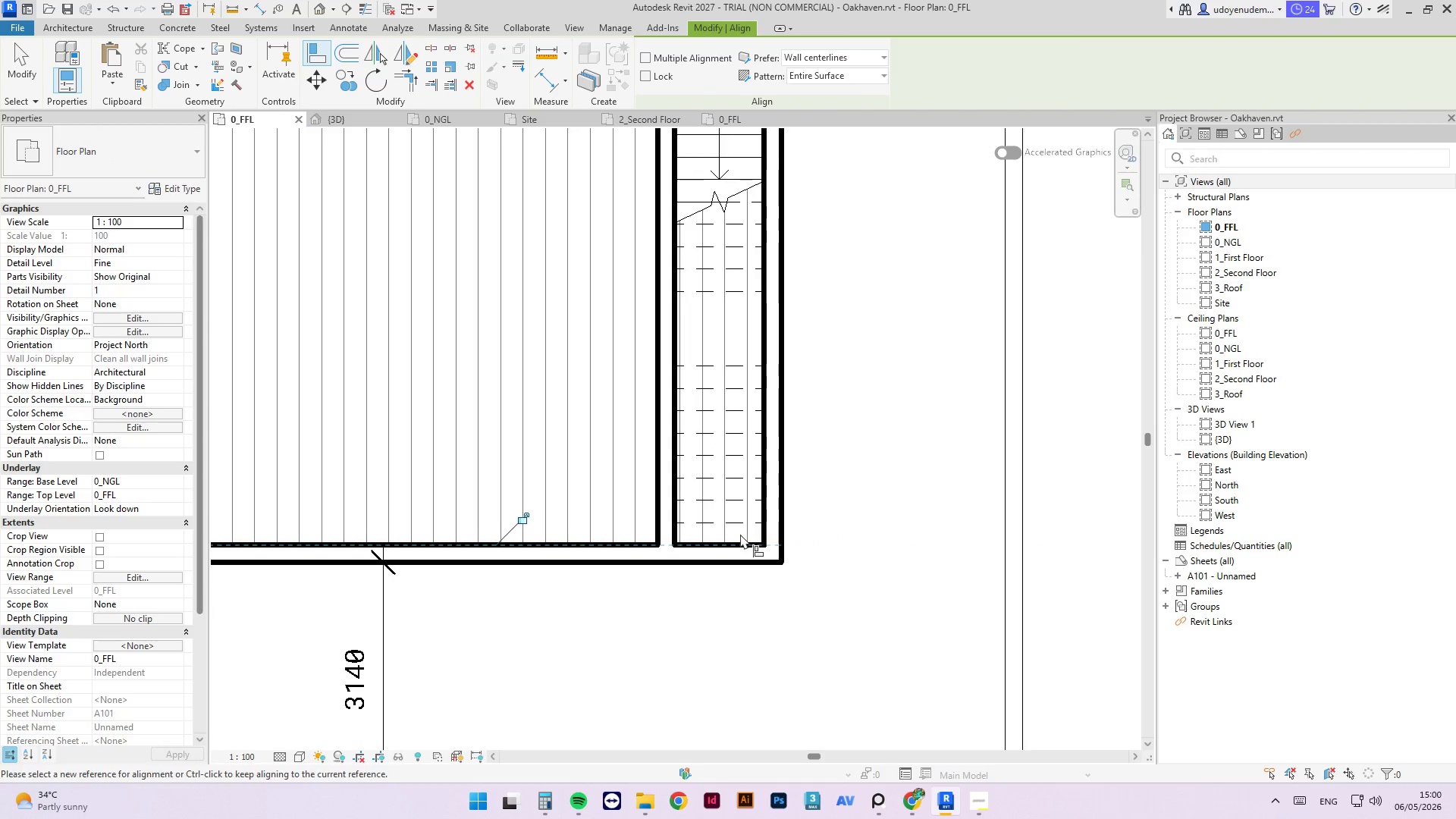 
key(Escape)
 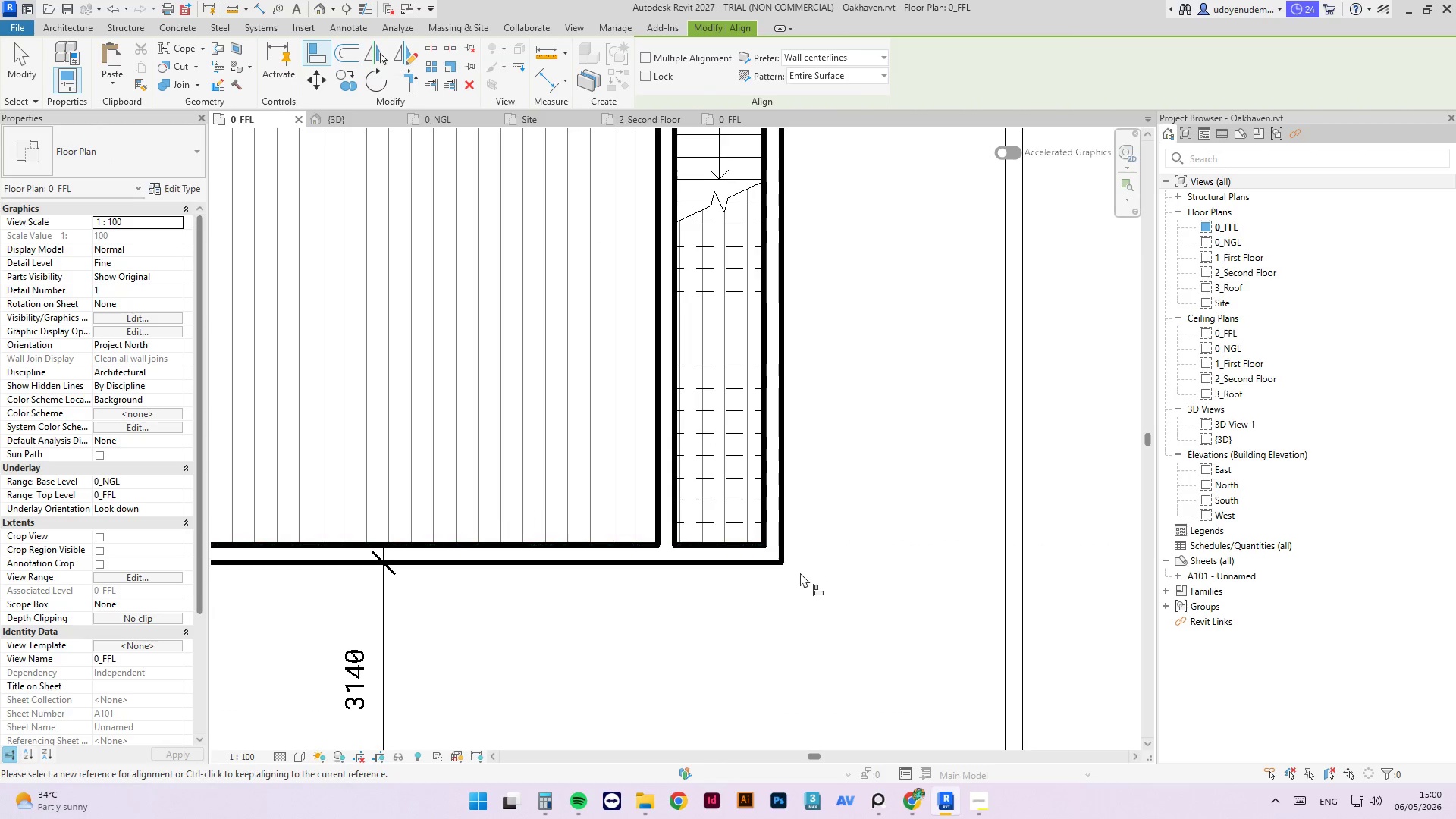 
key(Escape)
 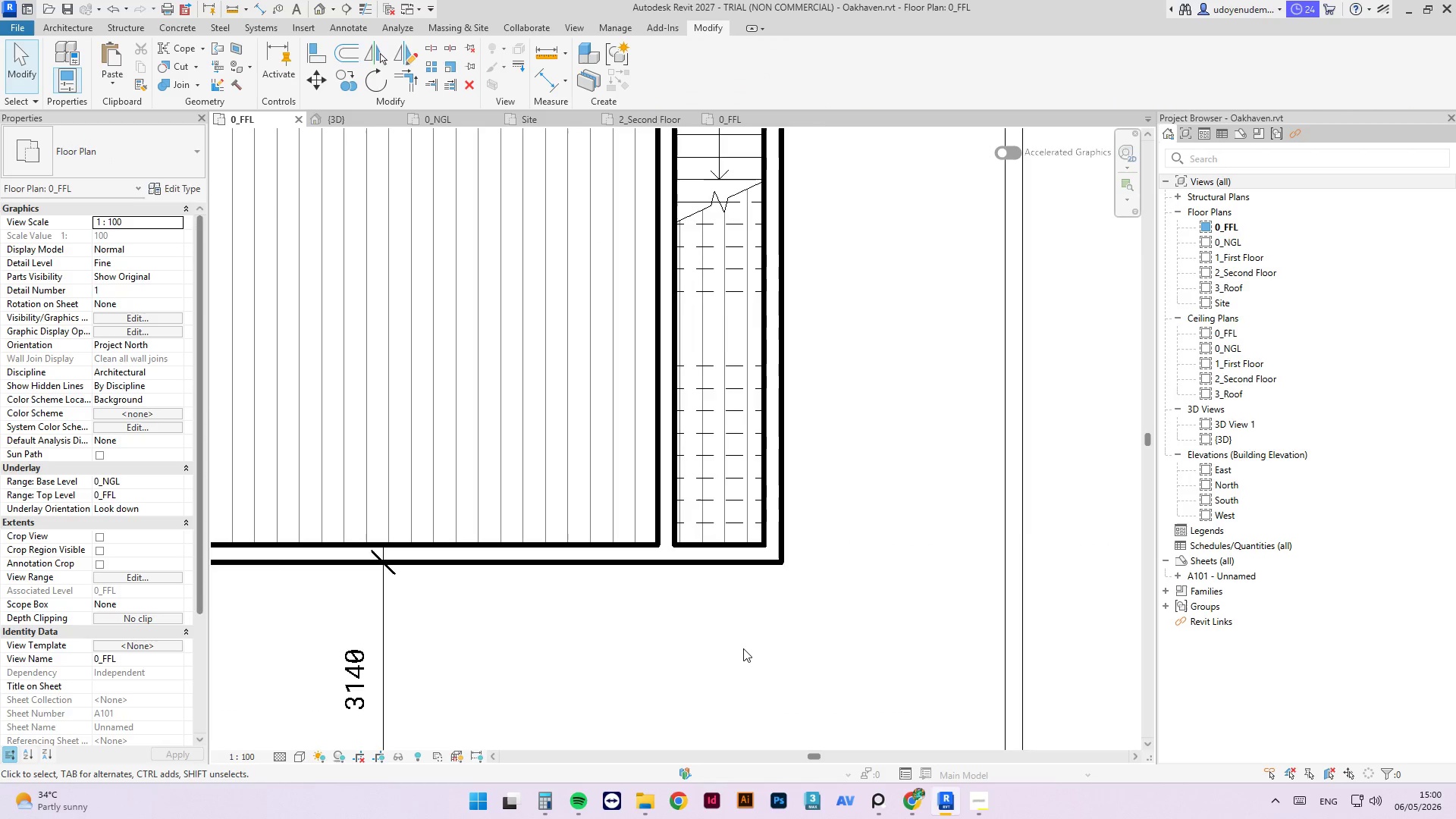 
scroll: coordinate [736, 303], scroll_direction: down, amount: 1.0
 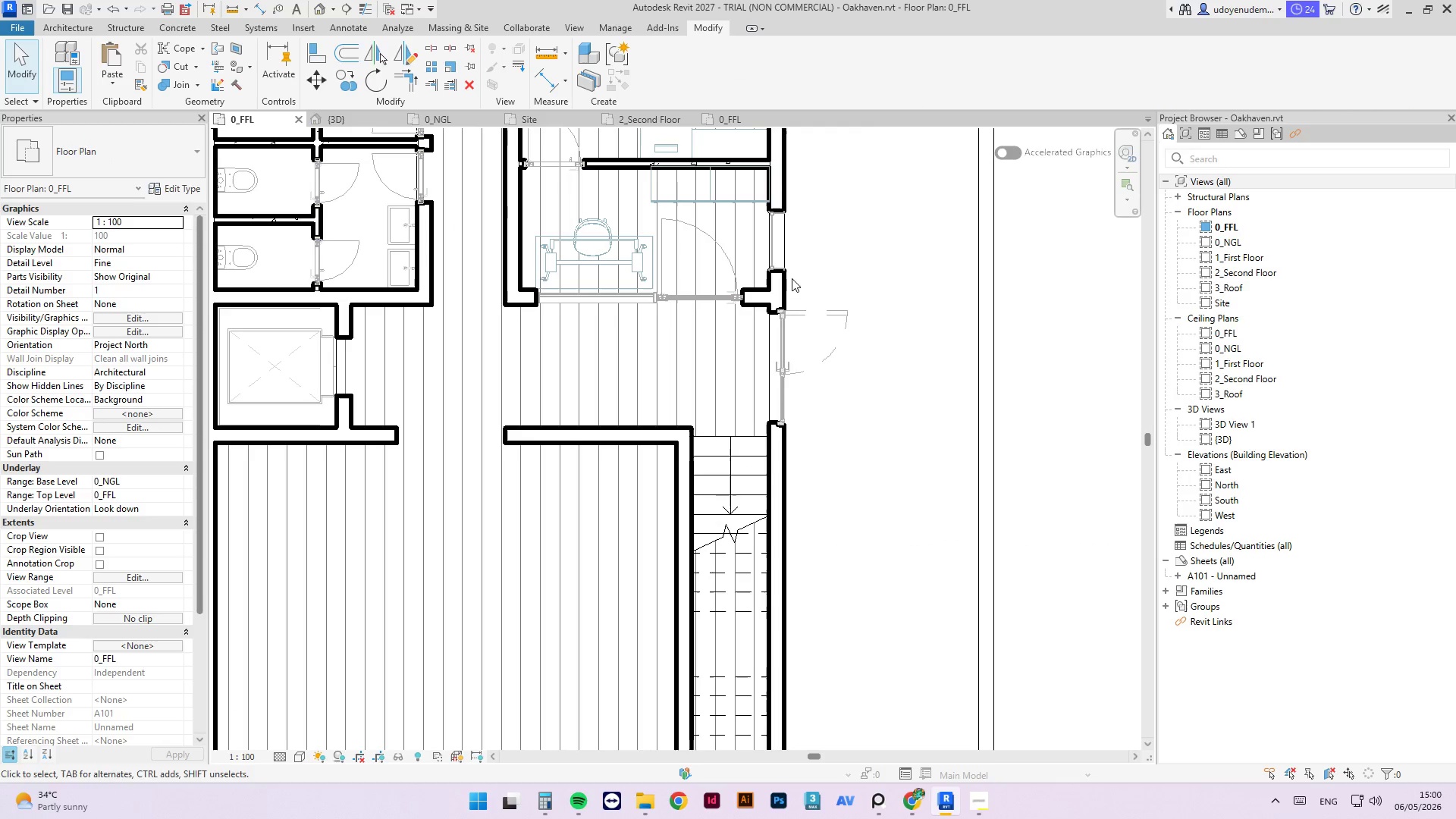 
left_click([846, 431])
 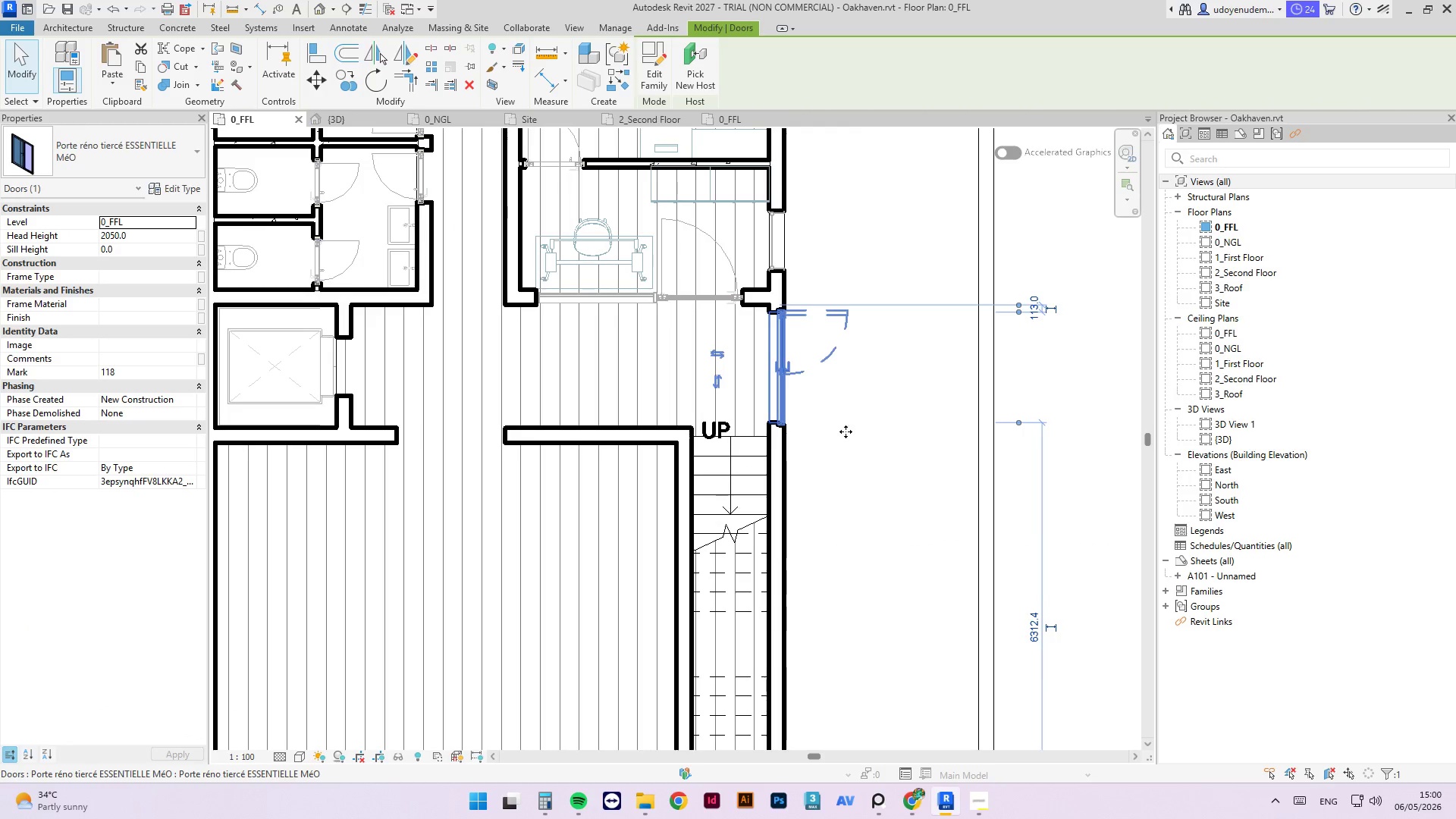 
key(Control+S)
 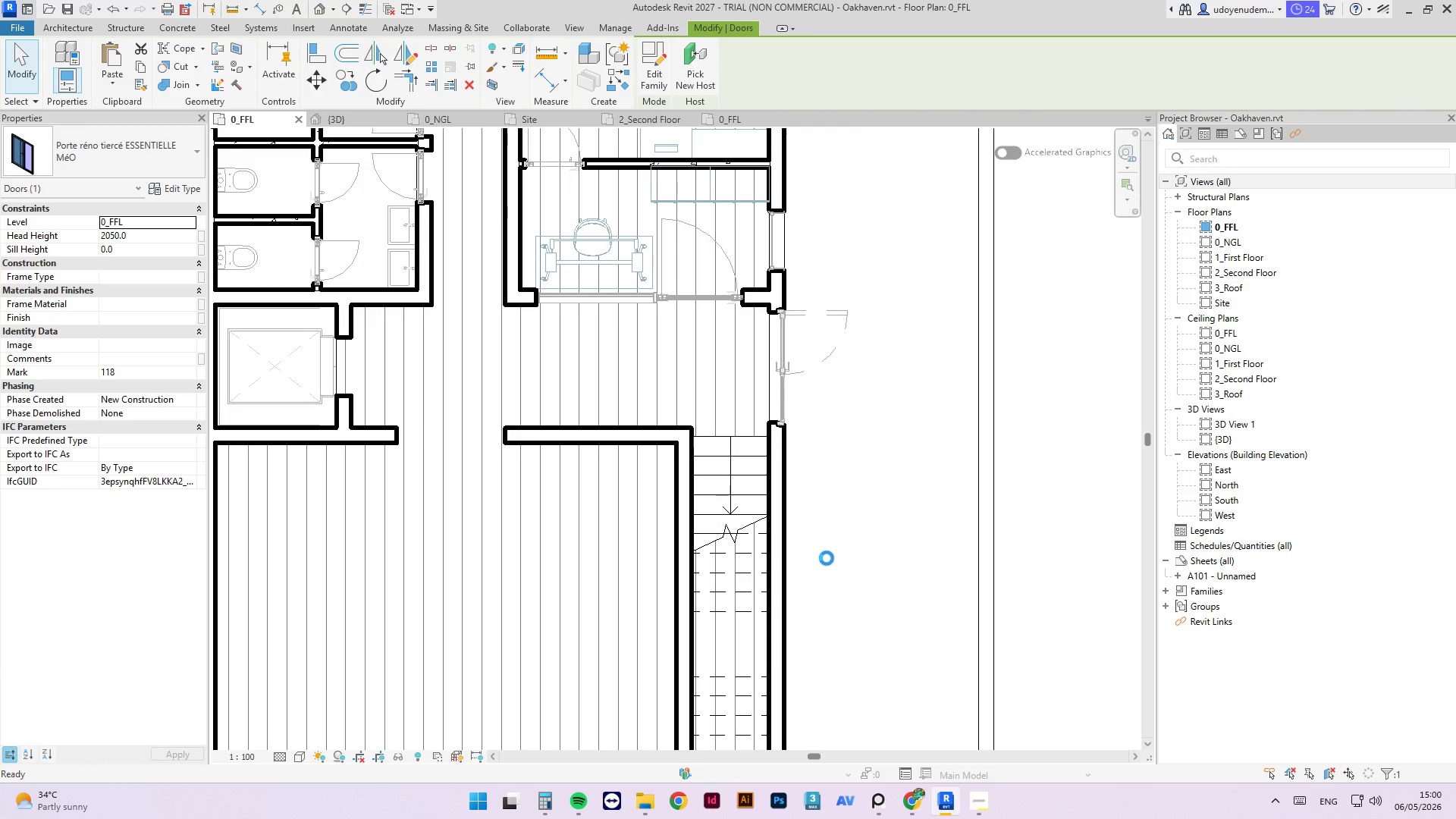 
scroll: coordinate [815, 587], scroll_direction: down, amount: 3.0
 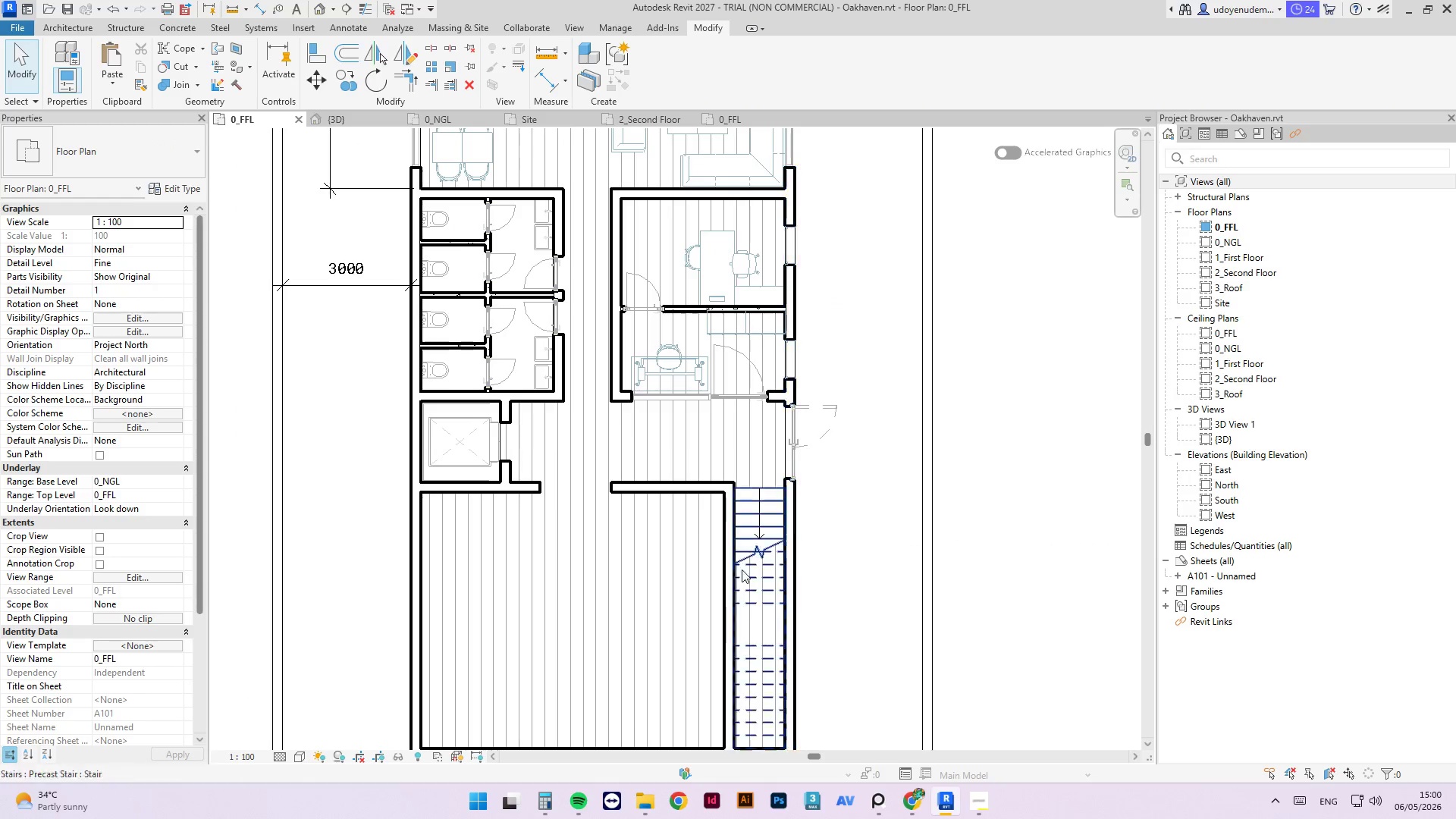 
scroll: coordinate [473, 364], scroll_direction: up, amount: 6.0
 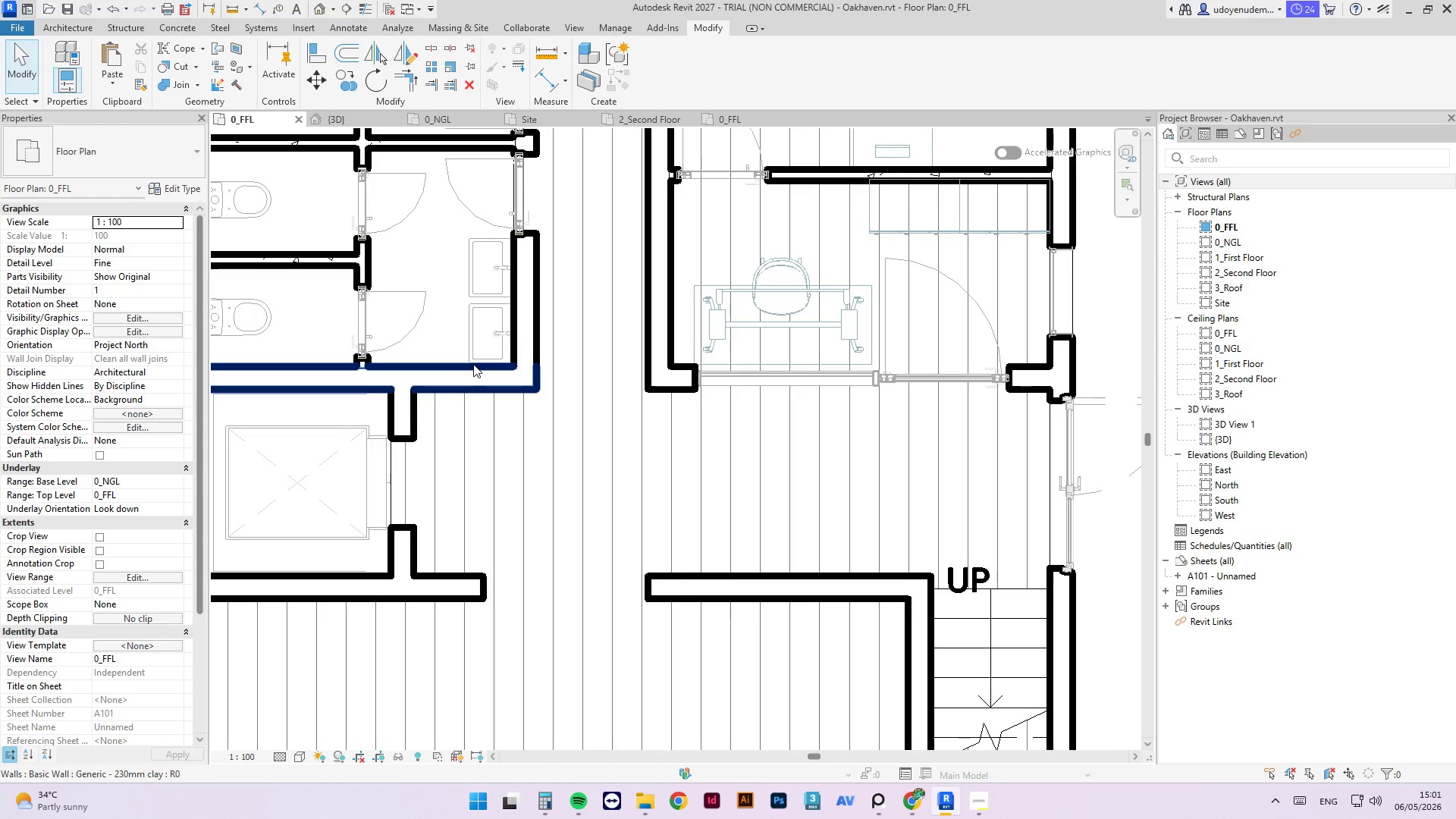 
type(al)
 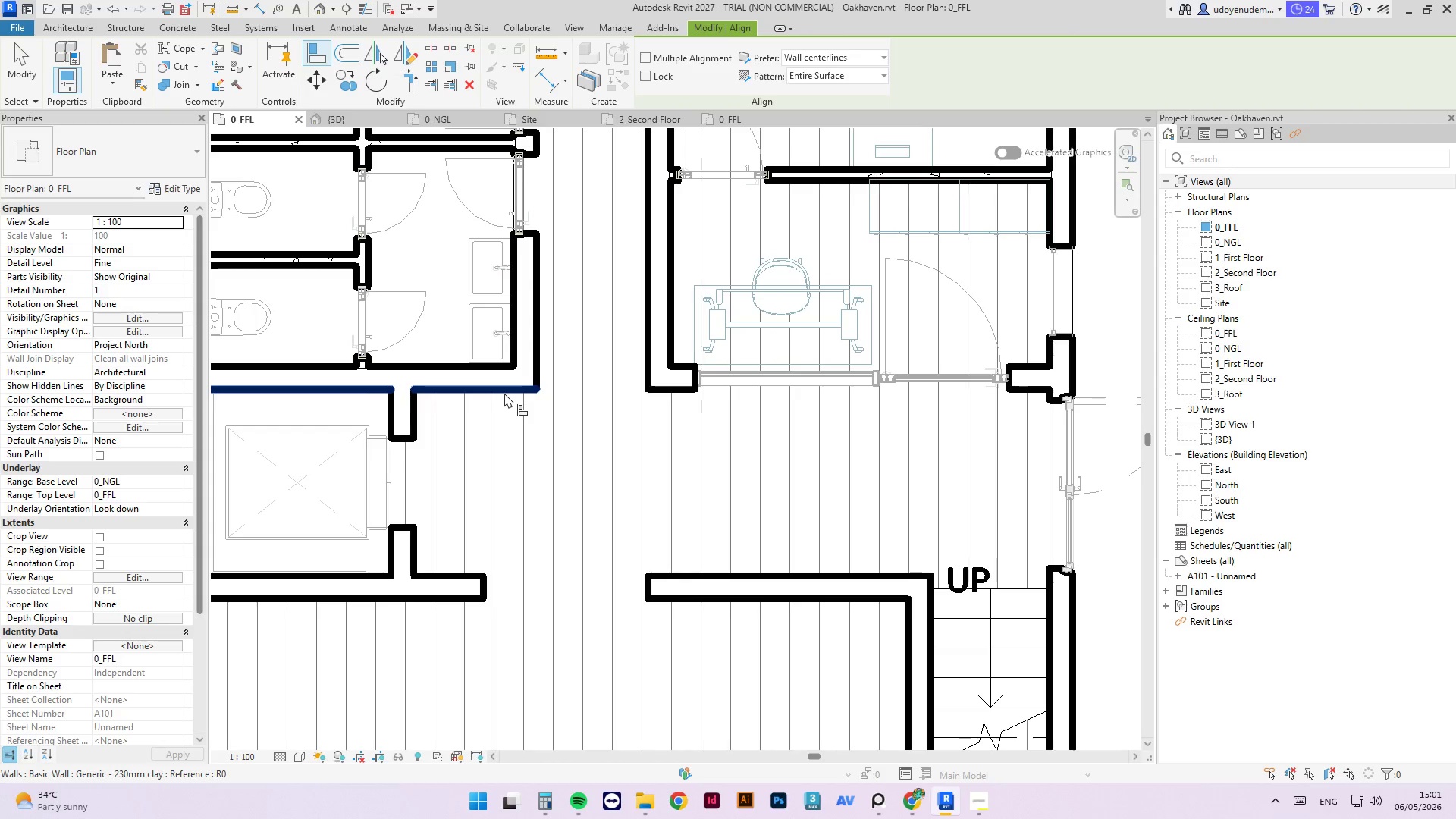 
left_click([507, 391])
 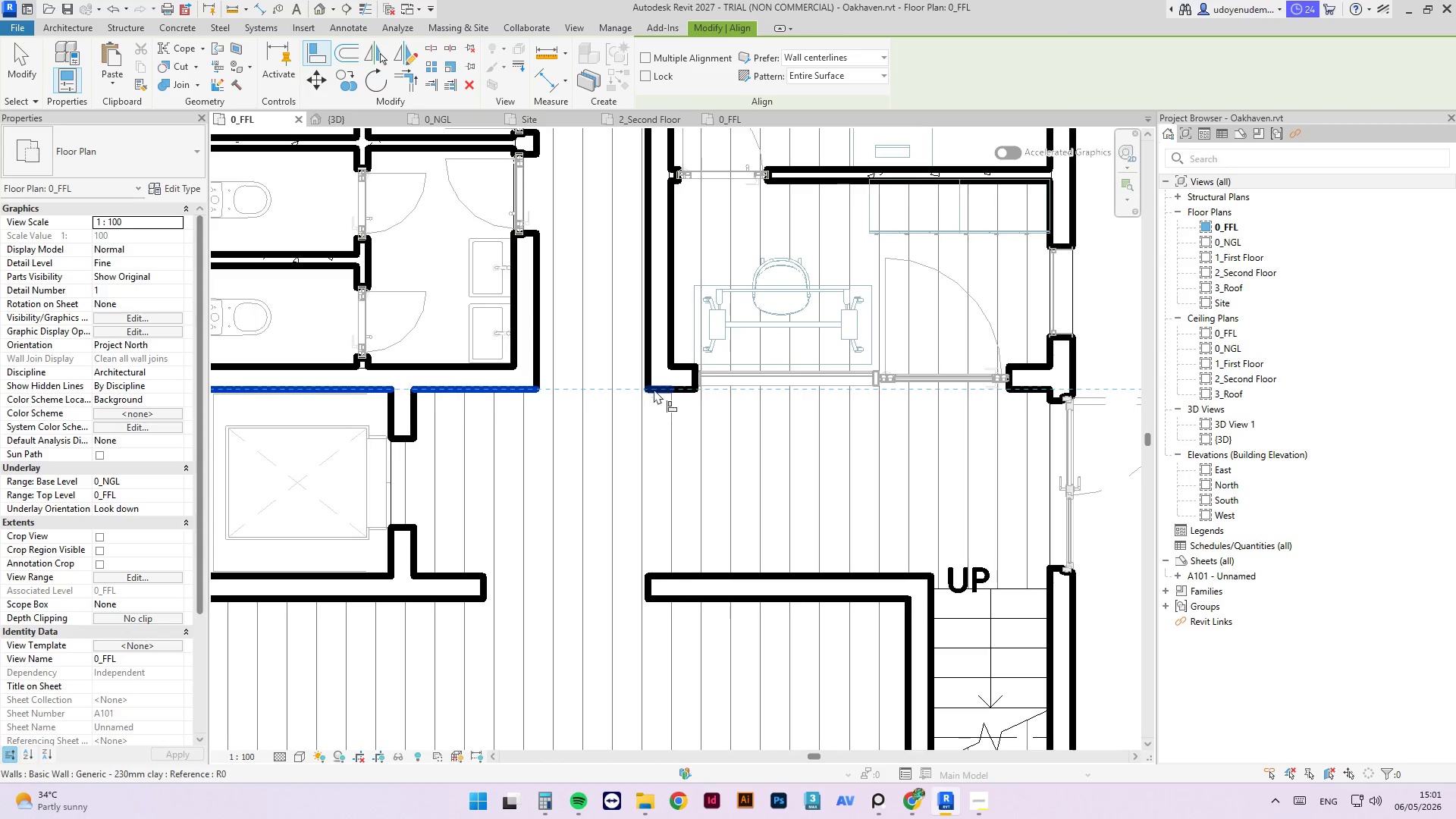 
left_click([654, 389])
 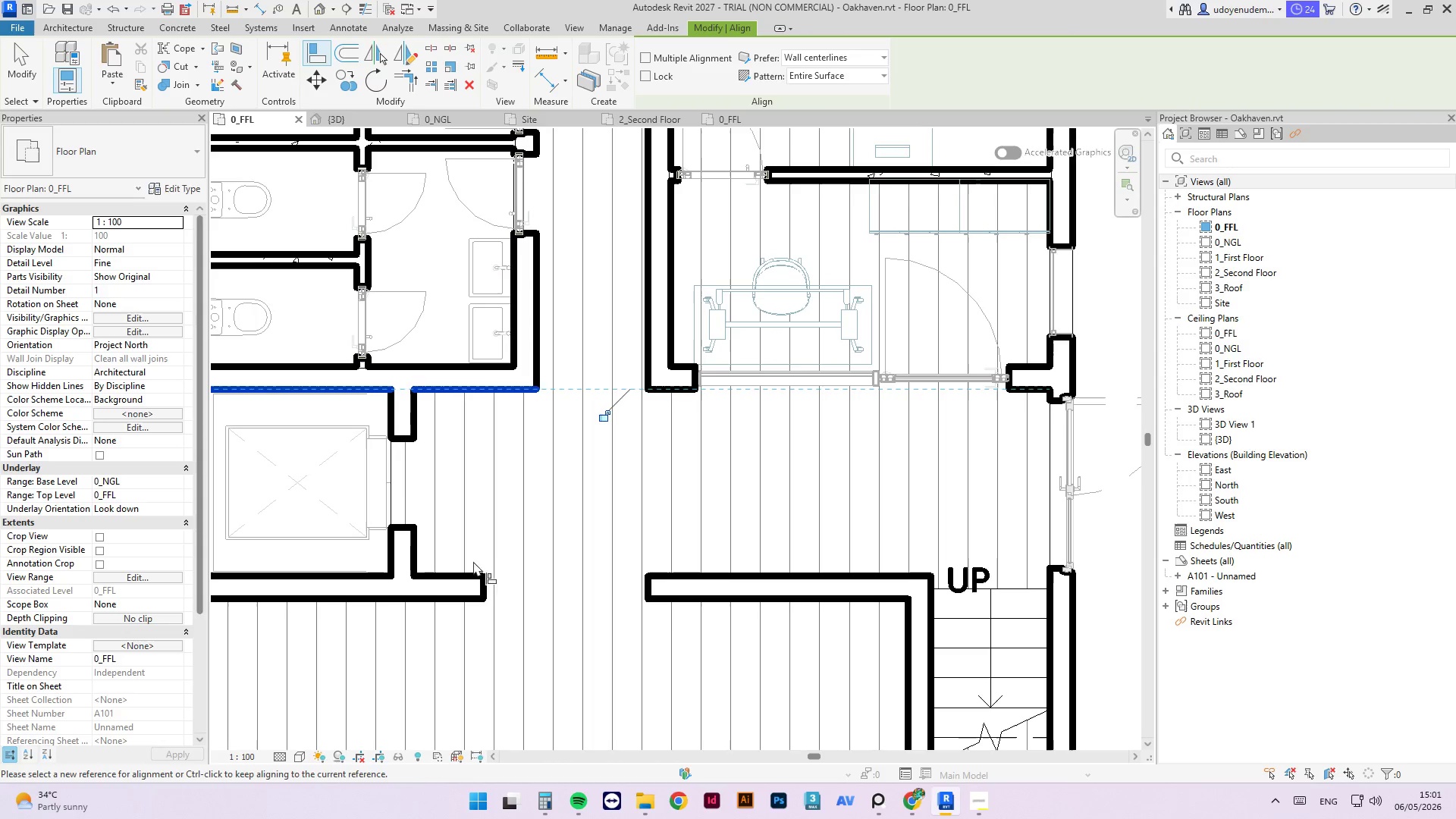 
left_click([663, 576])
 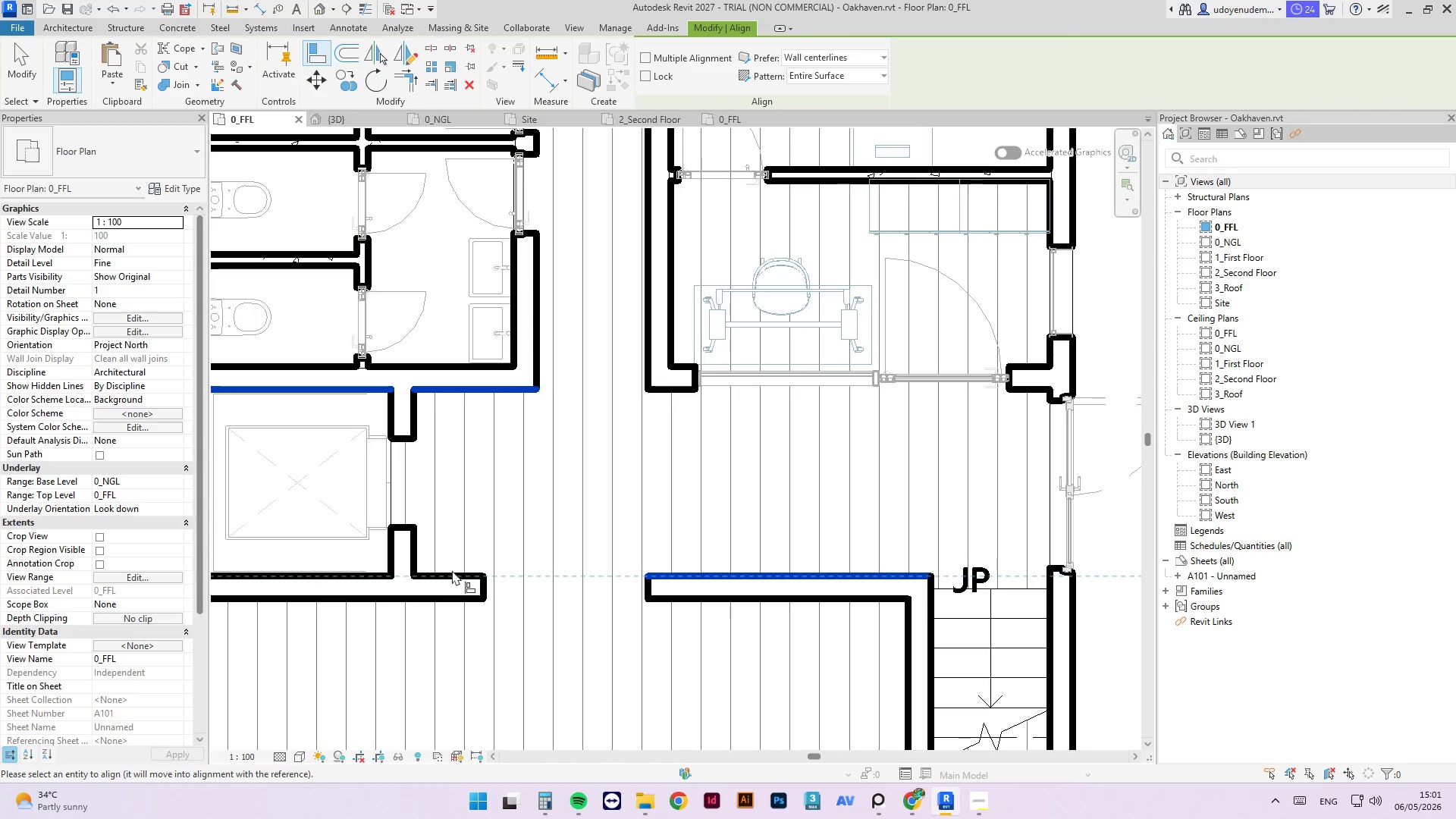 
left_click([452, 575])
 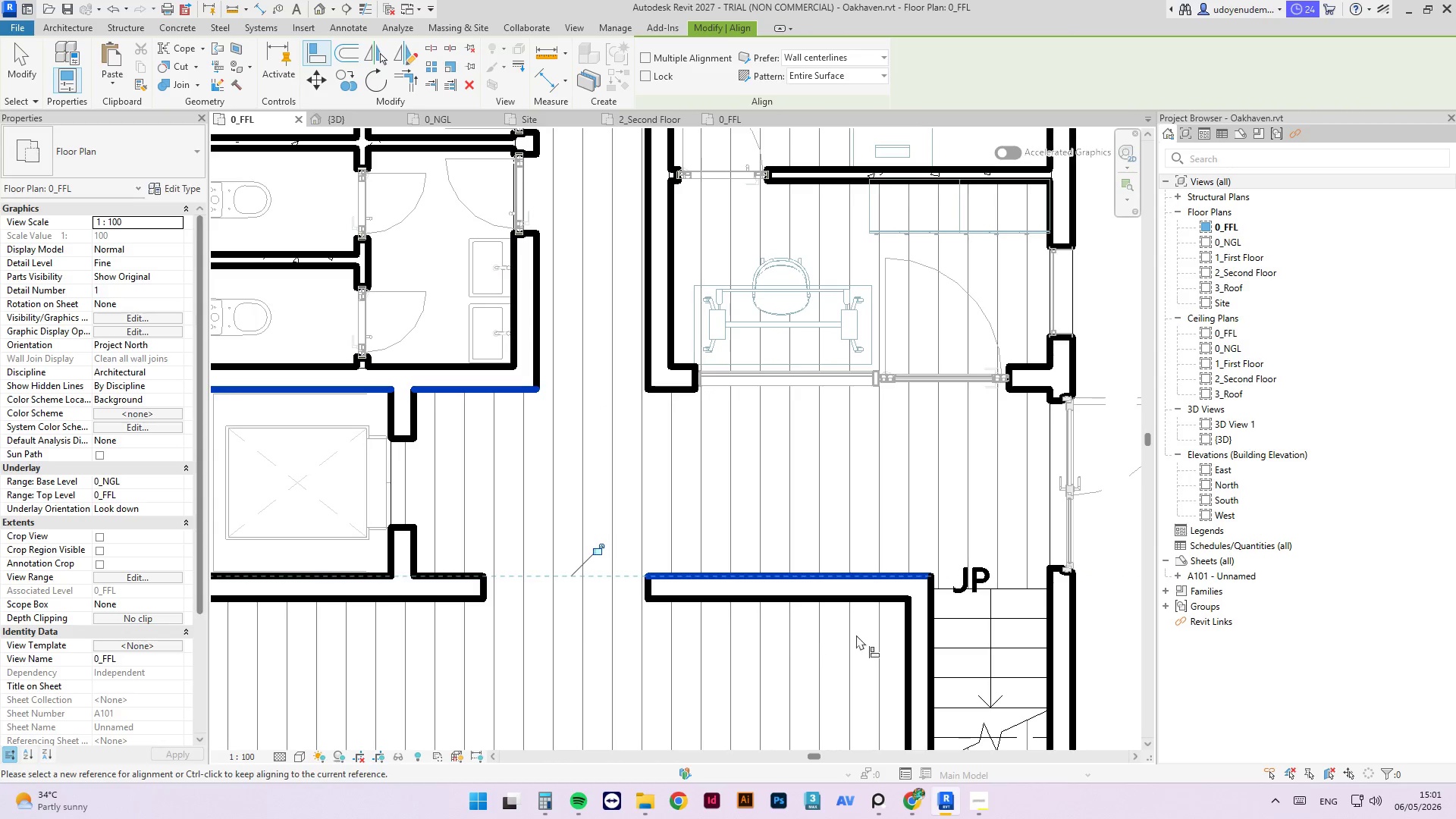 
key(Escape)
type(md)
 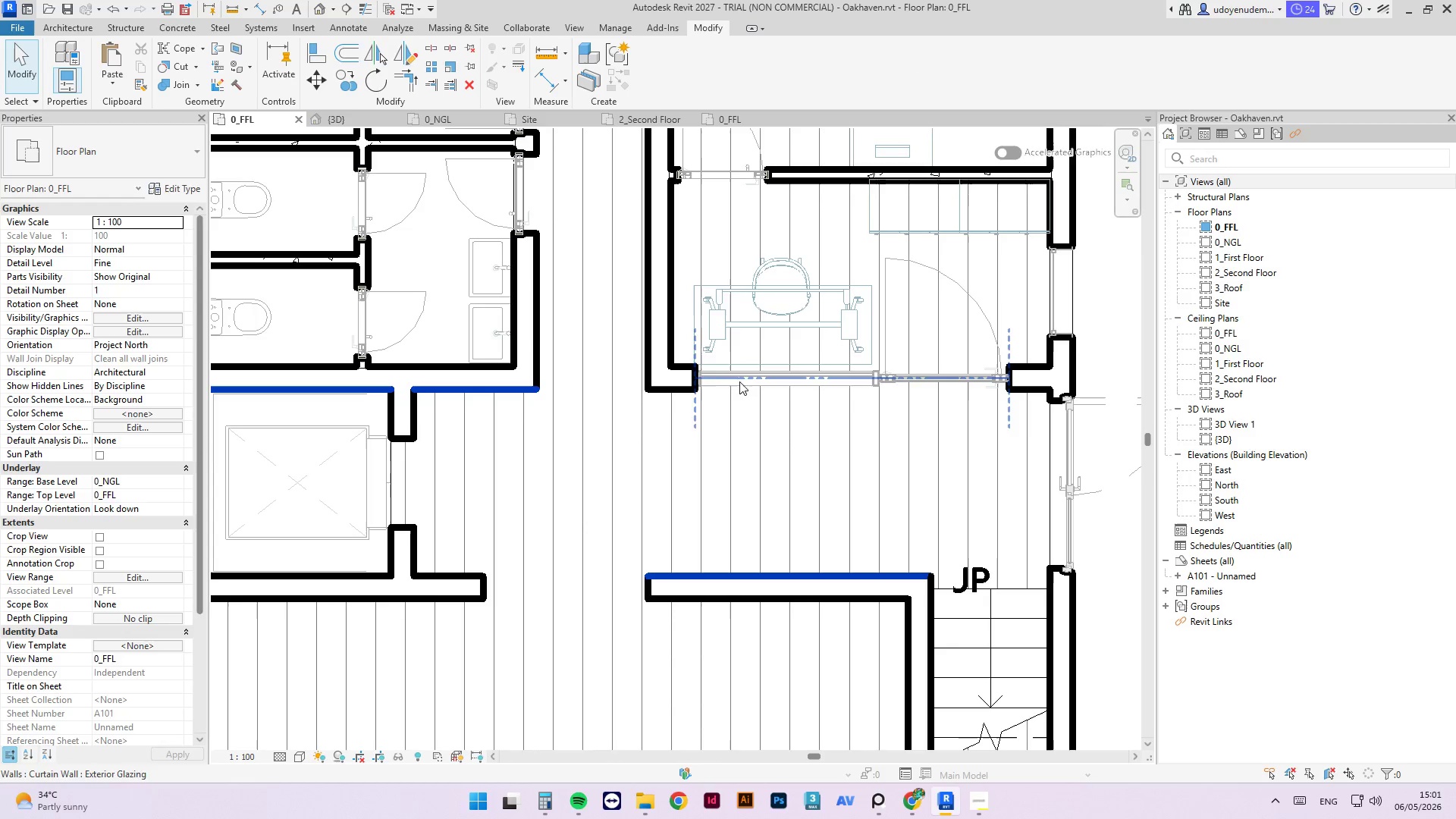 
wait(7.61)
 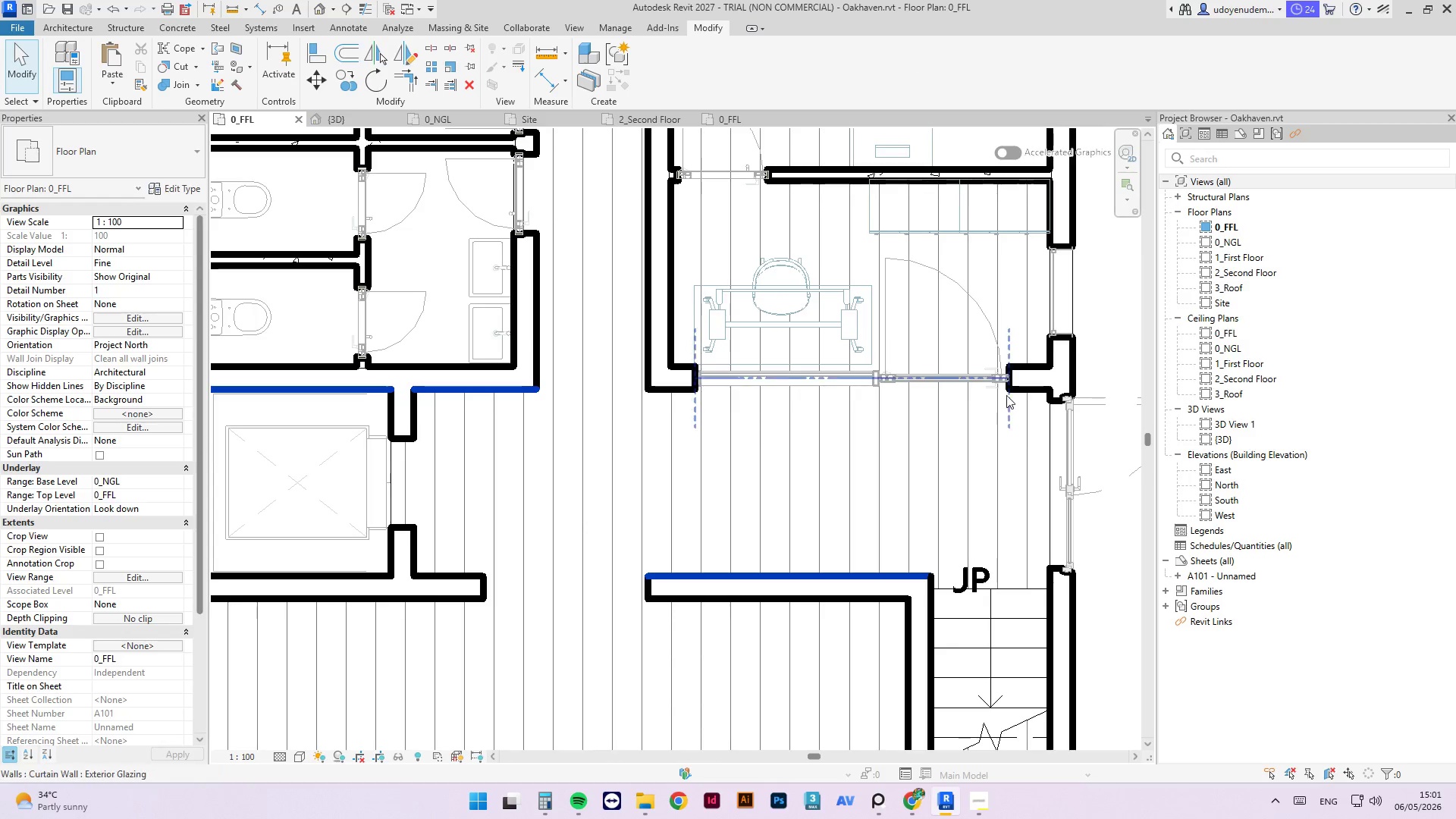 
scroll: coordinate [726, 331], scroll_direction: down, amount: 5.0
 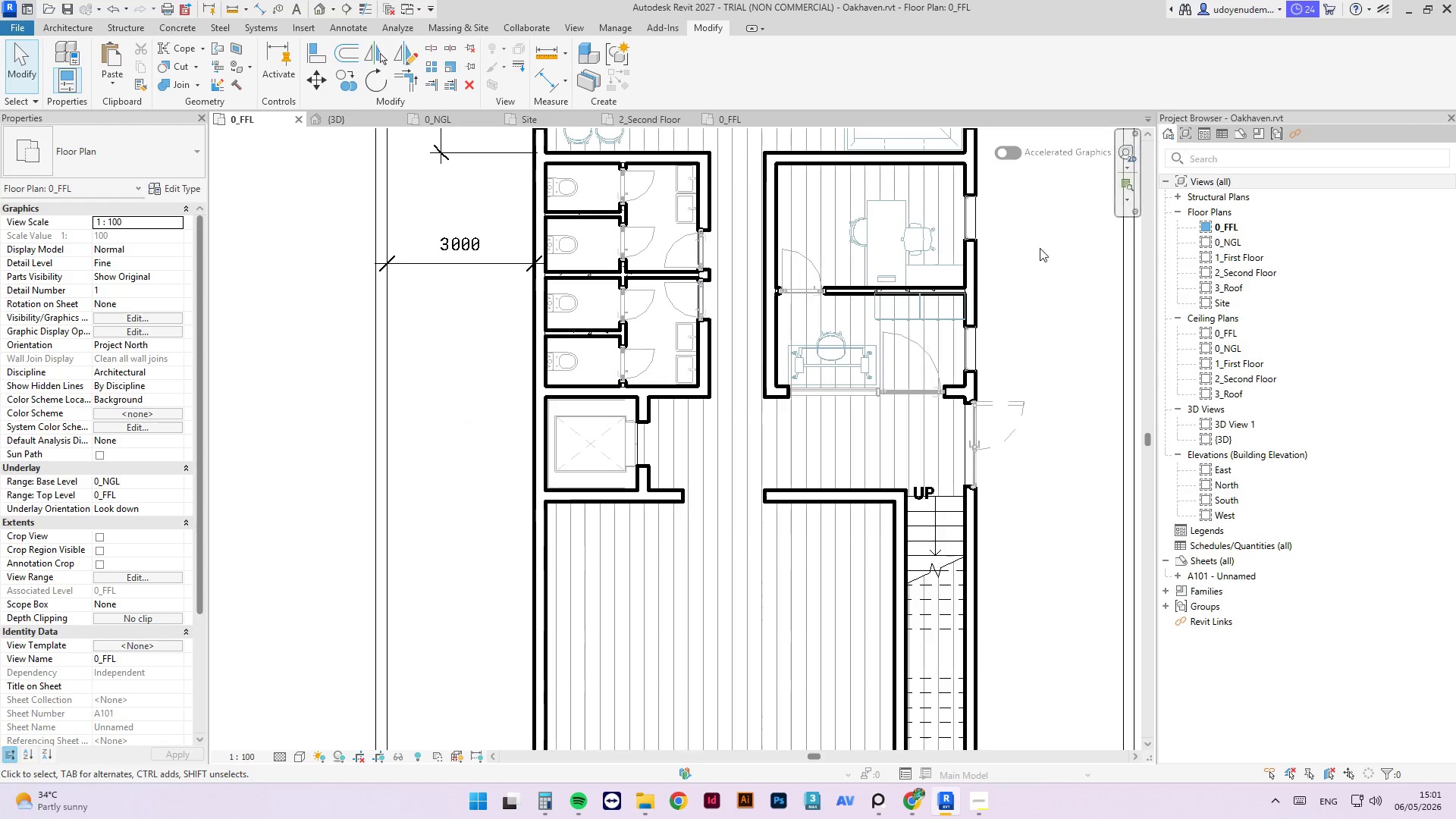 
scroll: coordinate [1019, 206], scroll_direction: up, amount: 3.0
 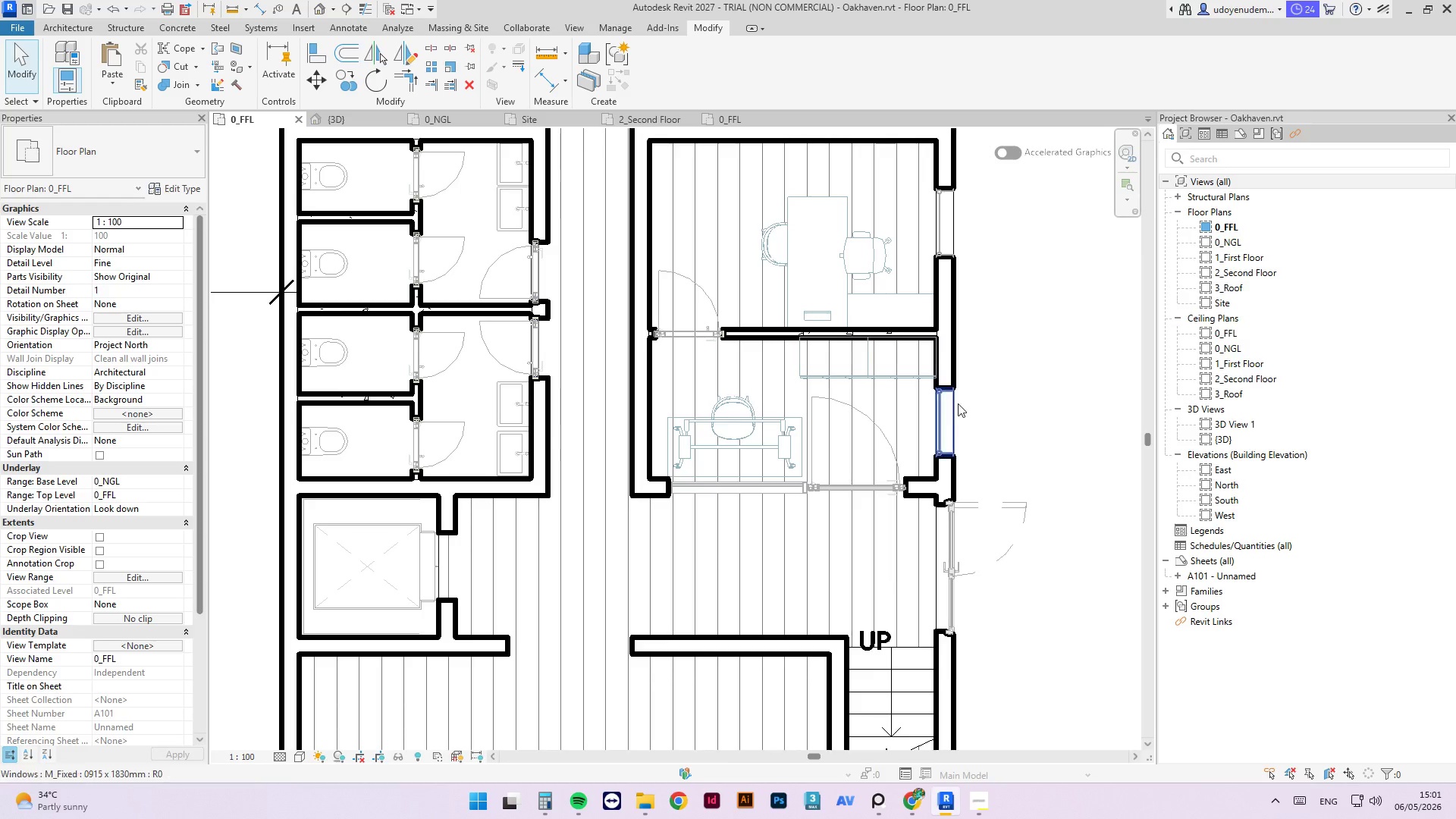 
left_click([955, 403])
 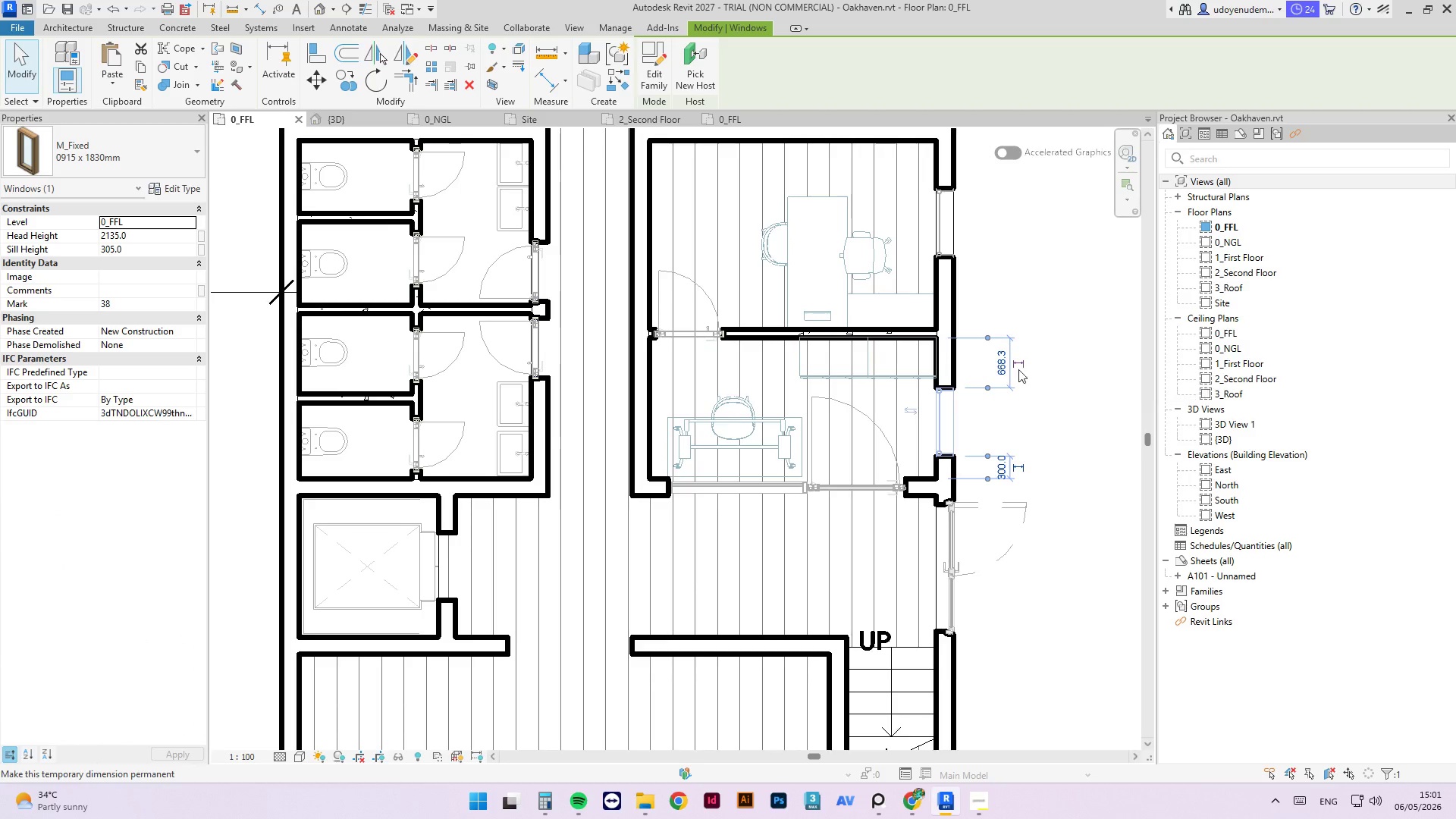 
scroll: coordinate [826, 485], scroll_direction: down, amount: 5.0
 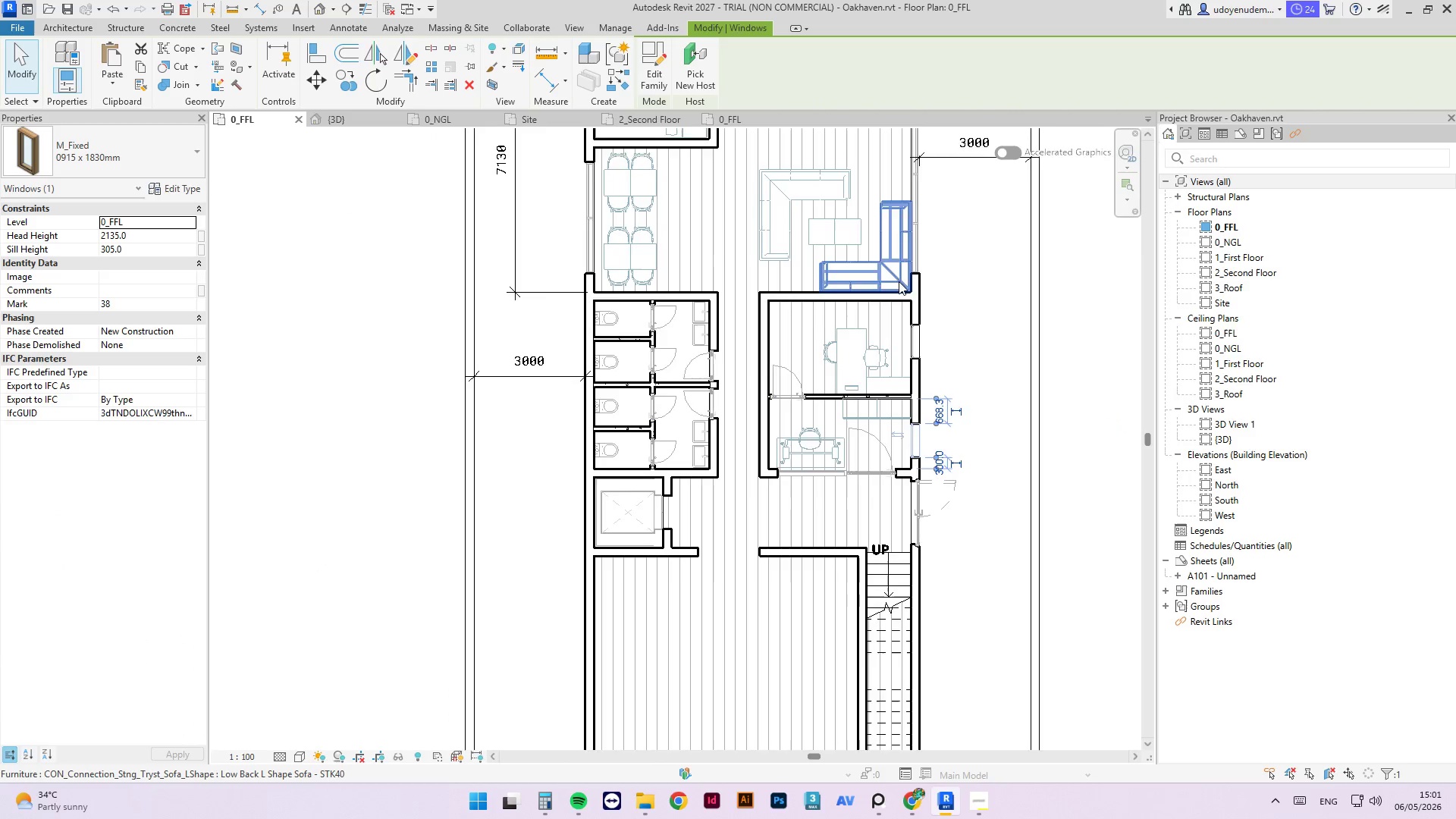 
scroll: coordinate [899, 313], scroll_direction: up, amount: 6.0
 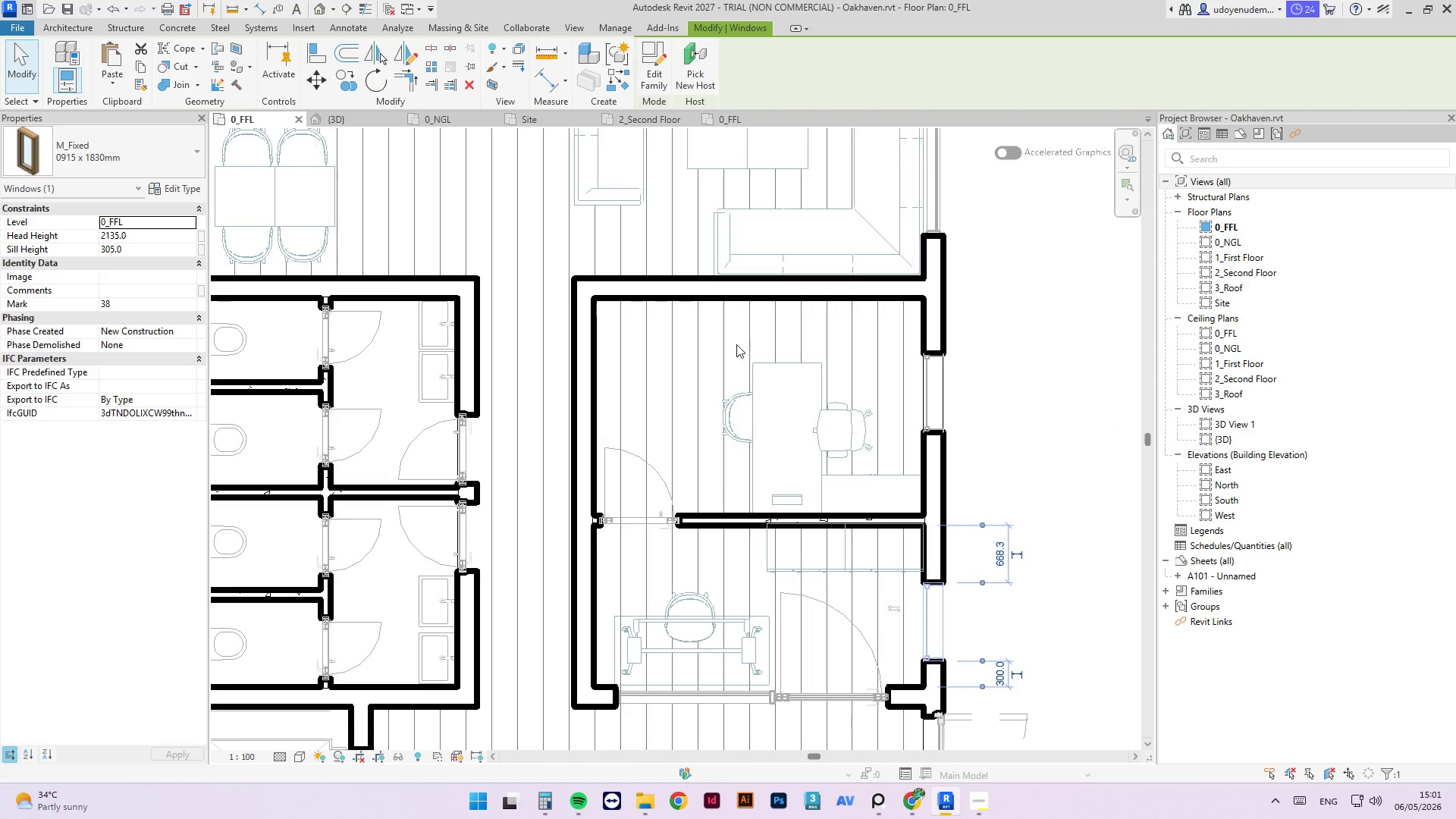 
scroll: coordinate [847, 374], scroll_direction: down, amount: 6.0
 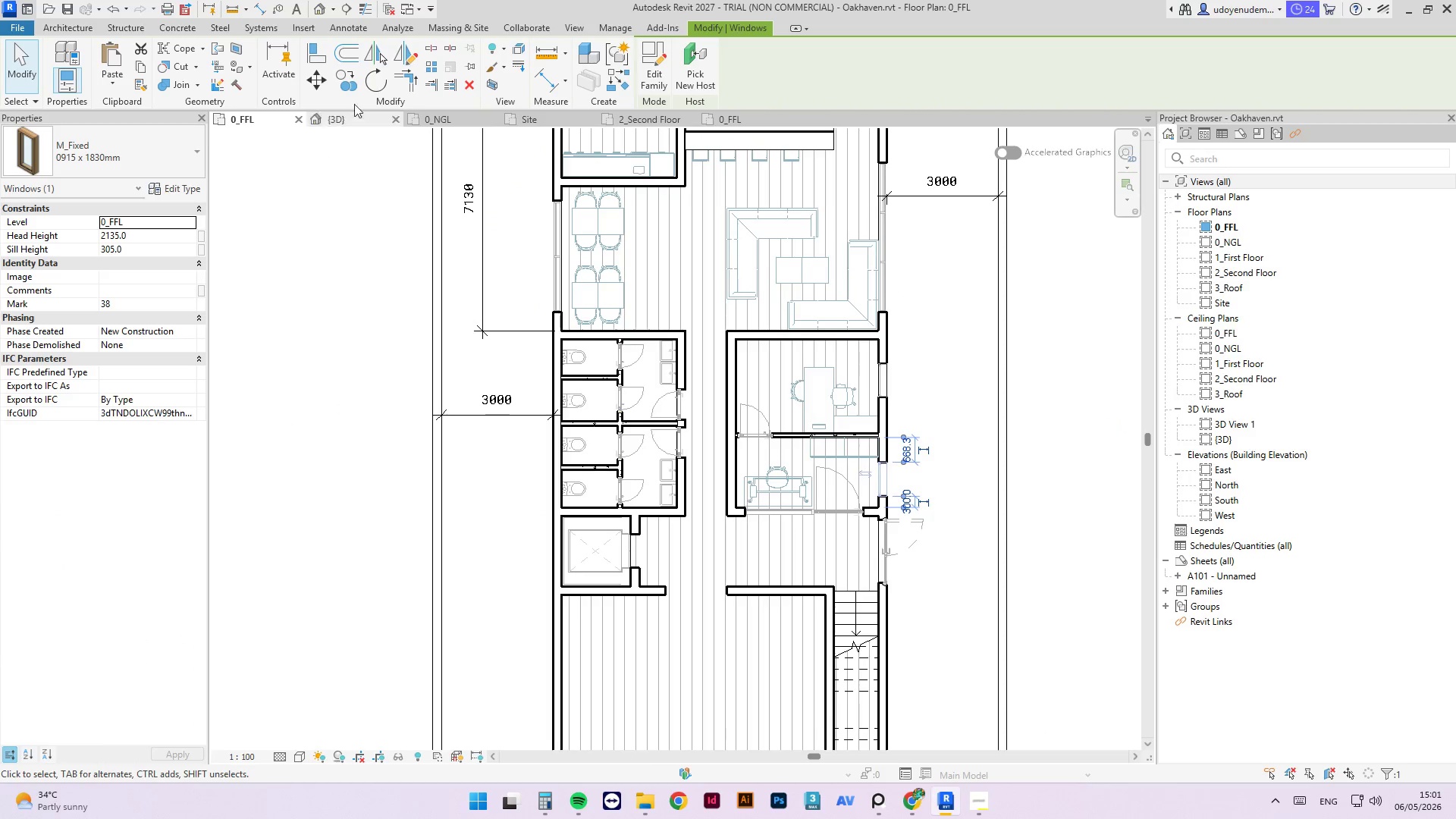 
left_click([357, 121])
 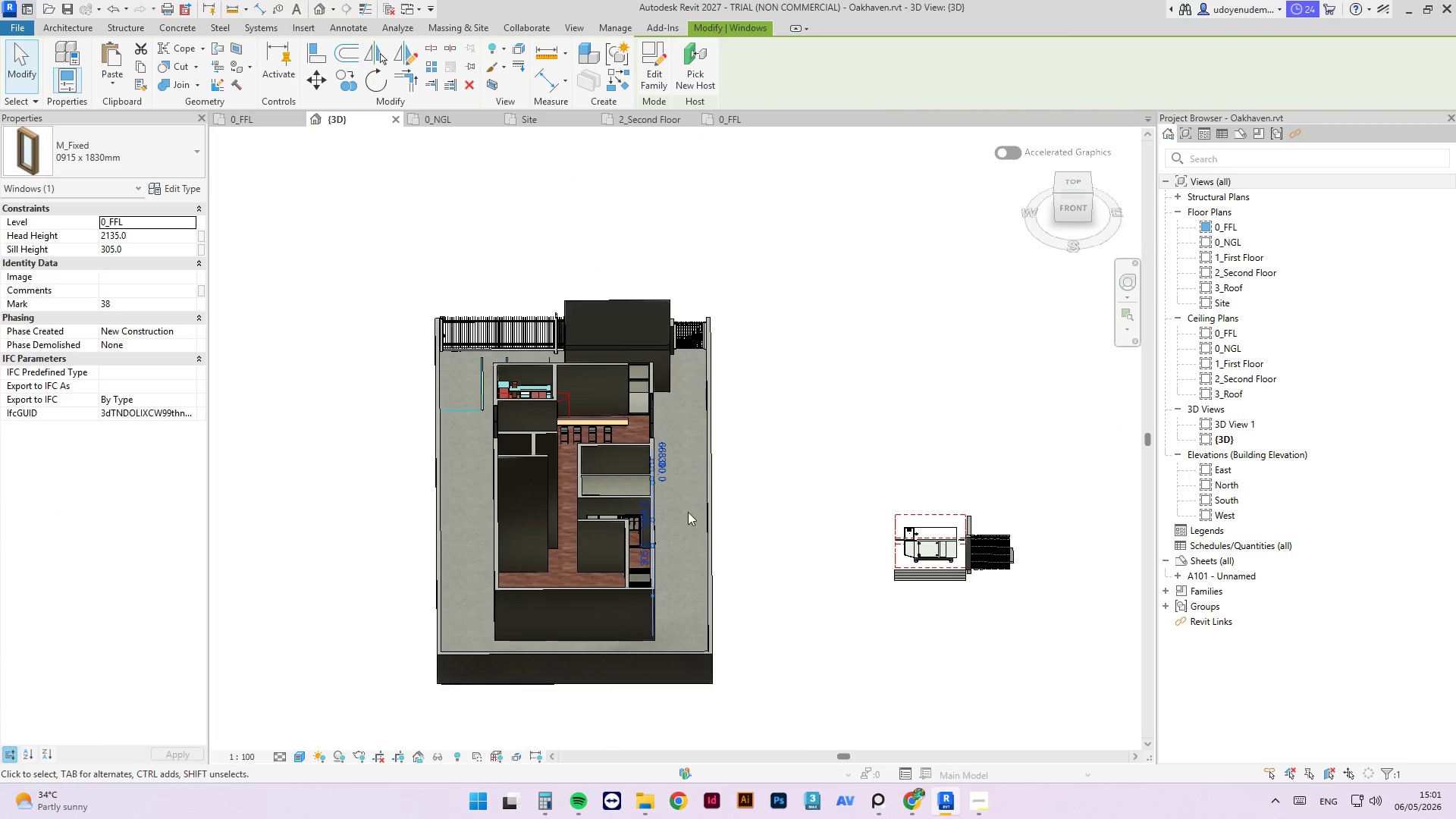 
hold_key(key=ShiftLeft, duration=0.97)
scroll: coordinate [613, 542], scroll_direction: up, amount: 5.0
 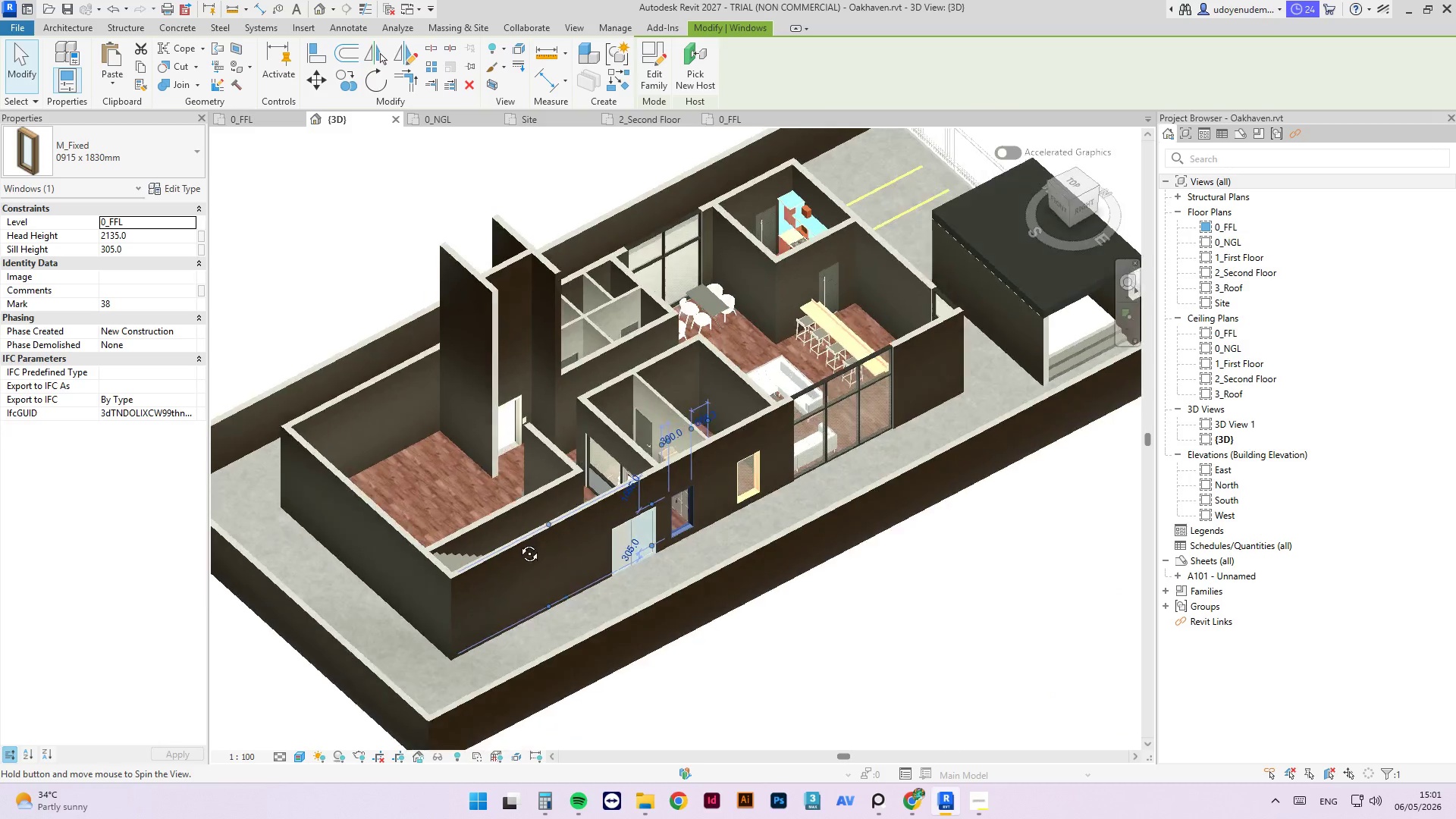 
left_click([881, 652])
 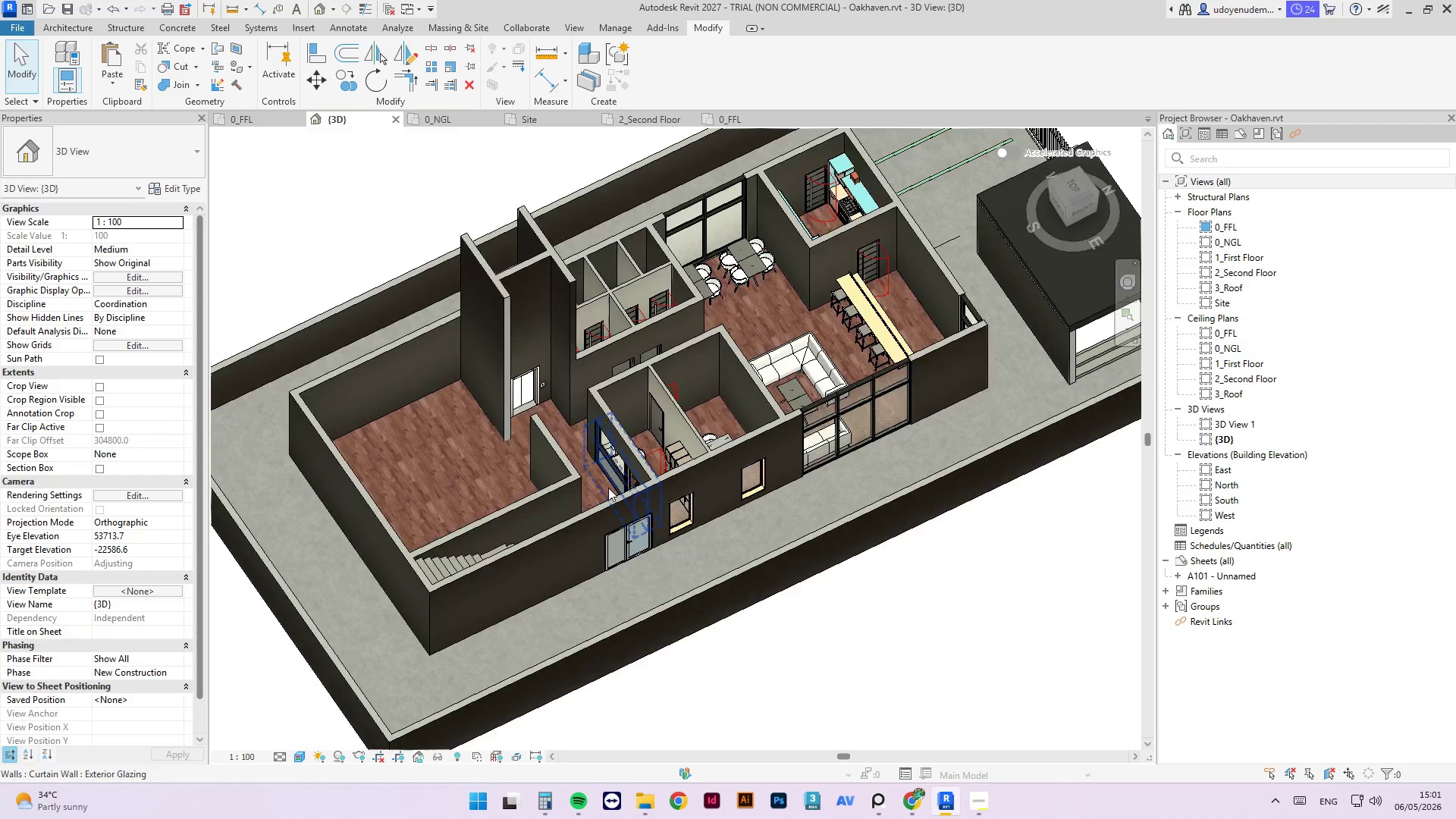 
hold_key(key=ShiftLeft, duration=1.22)
 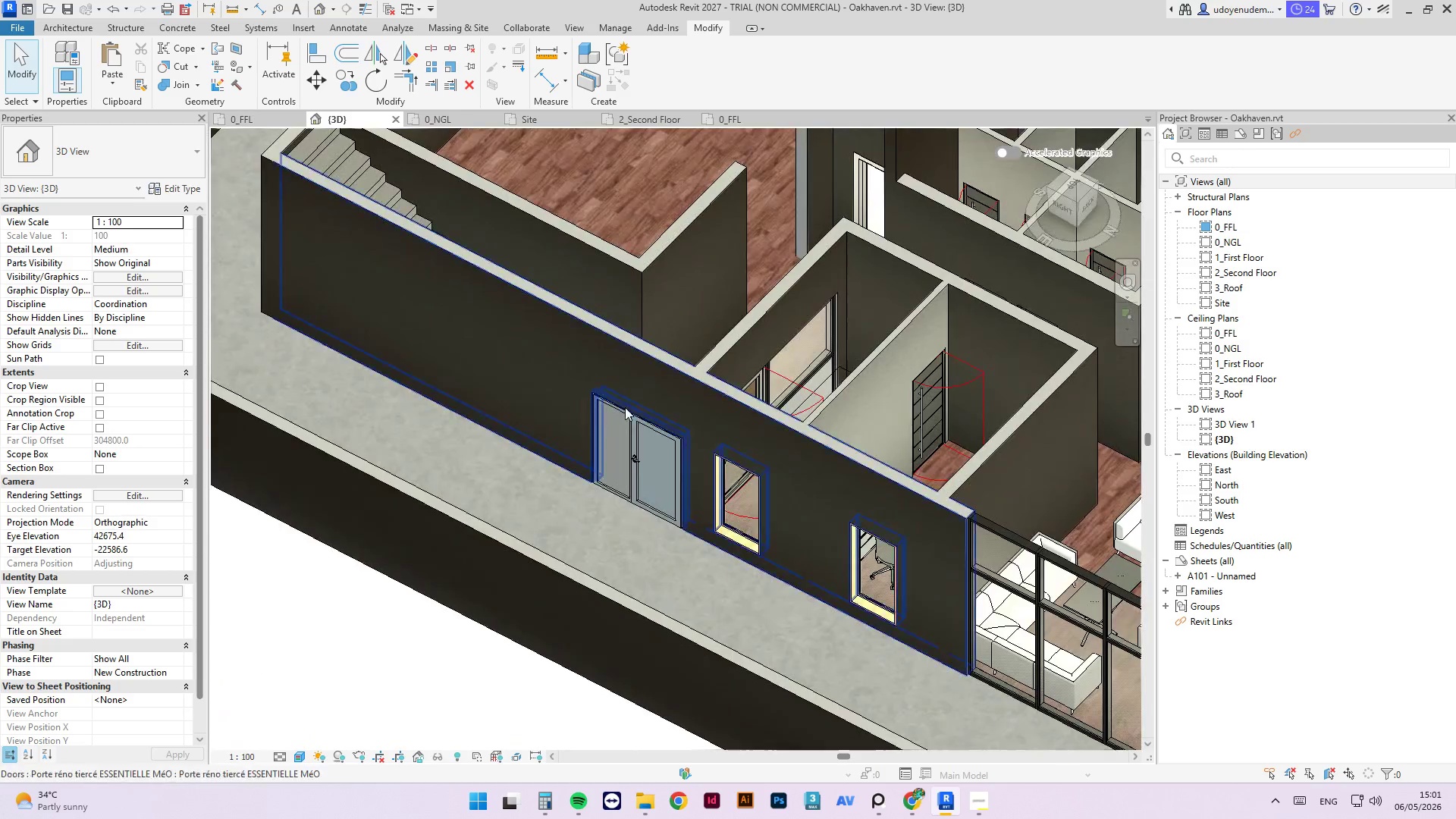 
scroll: coordinate [654, 583], scroll_direction: up, amount: 14.0
 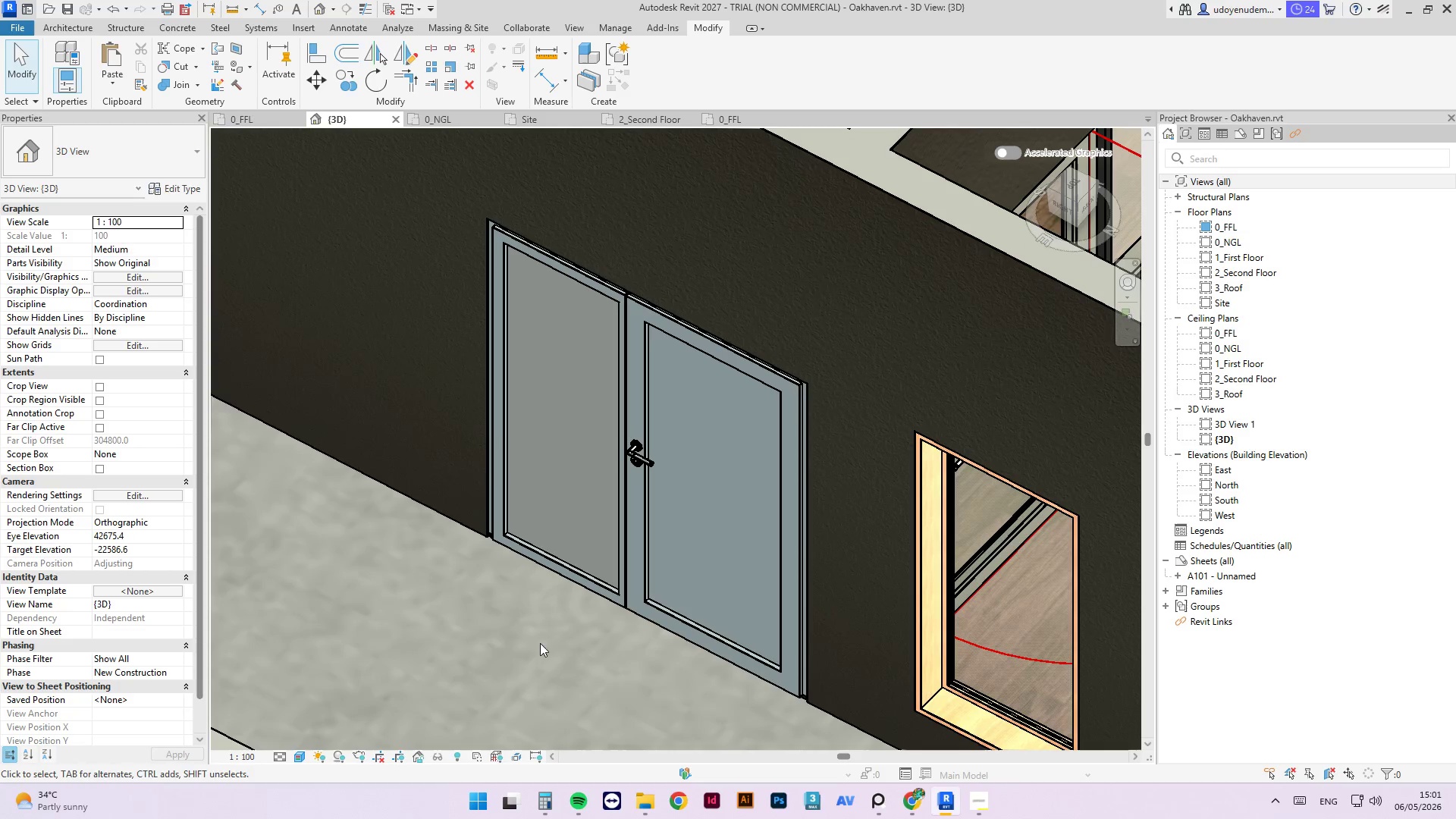 
hold_key(key=ShiftLeft, duration=4.08)
 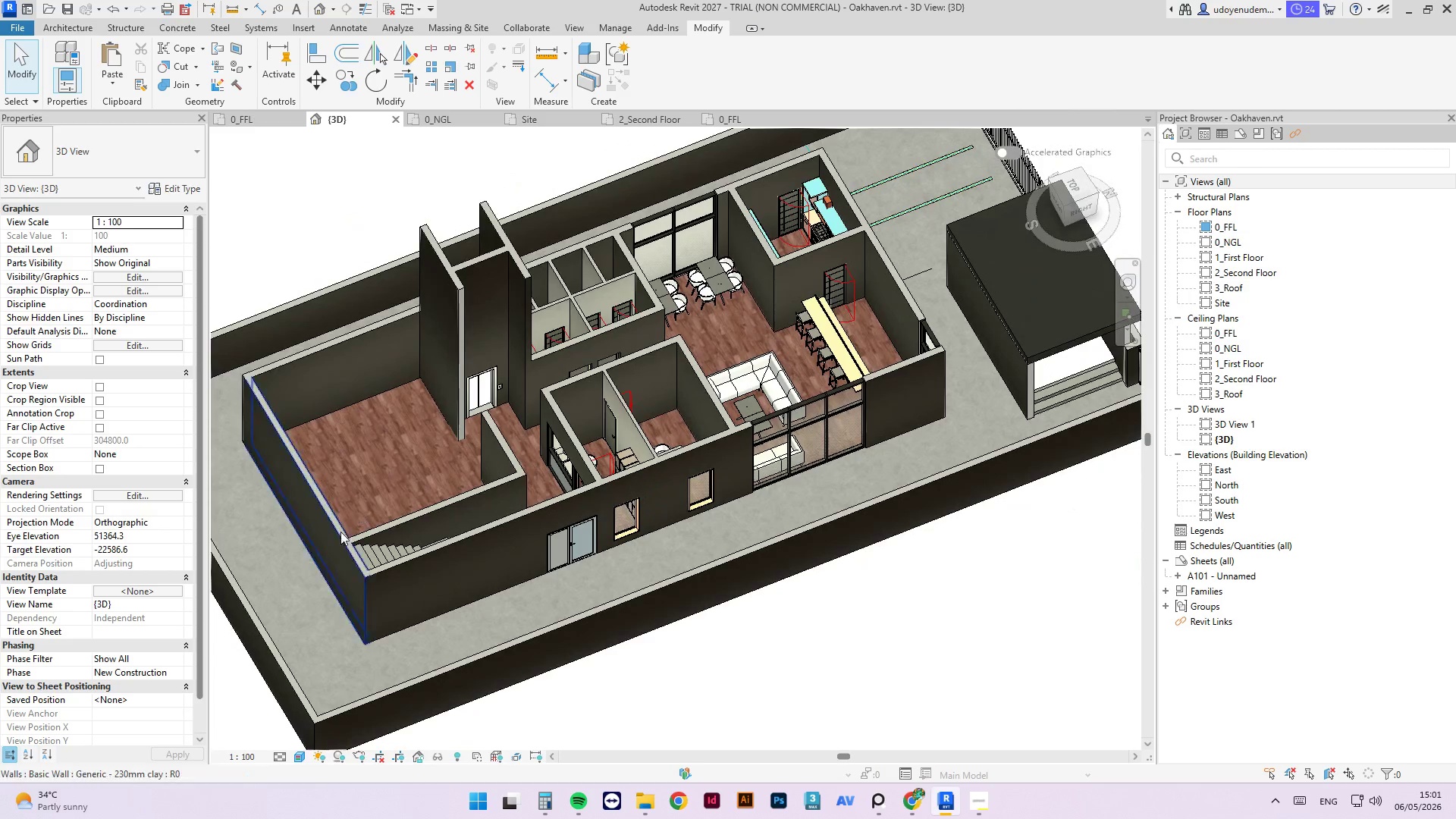 
scroll: coordinate [552, 550], scroll_direction: down, amount: 14.0
 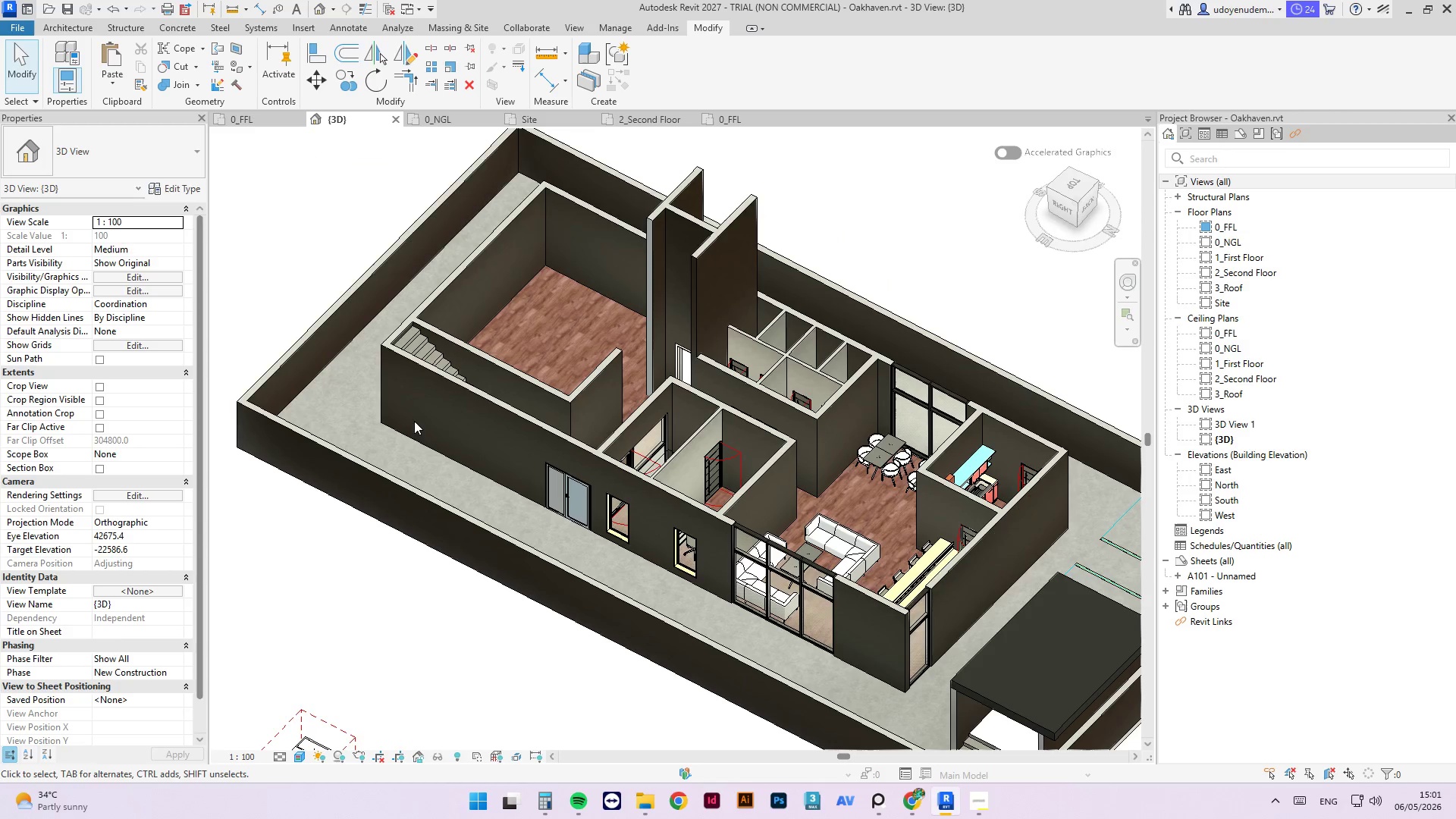 
scroll: coordinate [335, 537], scroll_direction: up, amount: 4.0
 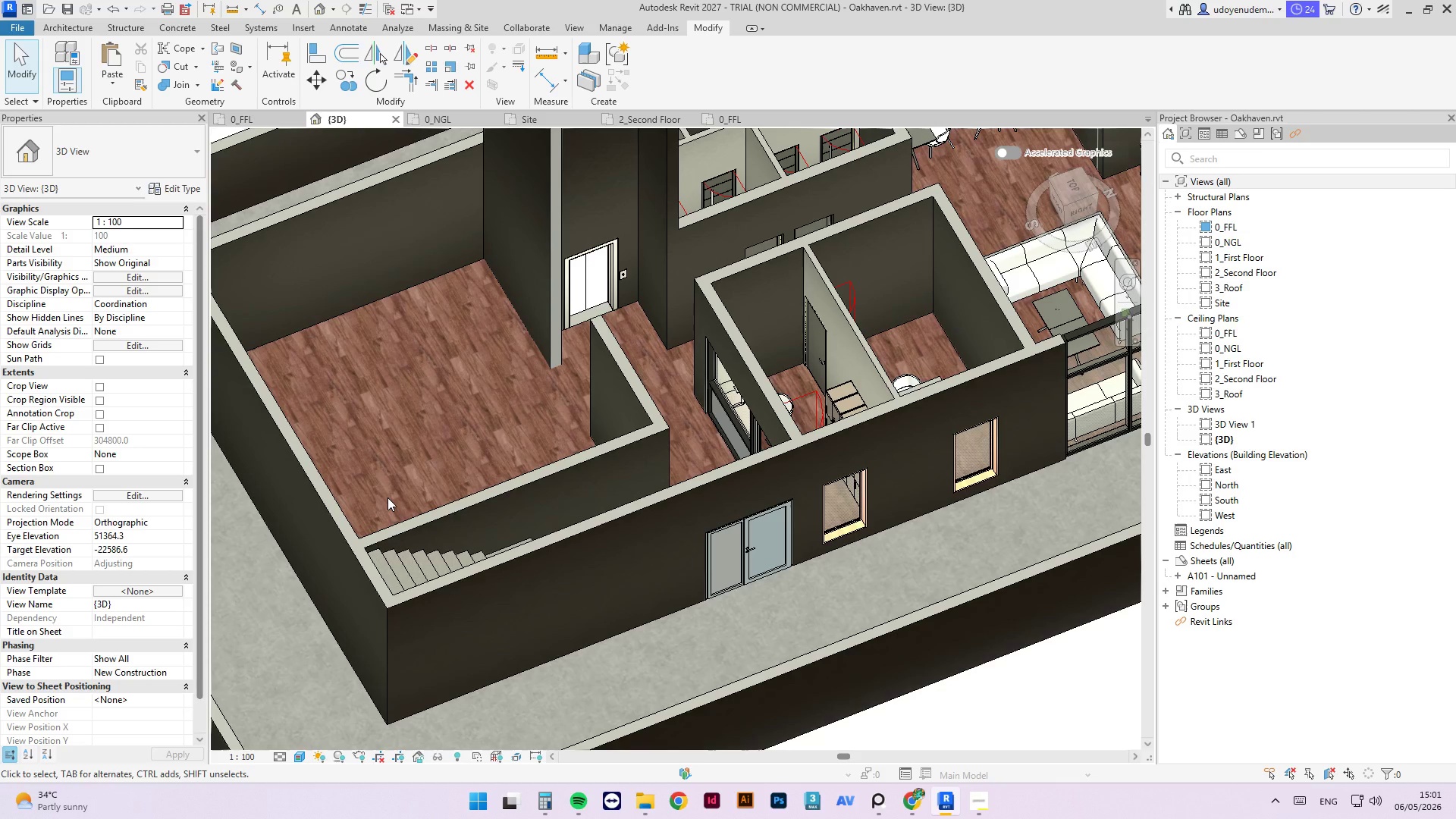 
scroll: coordinate [760, 607], scroll_direction: down, amount: 4.0
 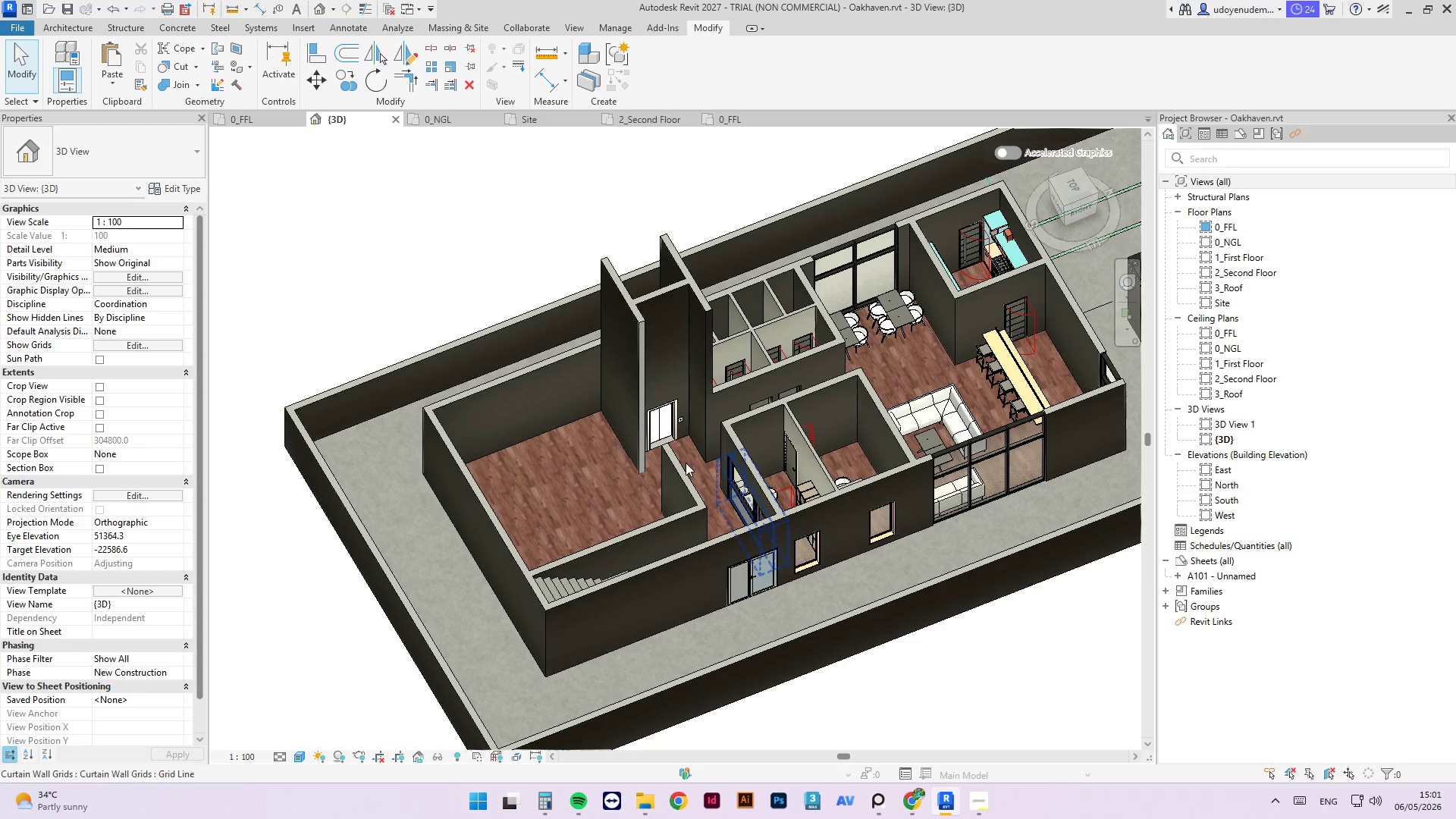 
scroll: coordinate [510, 553], scroll_direction: up, amount: 1.0
 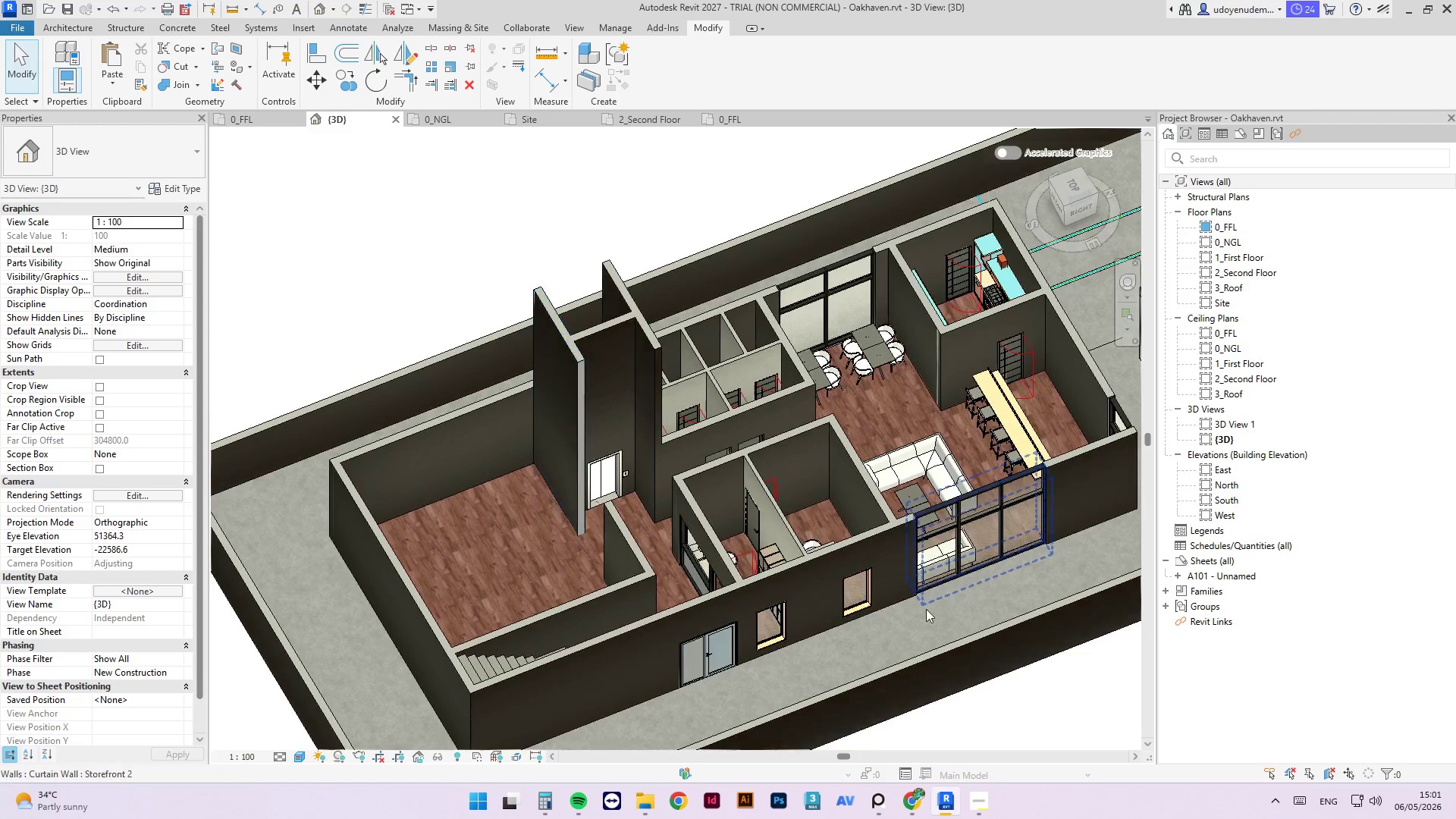 
hold_key(key=ShiftLeft, duration=3.0)
 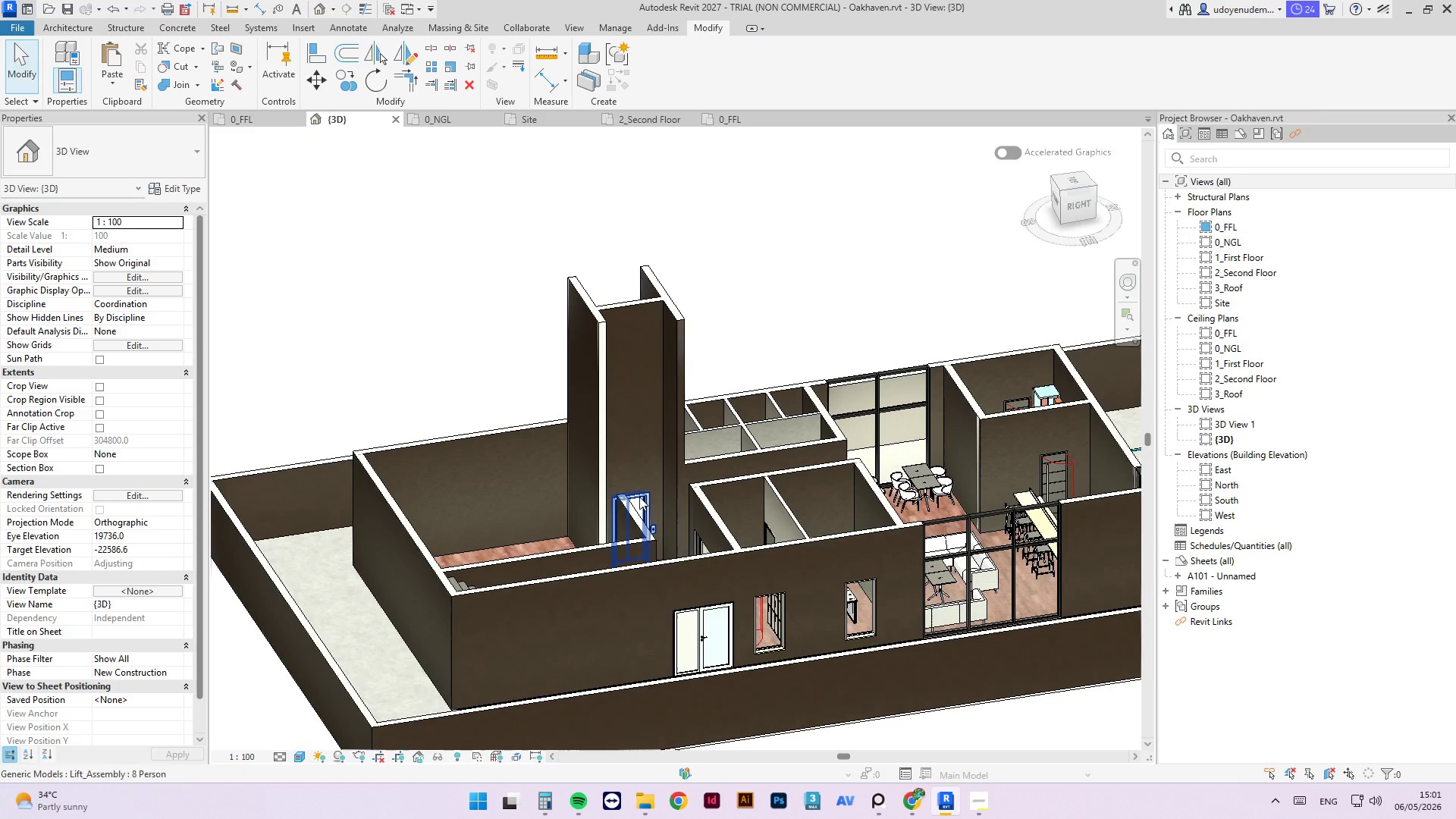 
left_click([639, 496])
 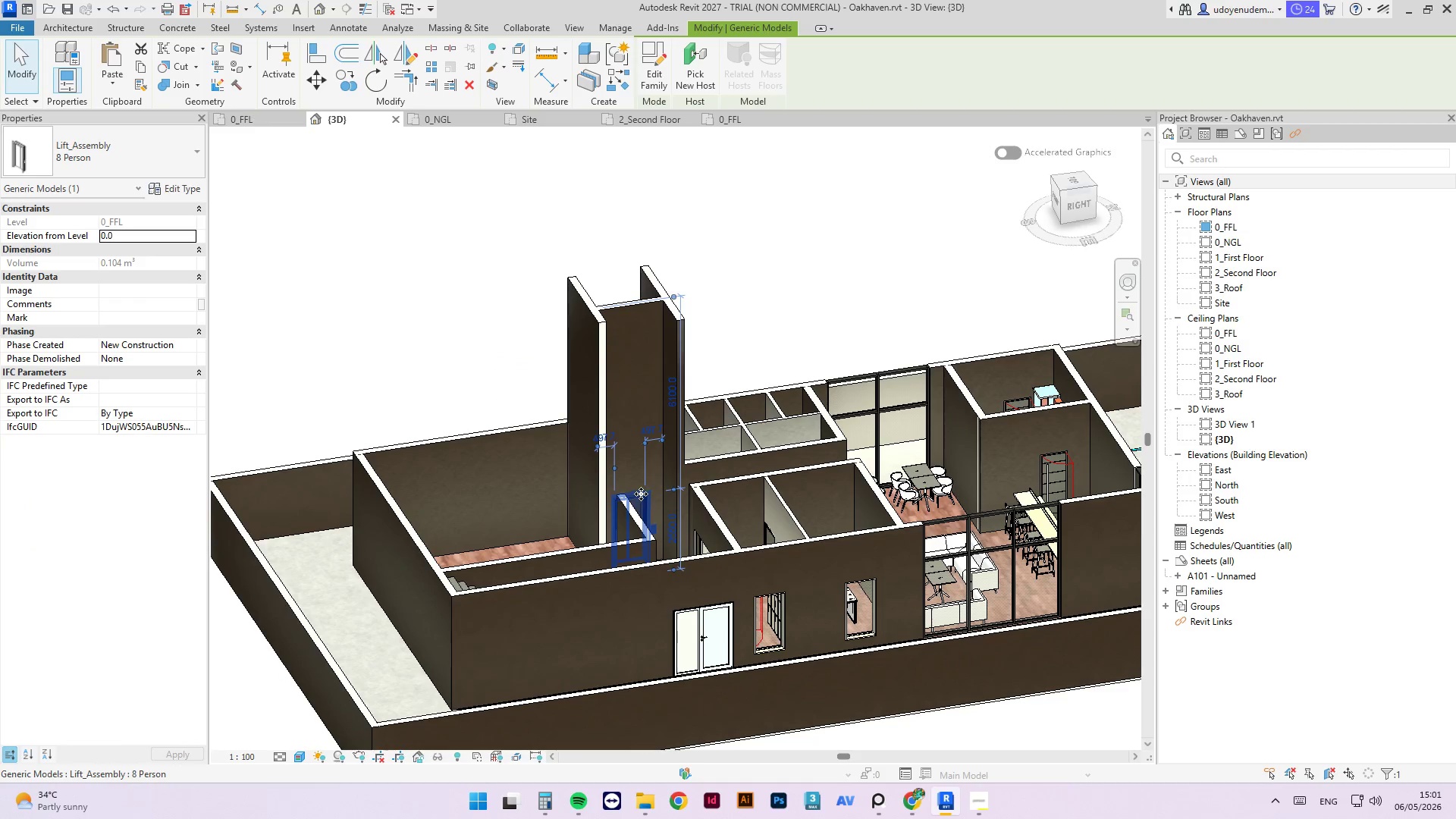 
key(Control+C)
 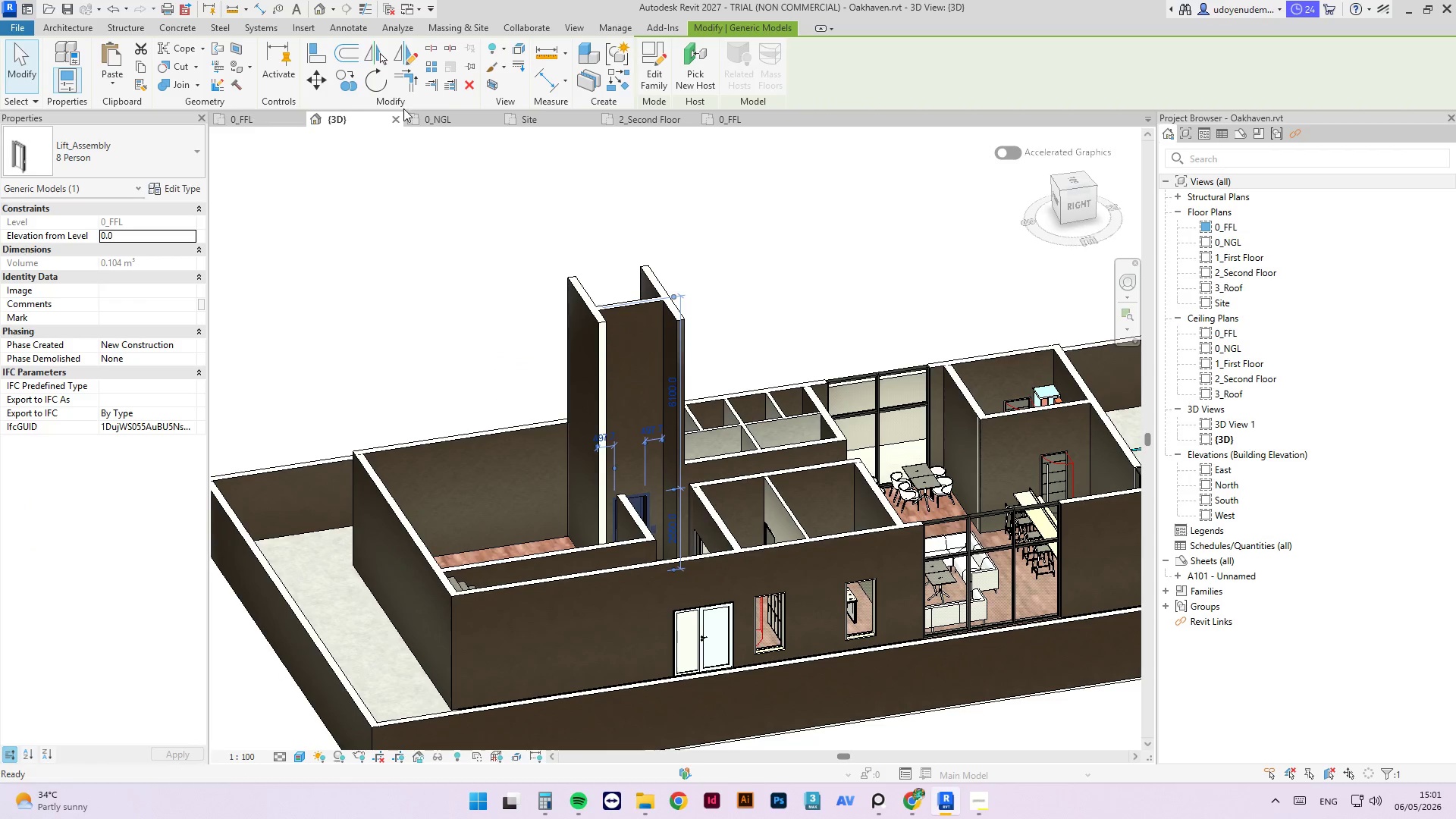 
key(Control+C)
 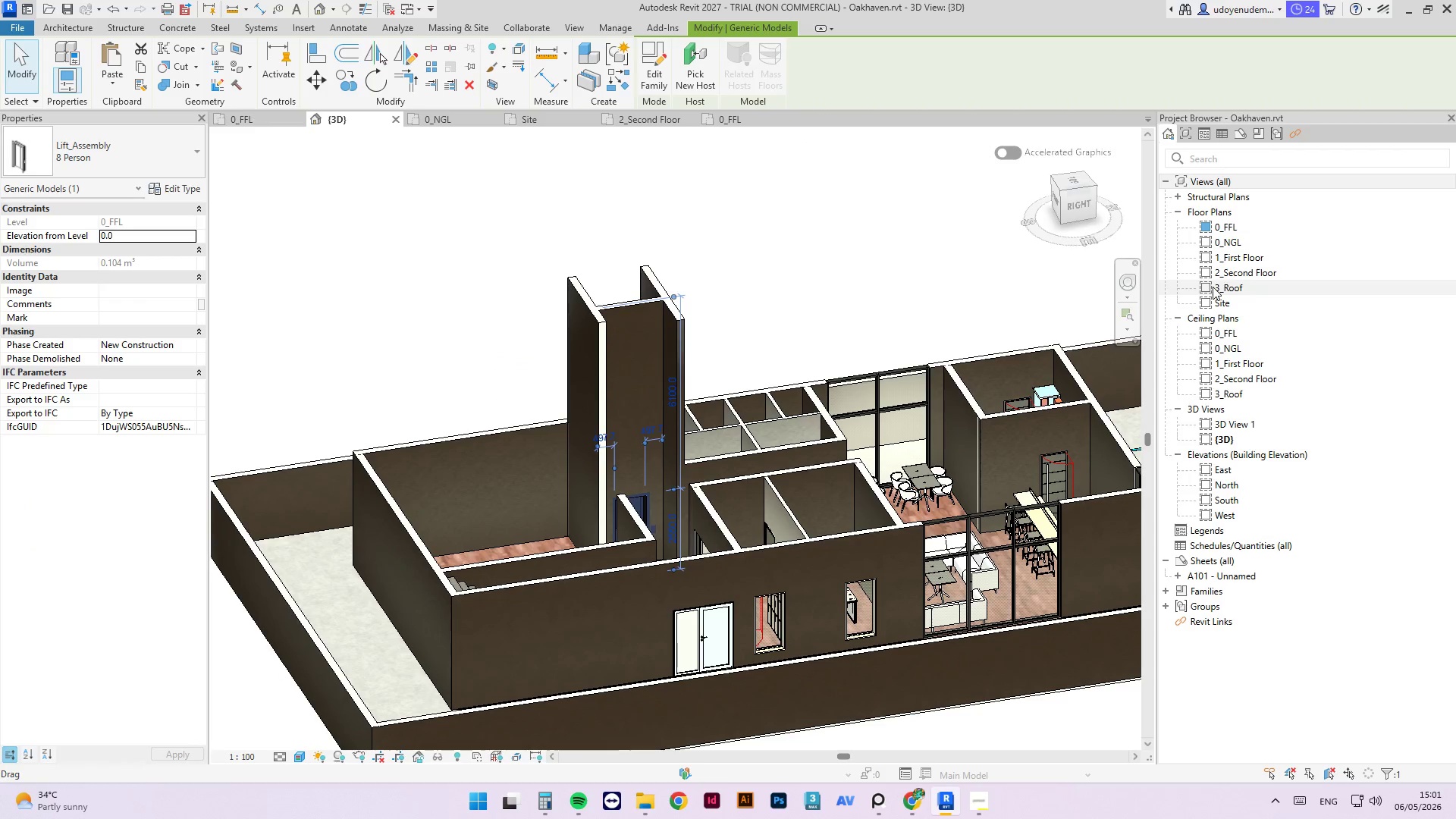 
double_click([1232, 256])
 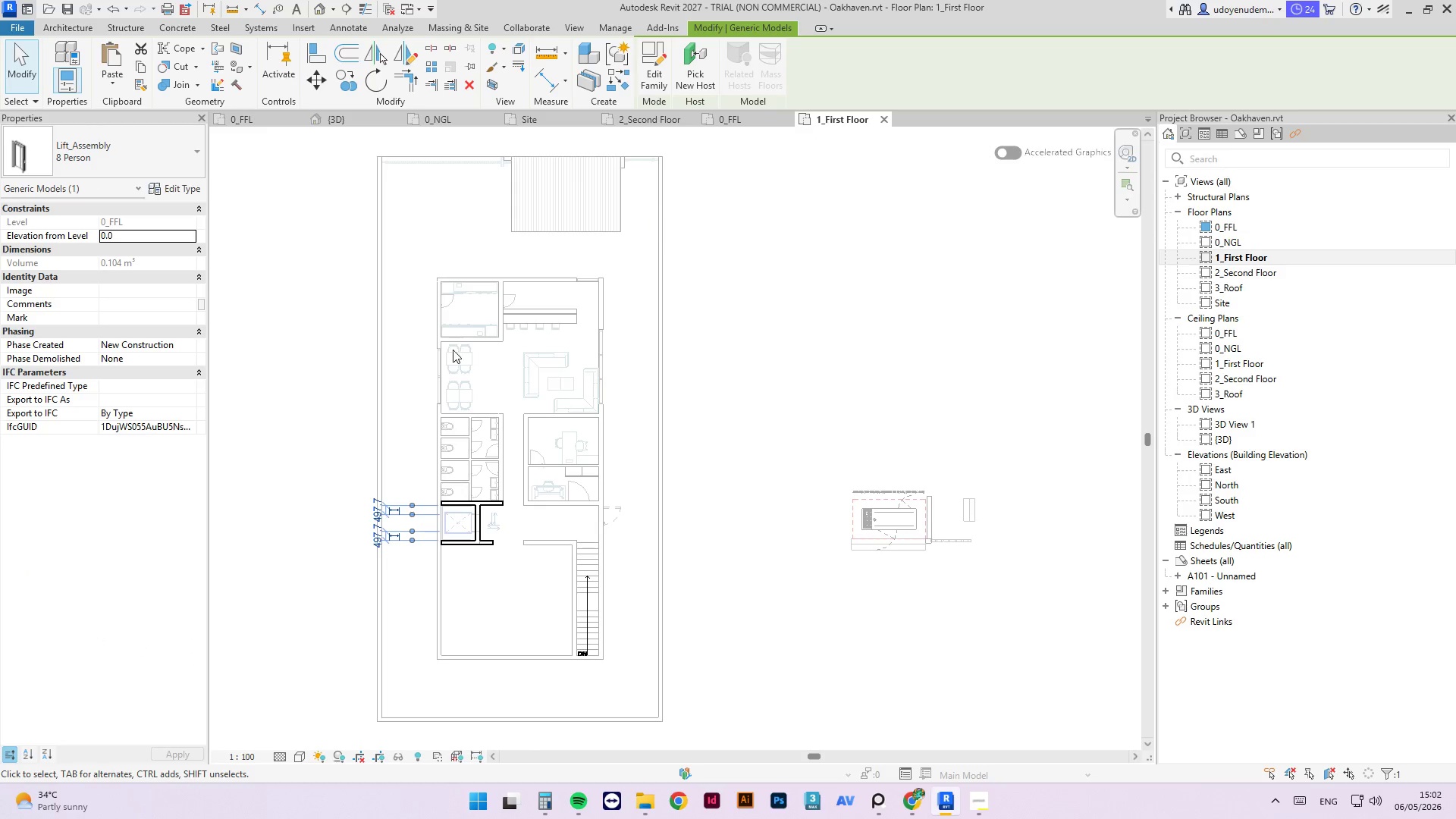 
scroll: coordinate [388, 500], scroll_direction: up, amount: 5.0
 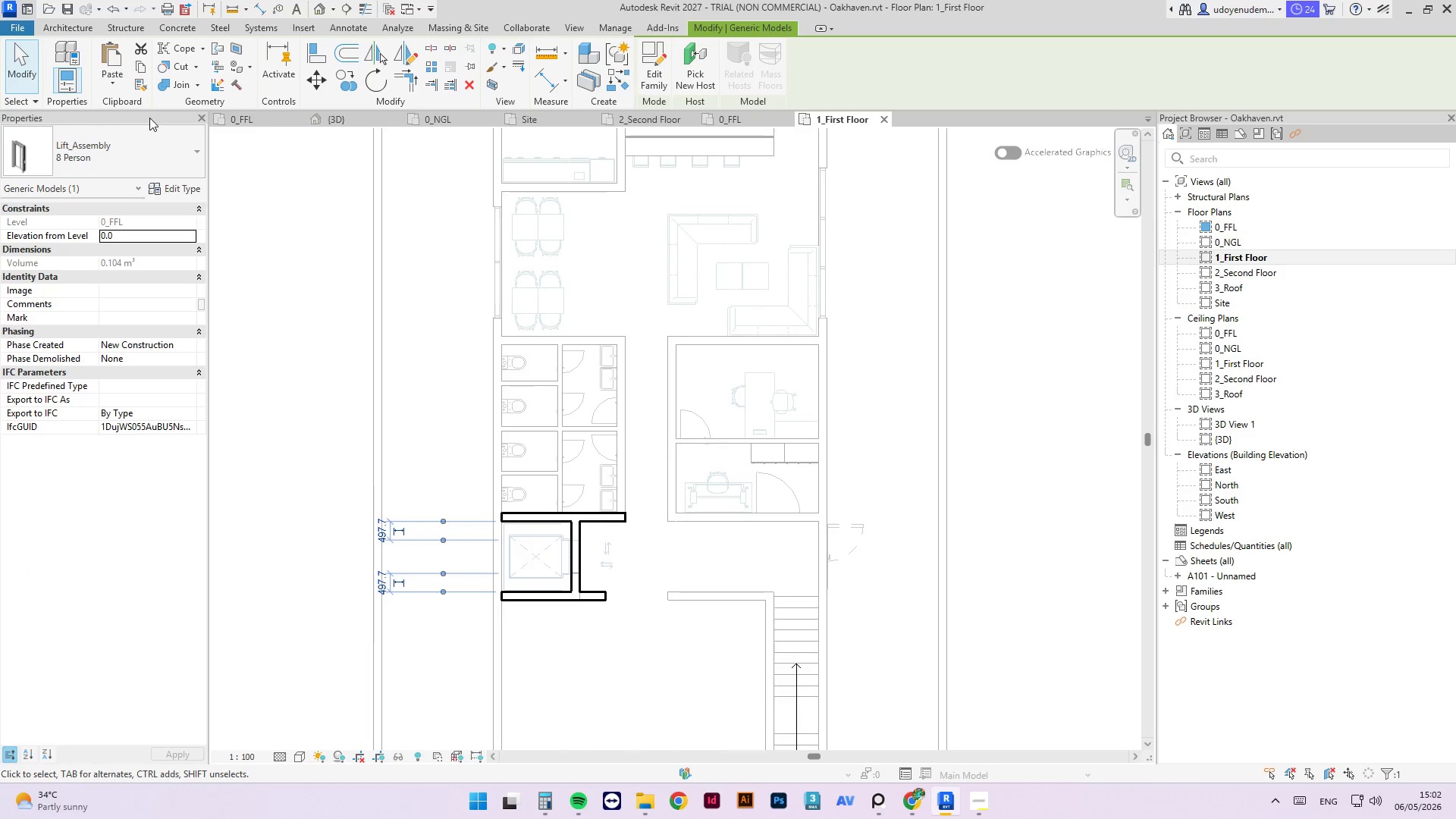 
left_click([118, 80])
 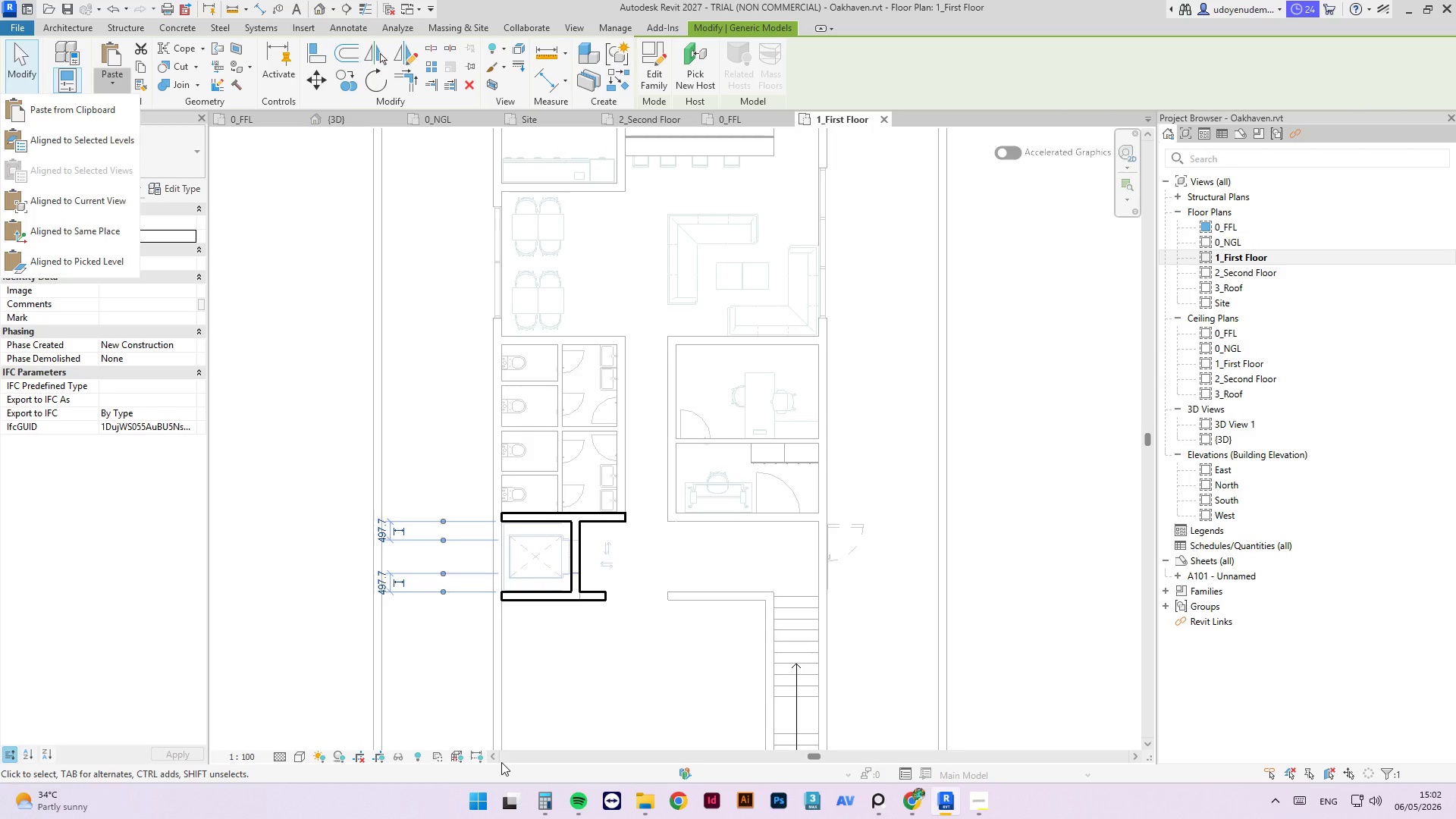 
wait(47.28)
 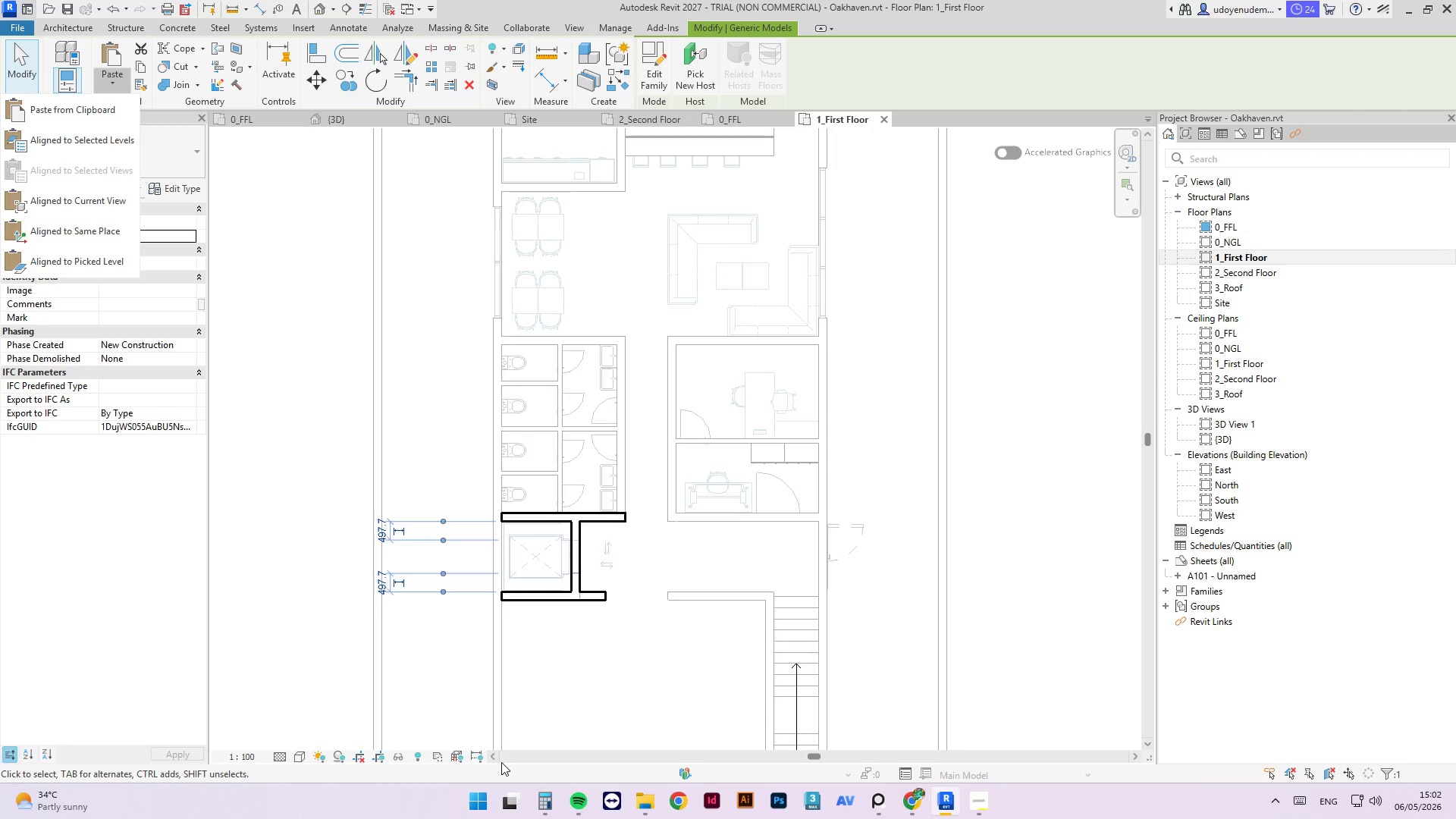 
left_click_drag(start_coordinate=[501, 762], to_coordinate=[564, 818])
 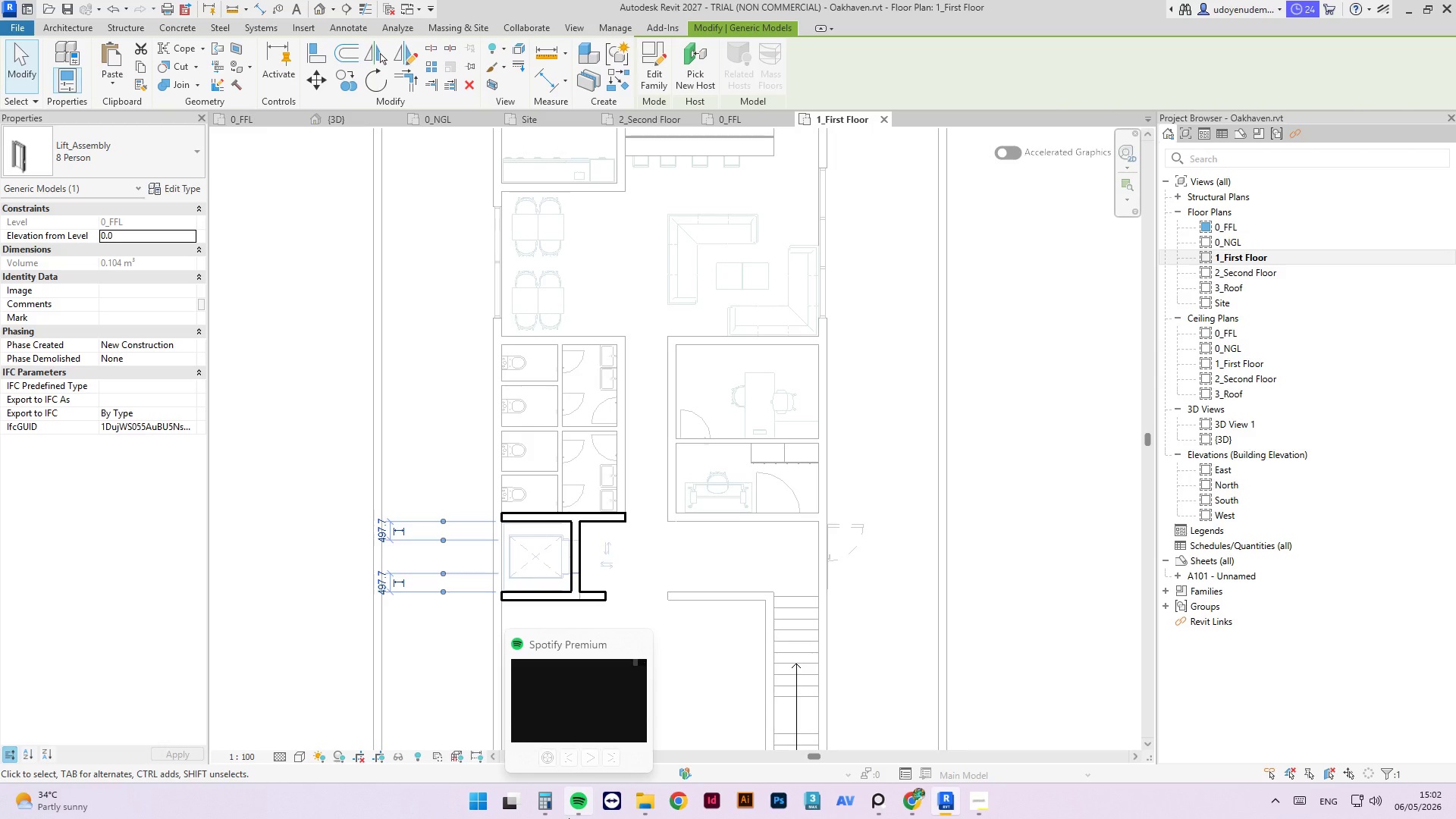 
key(Escape)
 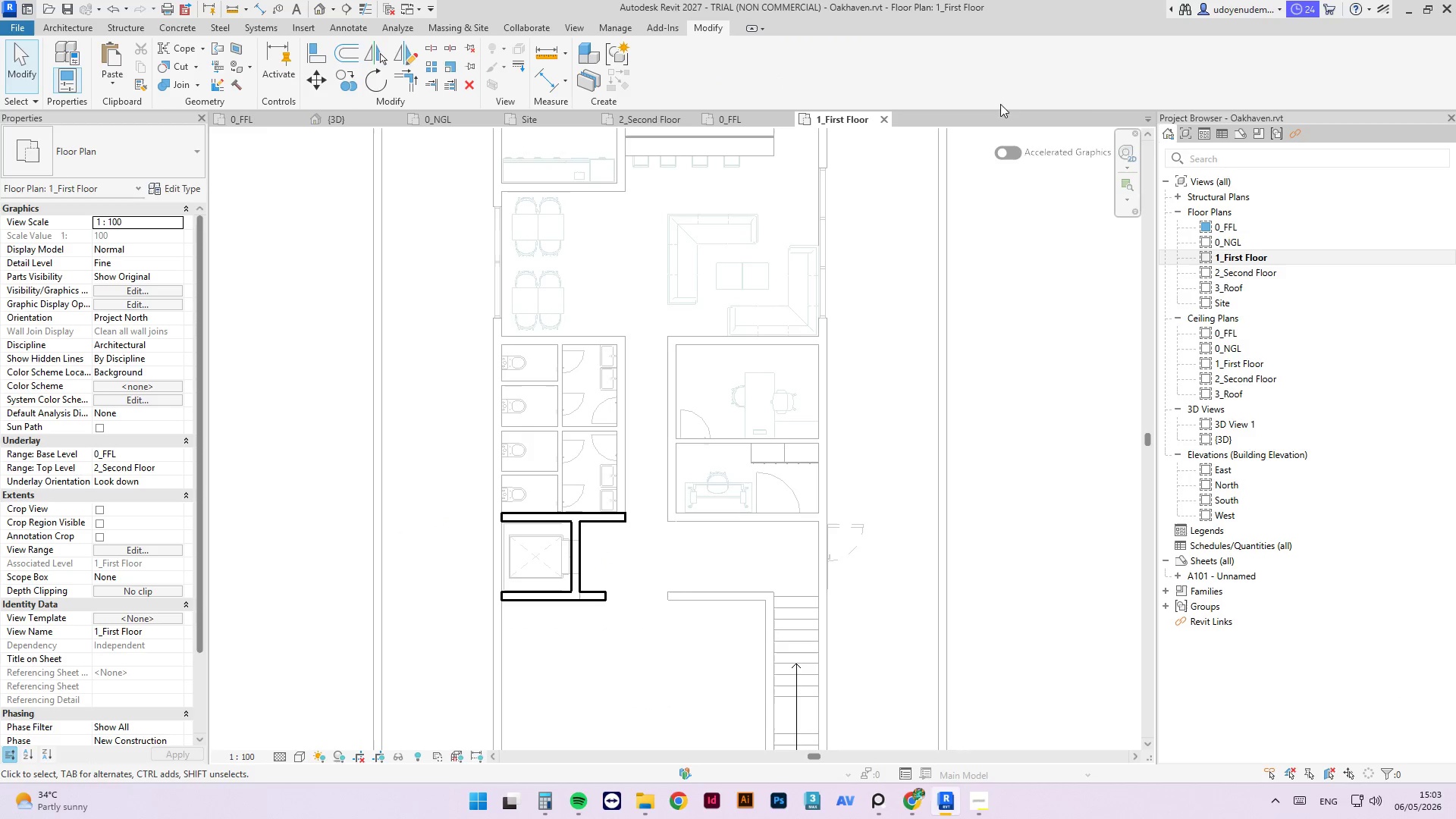 
wait(7.83)
 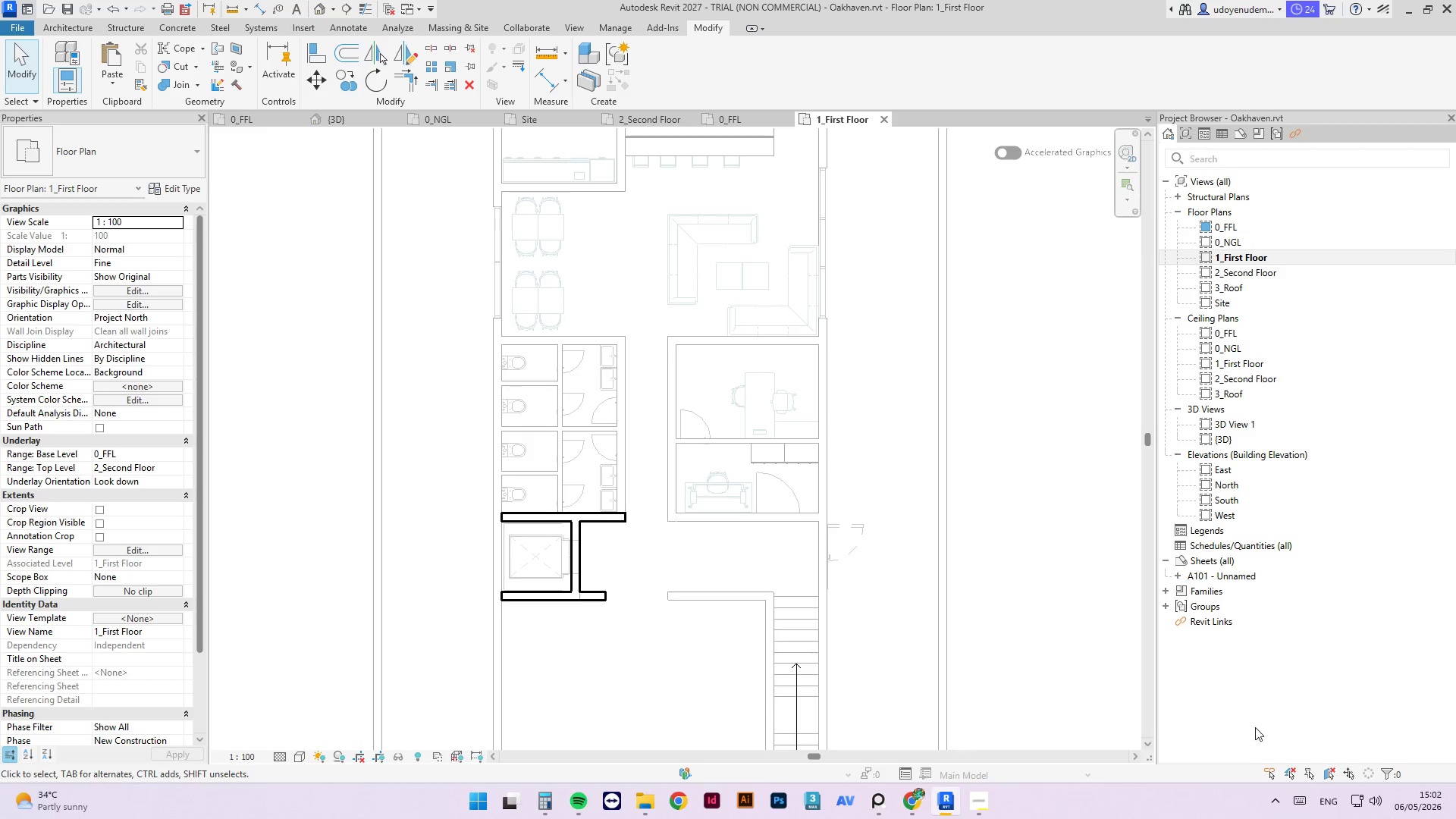 
scroll: coordinate [591, 521], scroll_direction: up, amount: 4.0
 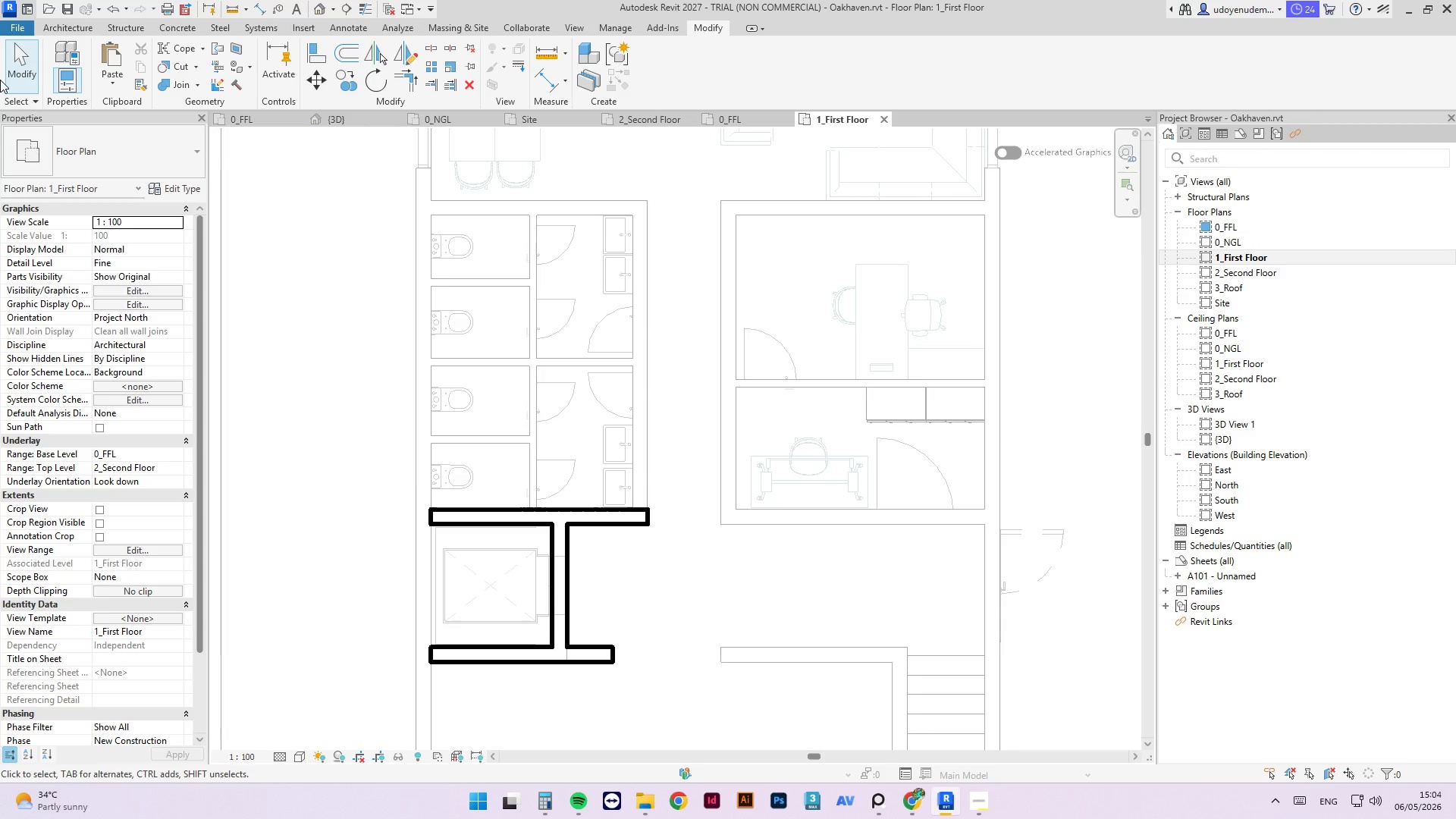 
wait(99.99)
 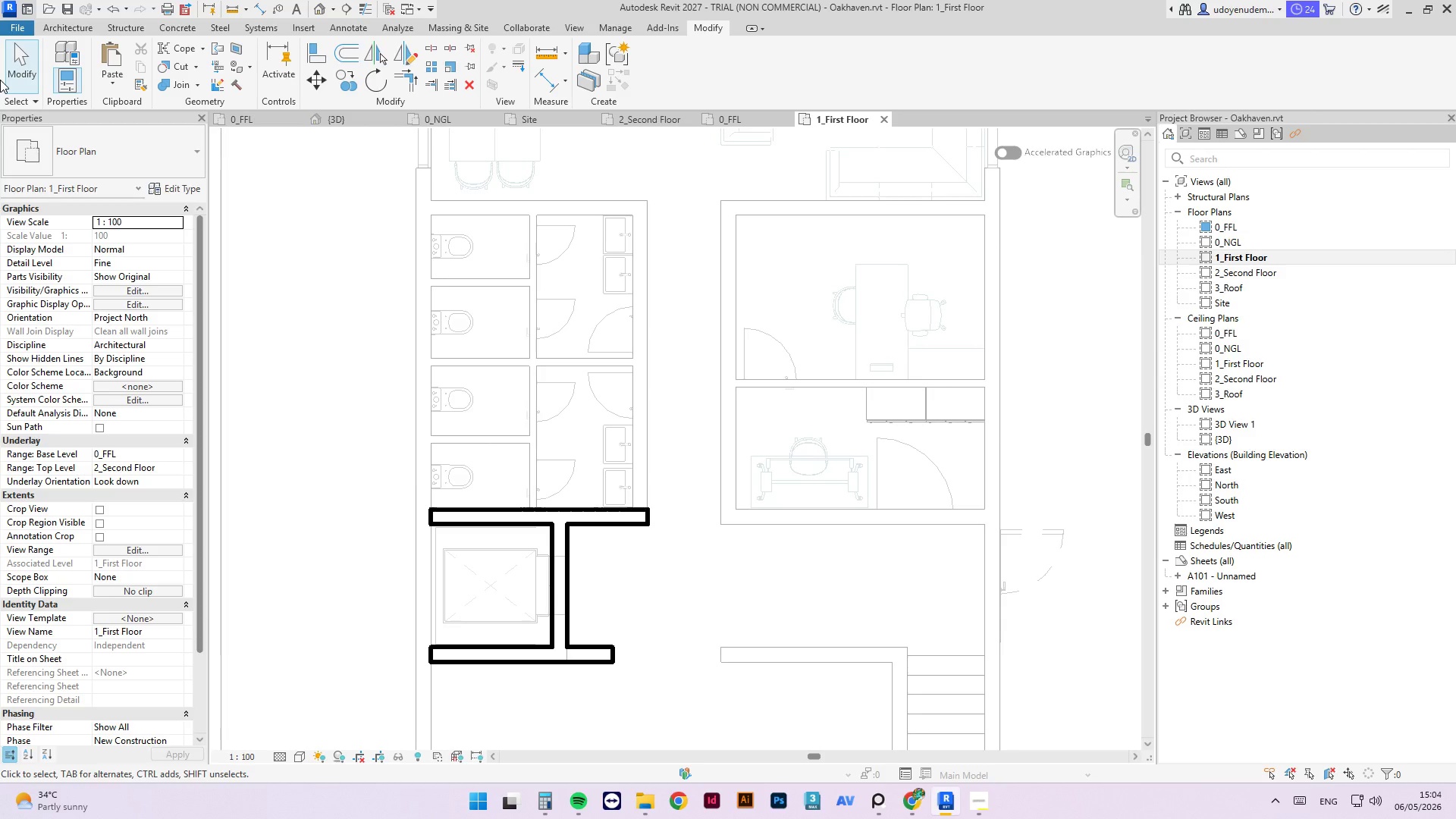 
scroll: coordinate [537, 583], scroll_direction: up, amount: 2.0
 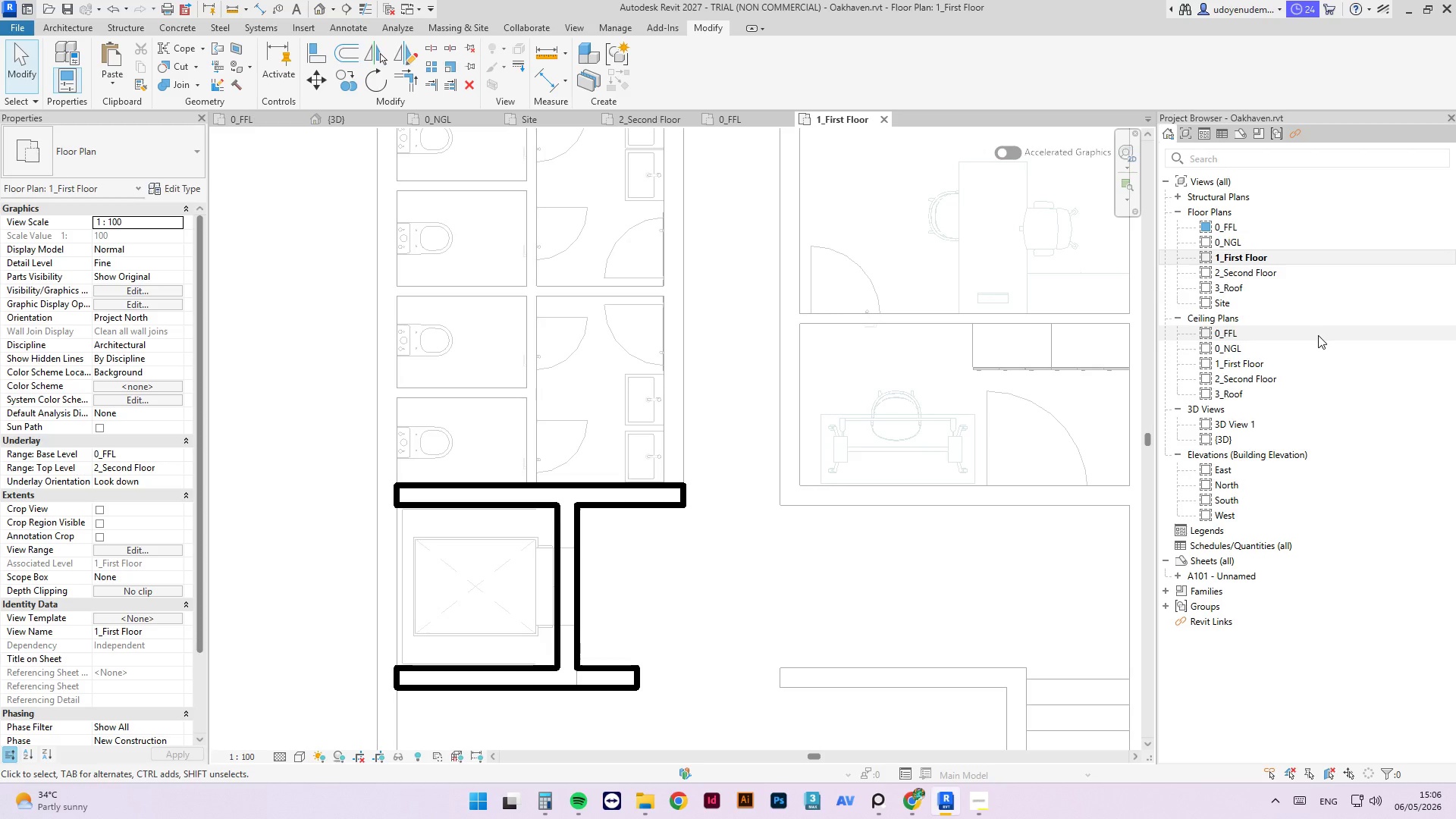 
wait(105.9)
 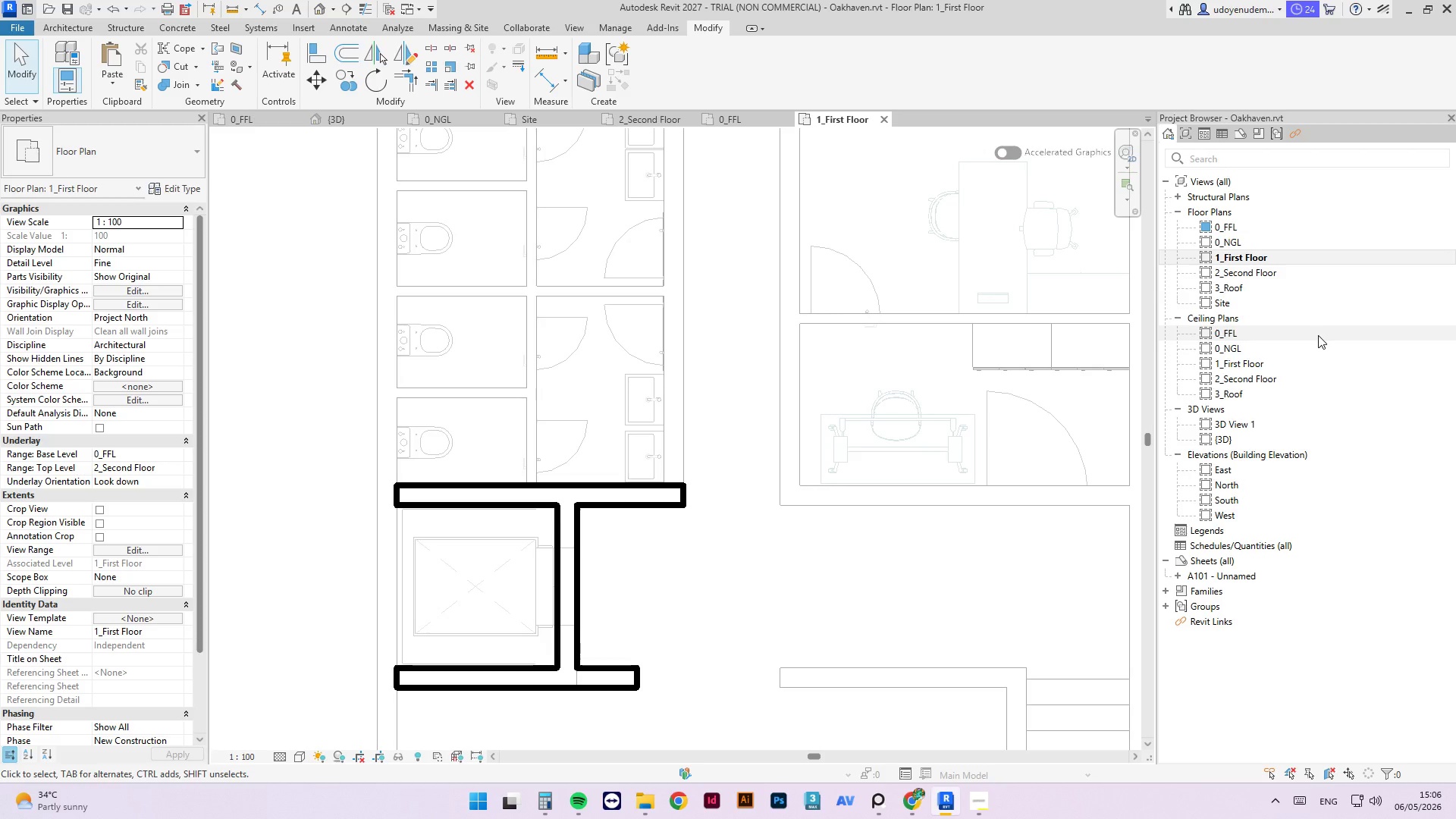 
scroll: coordinate [738, 466], scroll_direction: down, amount: 8.0
 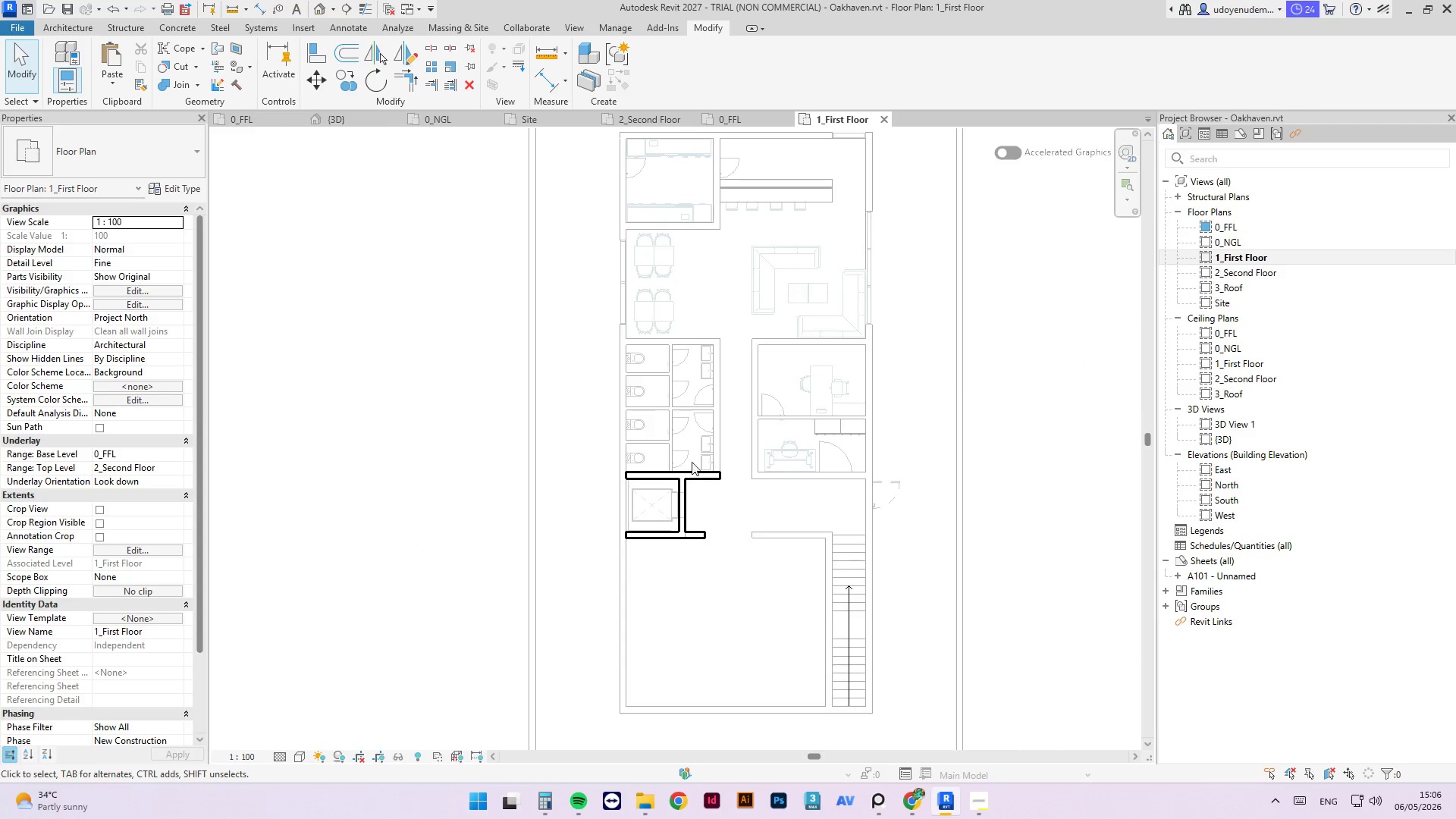 
left_click([604, 481])
 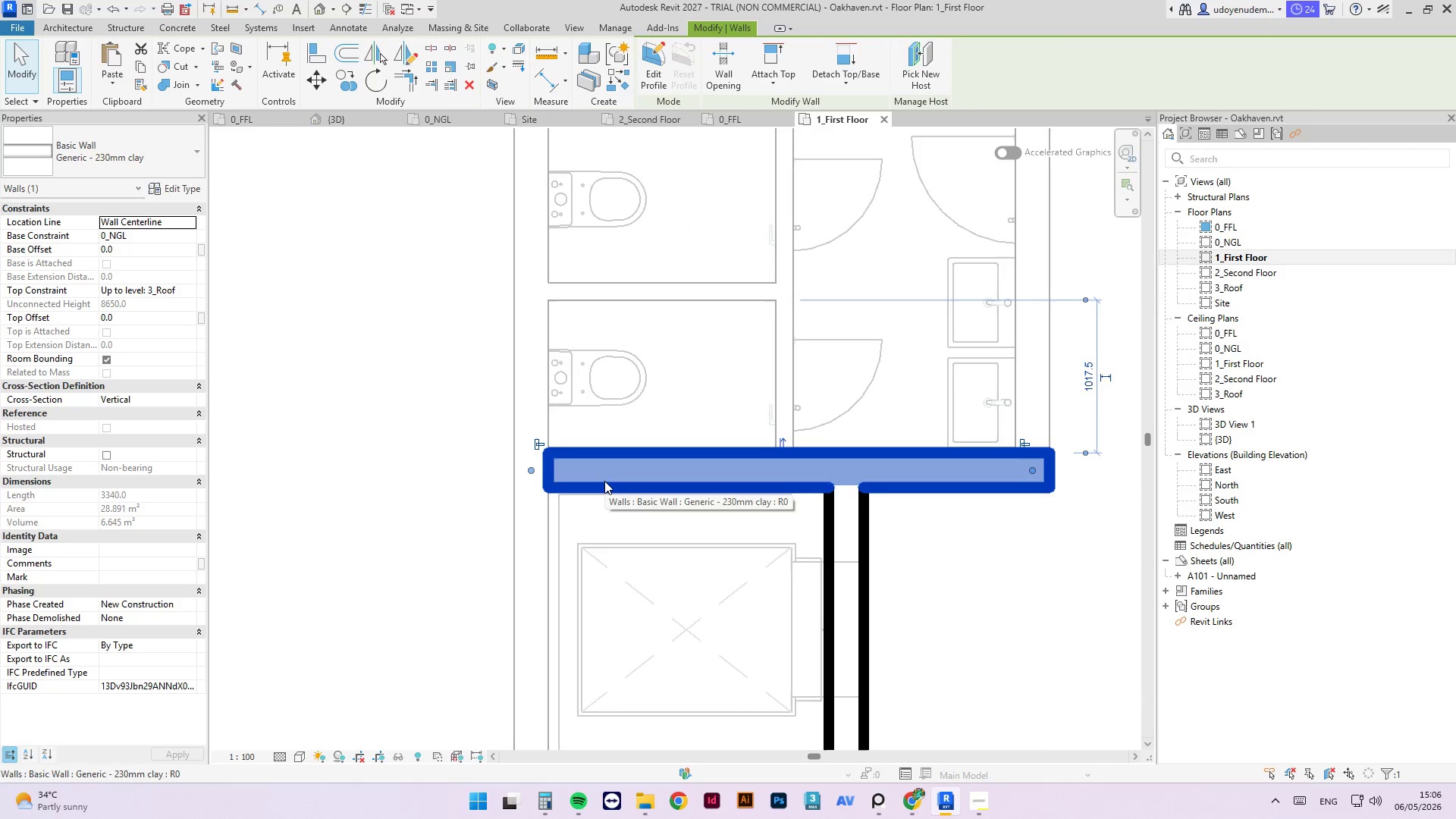 
scroll: coordinate [570, 501], scroll_direction: up, amount: 12.0
 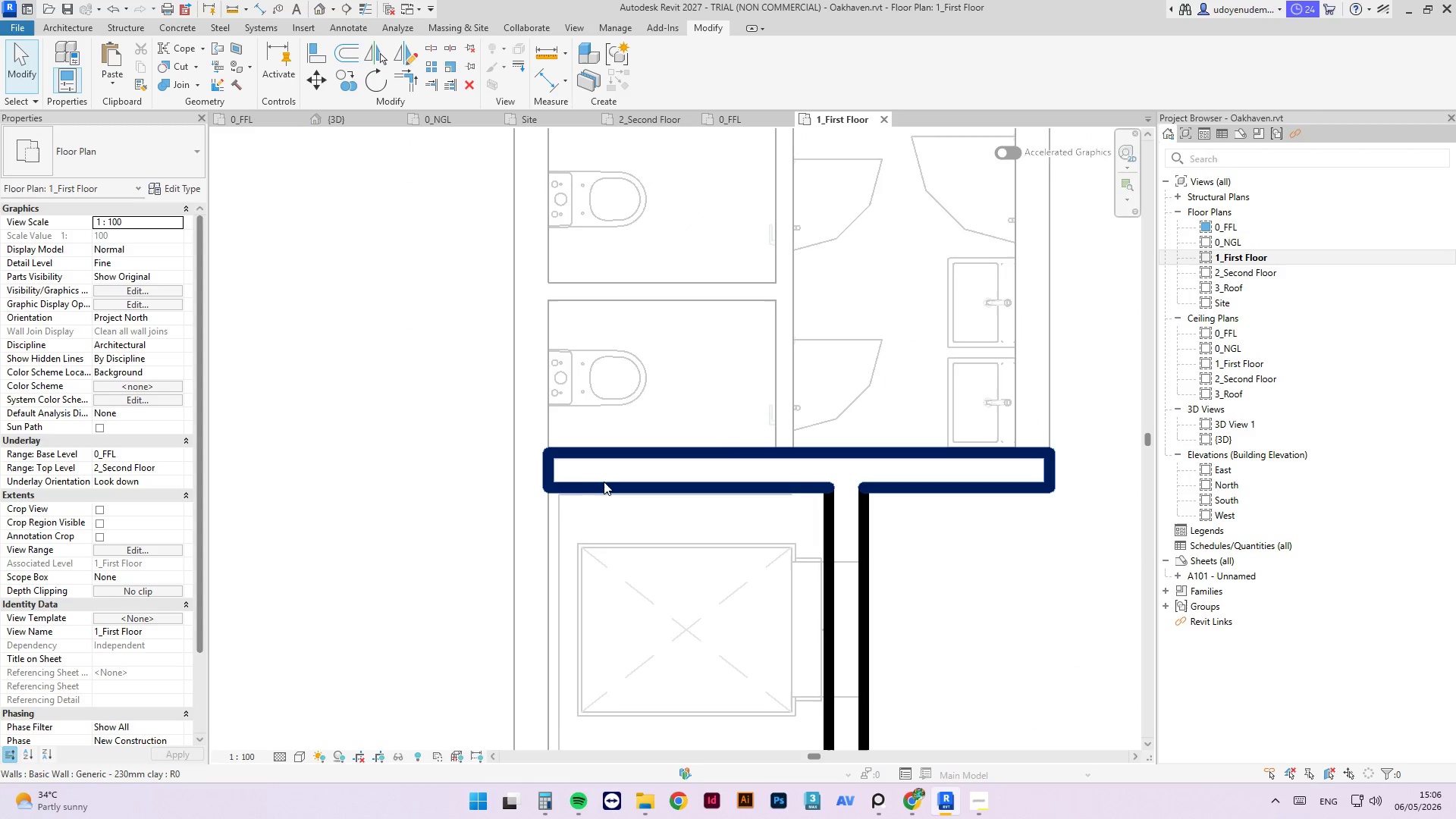 
type(cs)
 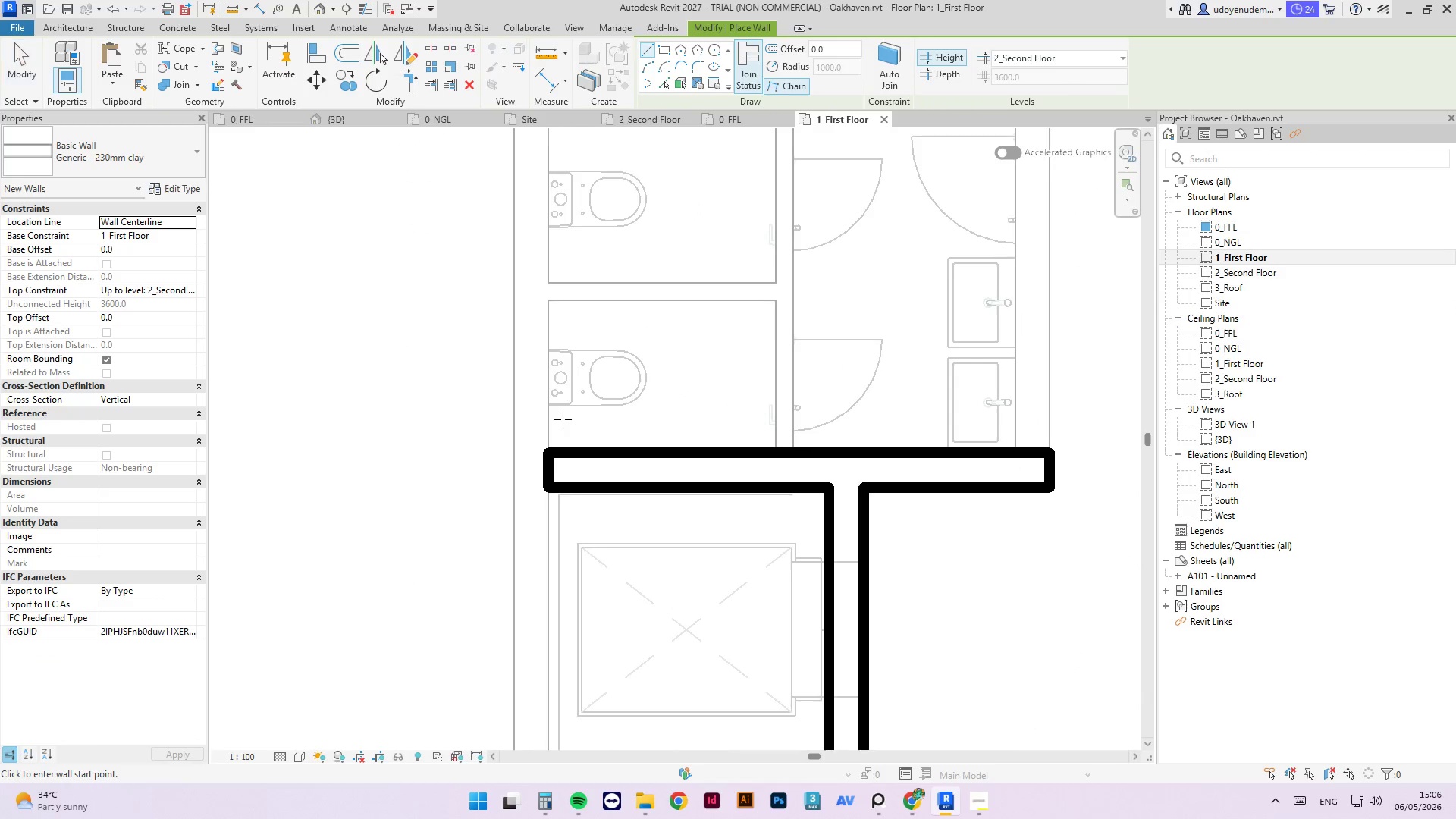 
scroll: coordinate [521, 430], scroll_direction: down, amount: 6.0
 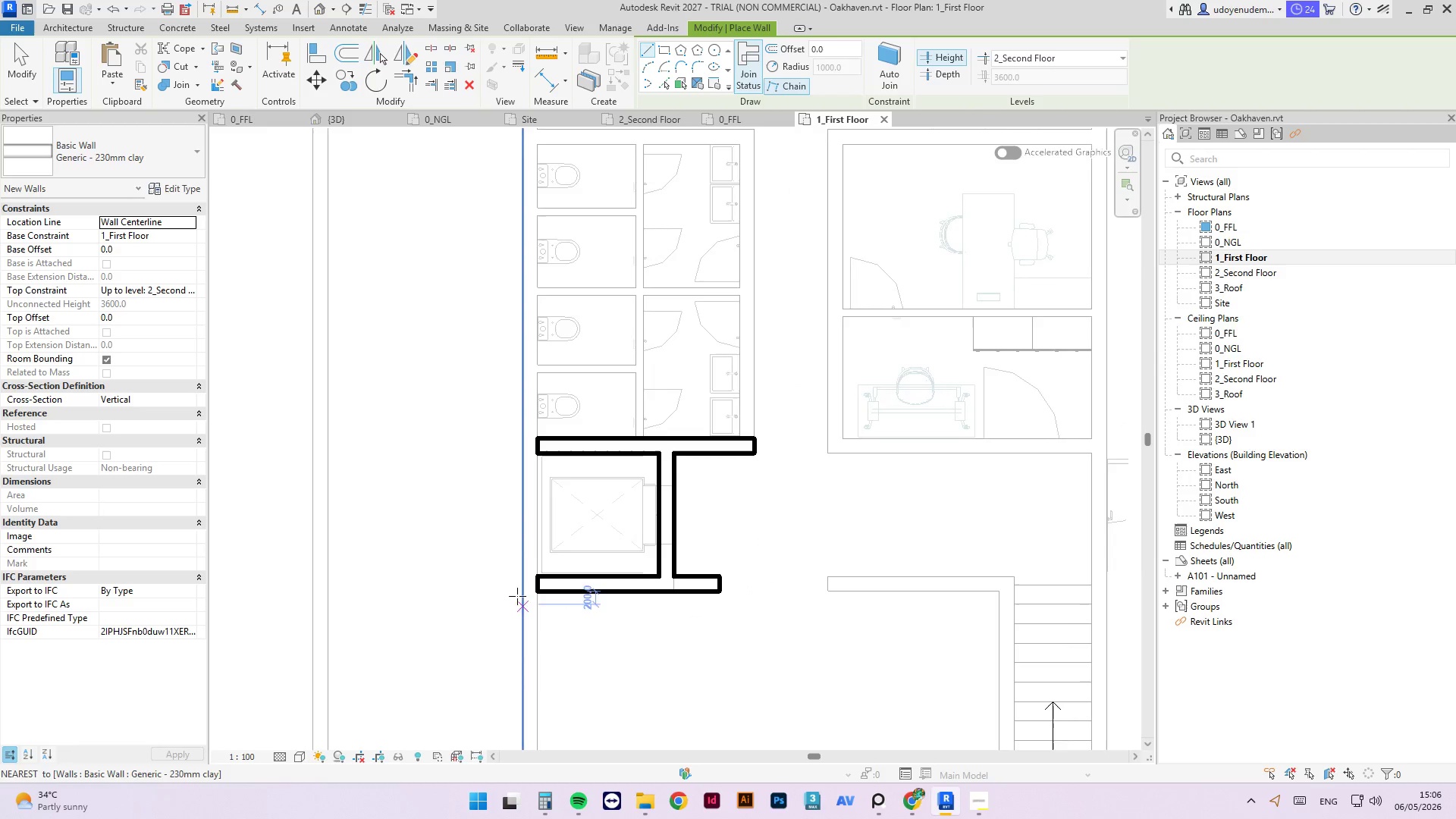 
scroll: coordinate [529, 588], scroll_direction: up, amount: 3.0
 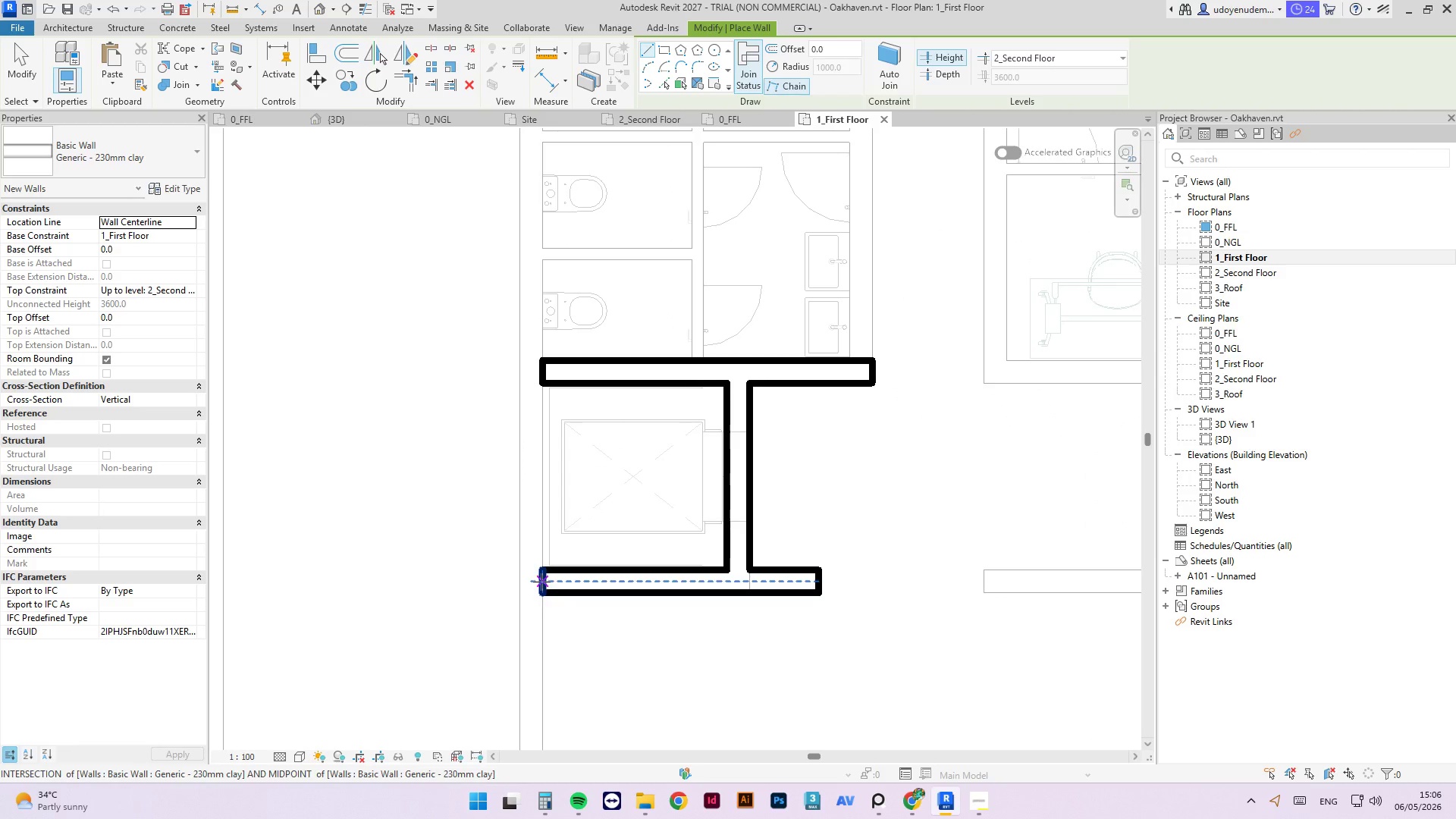 
key(Escape)
 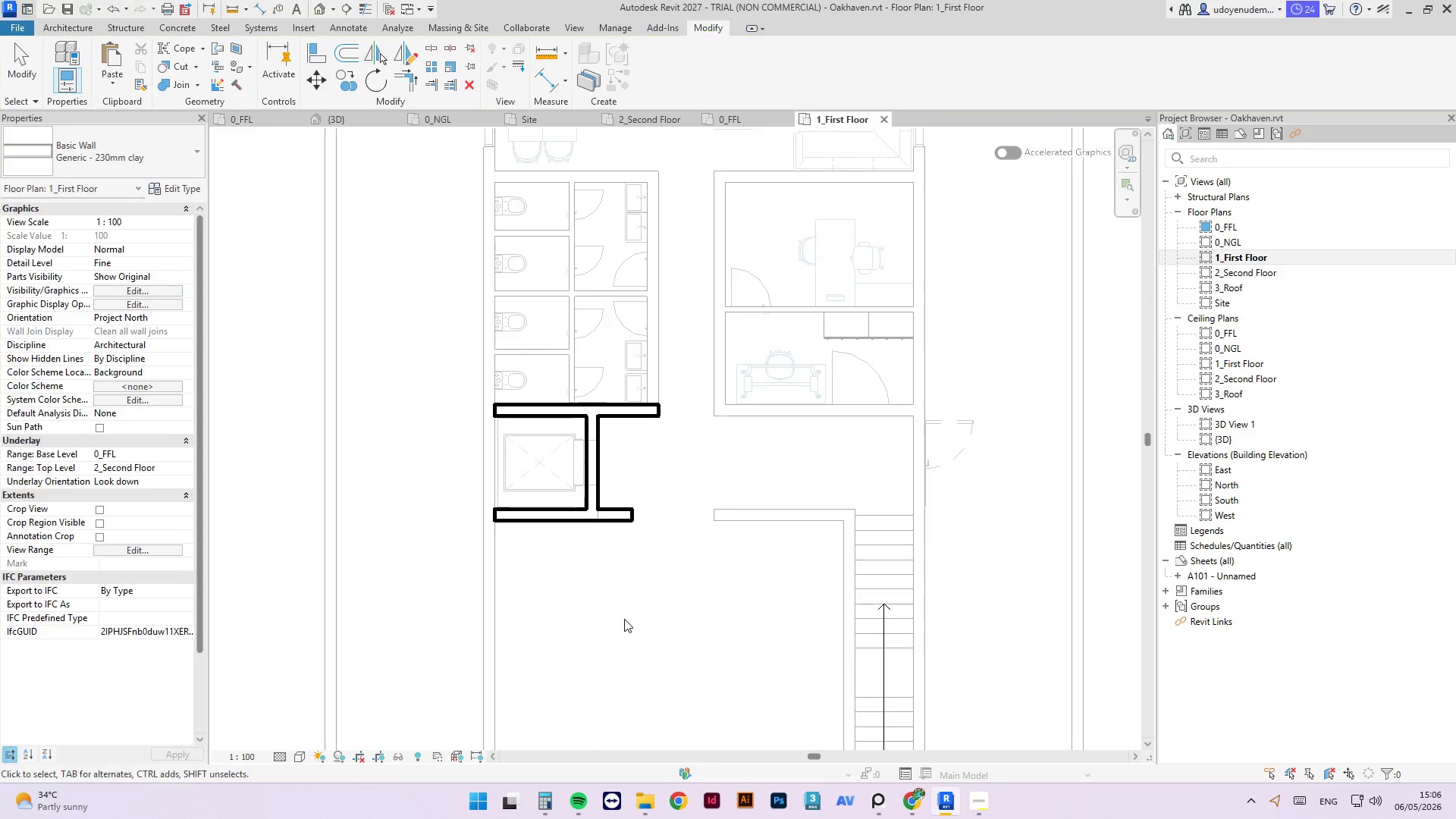 
key(Escape)
 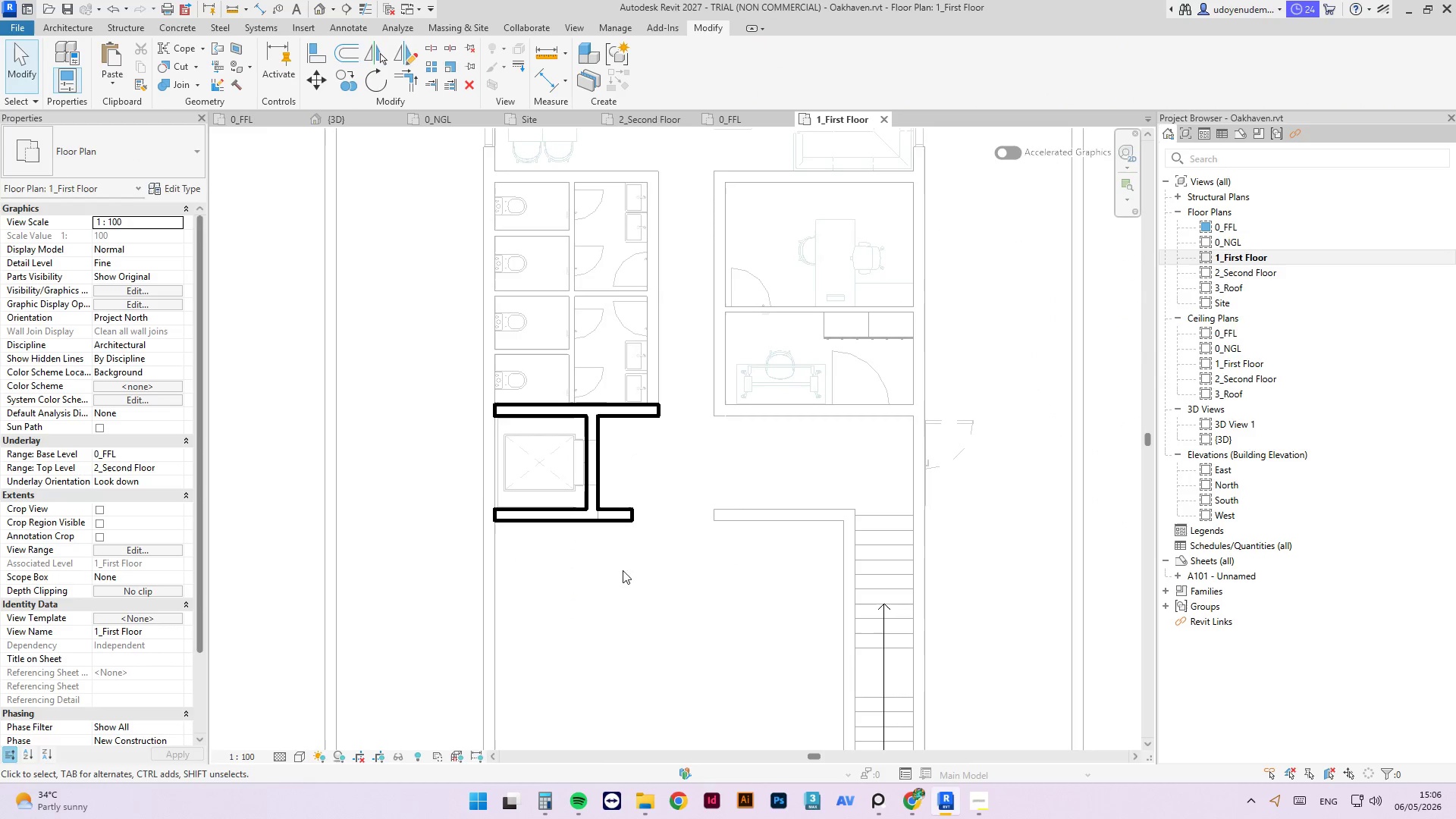 
scroll: coordinate [450, 455], scroll_direction: down, amount: 5.0
 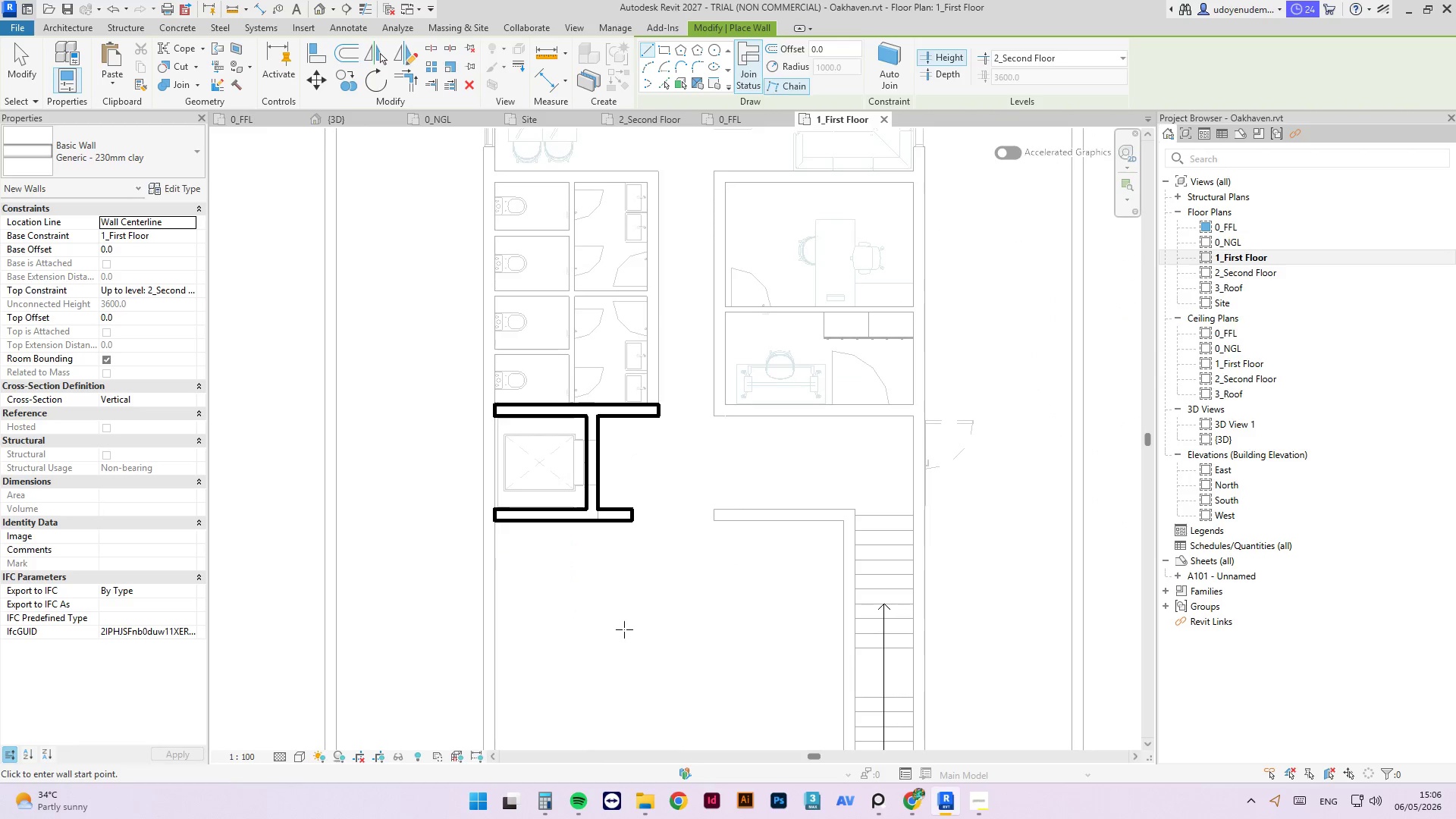 
key(Escape)
 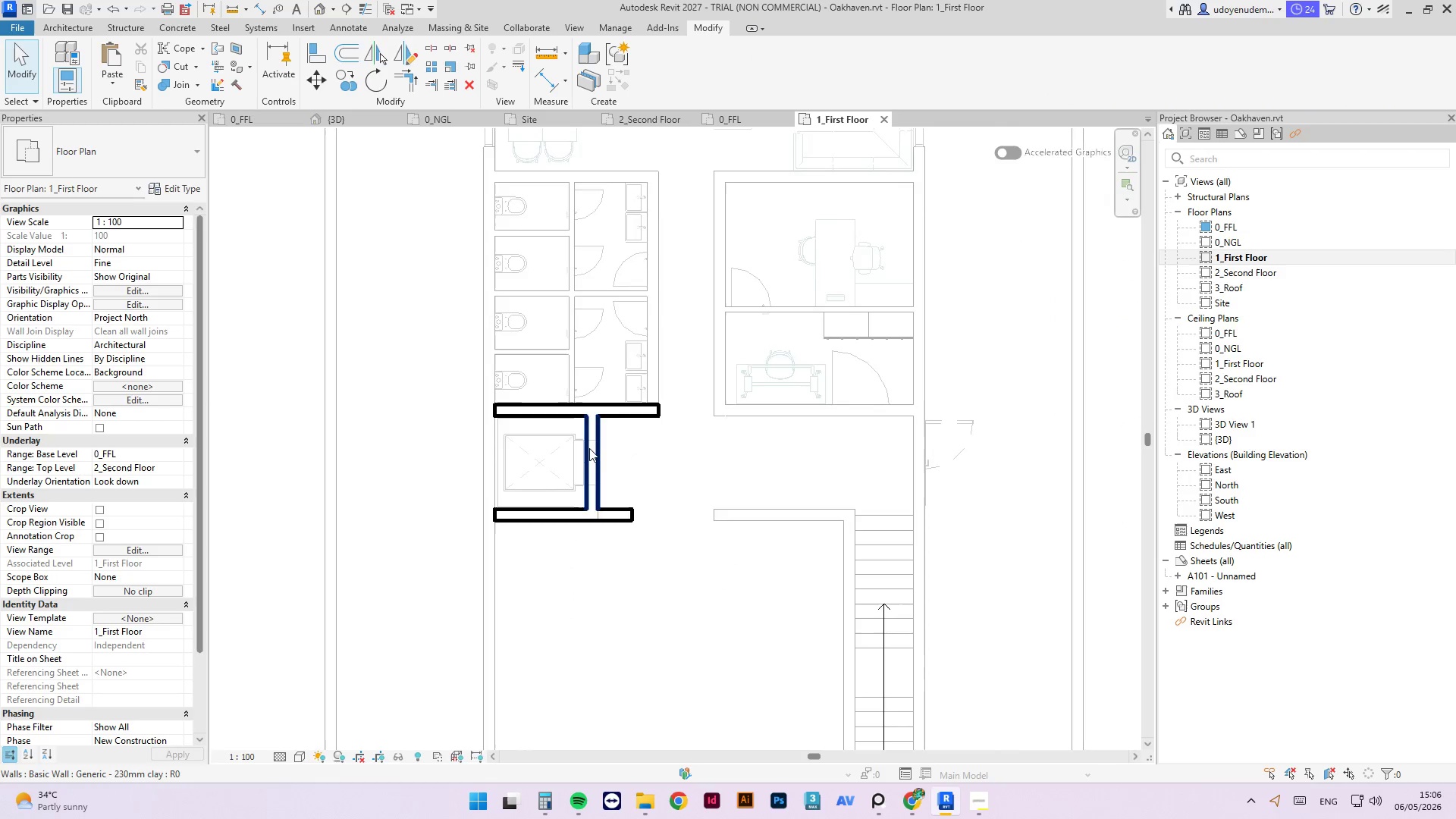 
scroll: coordinate [585, 450], scroll_direction: up, amount: 7.0
 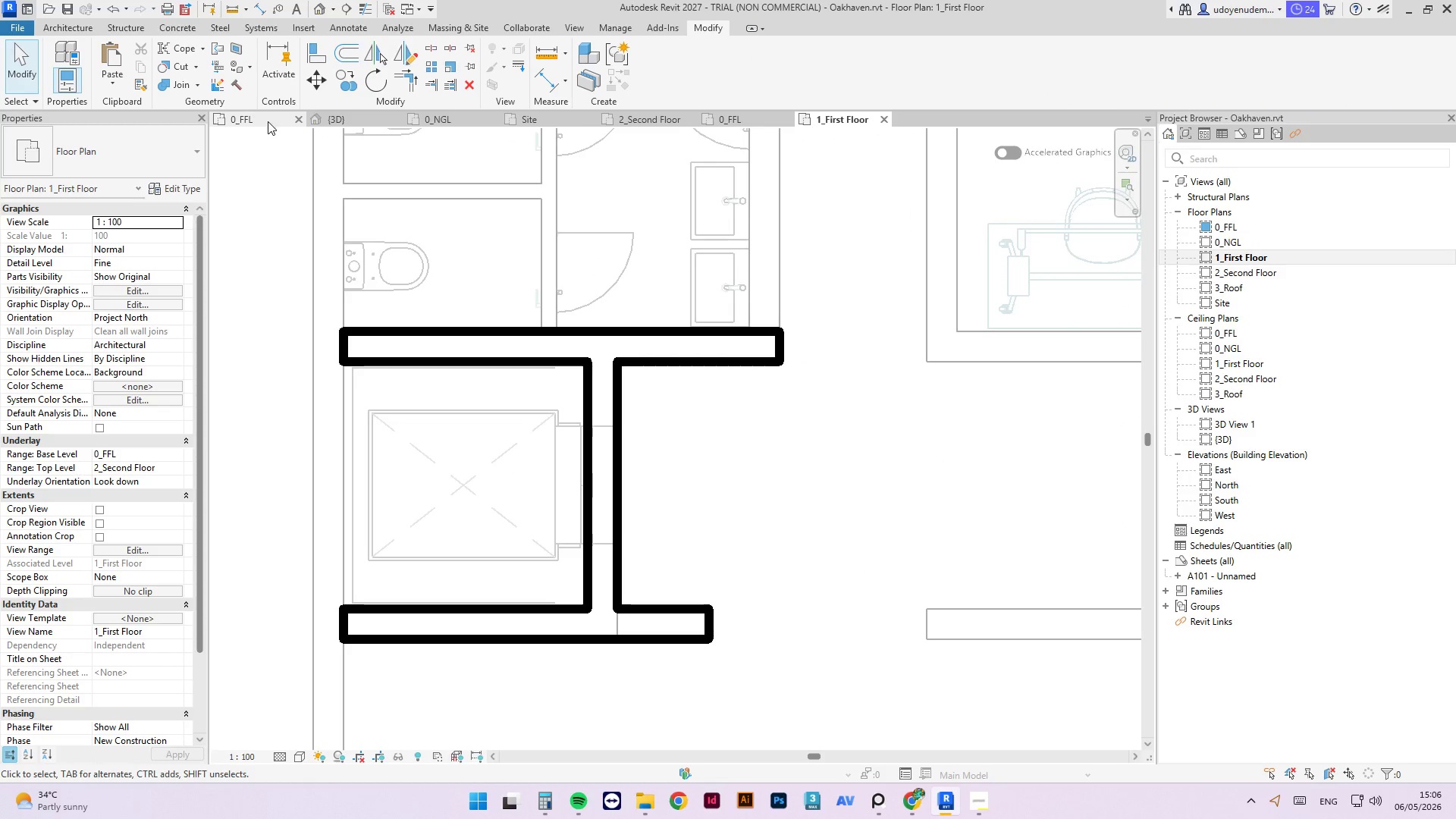 
left_click([268, 121])
 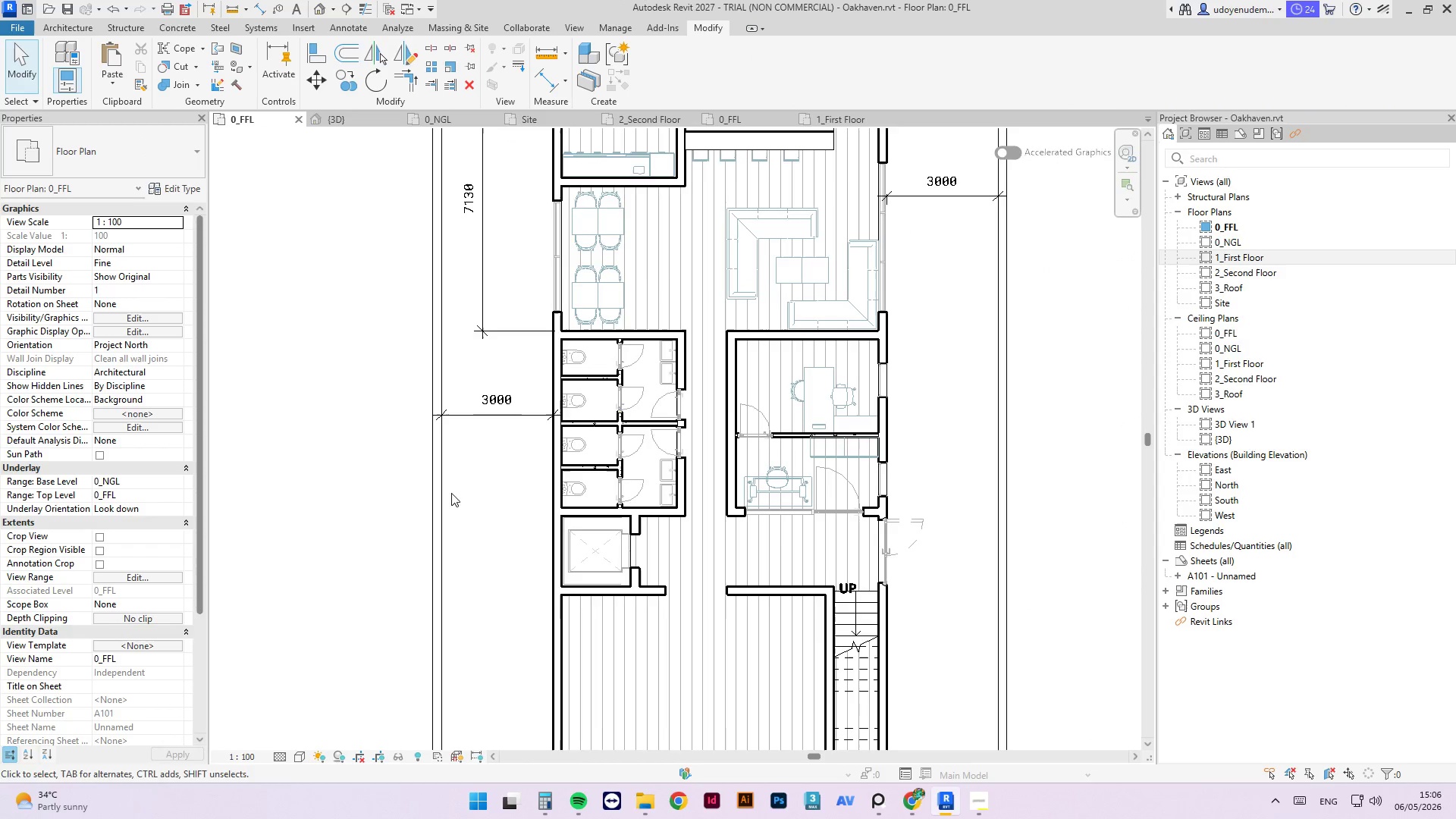 
scroll: coordinate [511, 555], scroll_direction: up, amount: 2.0
 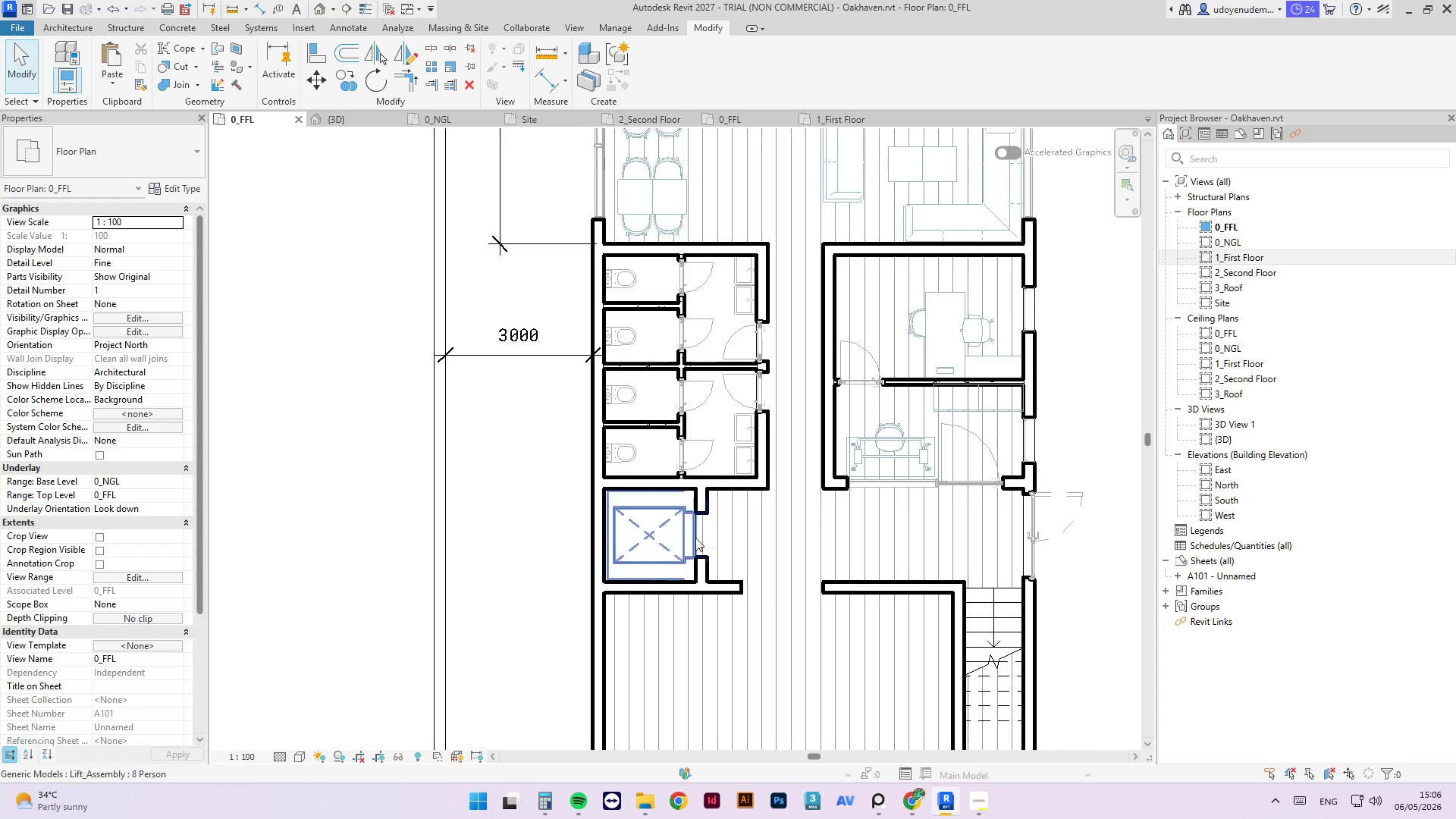 
left_click([695, 537])
 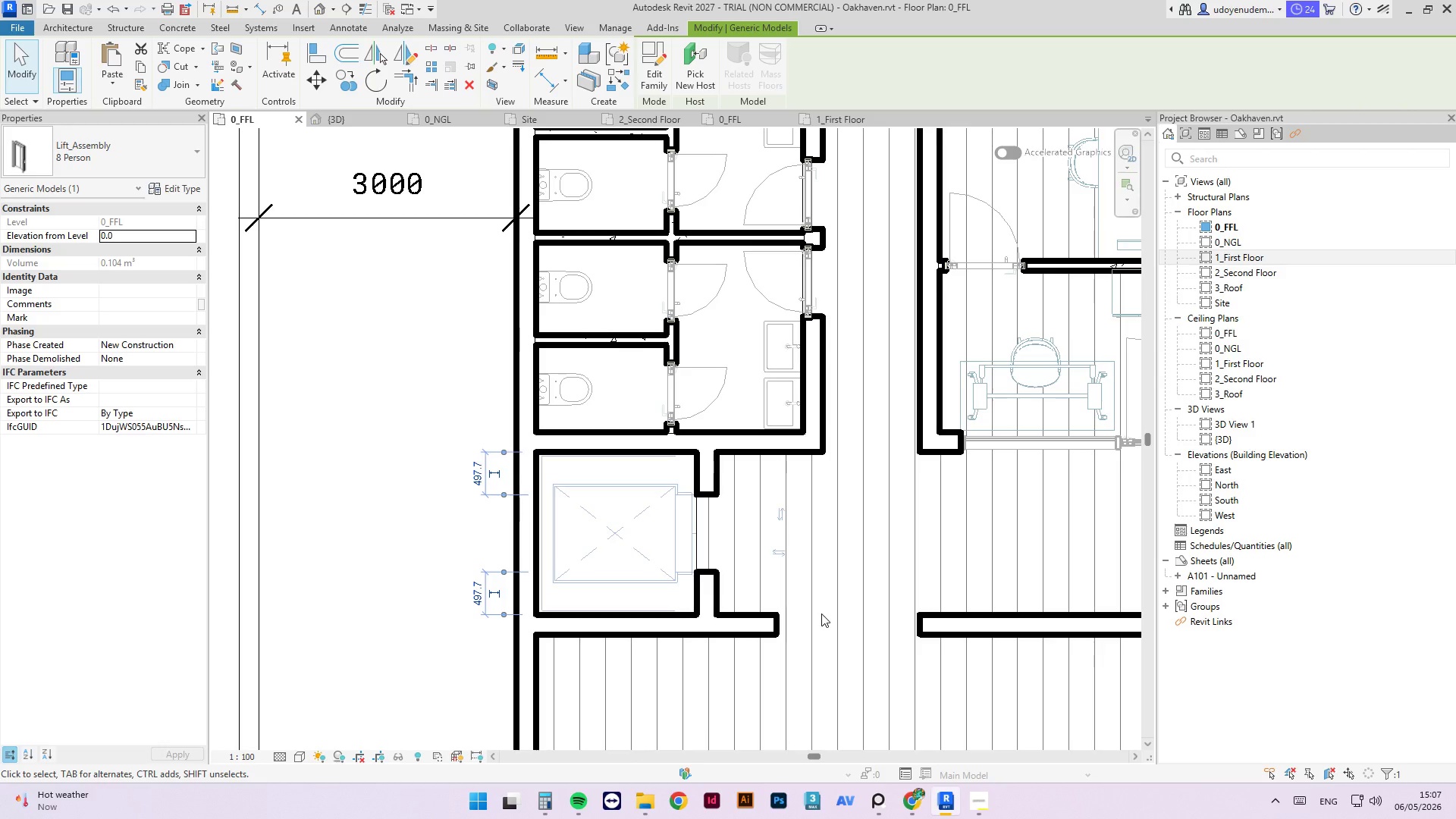 
scroll: coordinate [695, 538], scroll_direction: up, amount: 4.0
 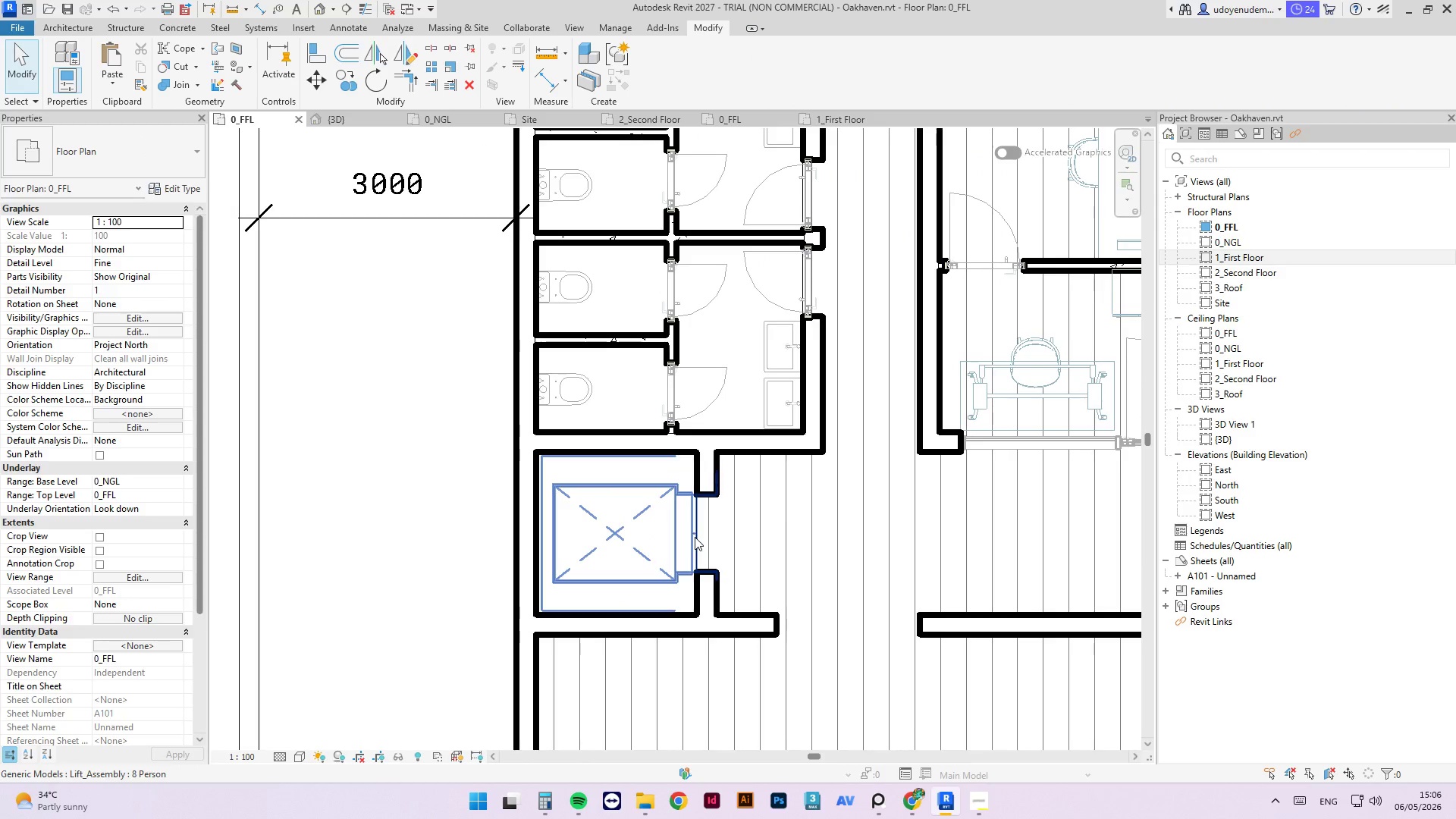 
wait(60.62)
 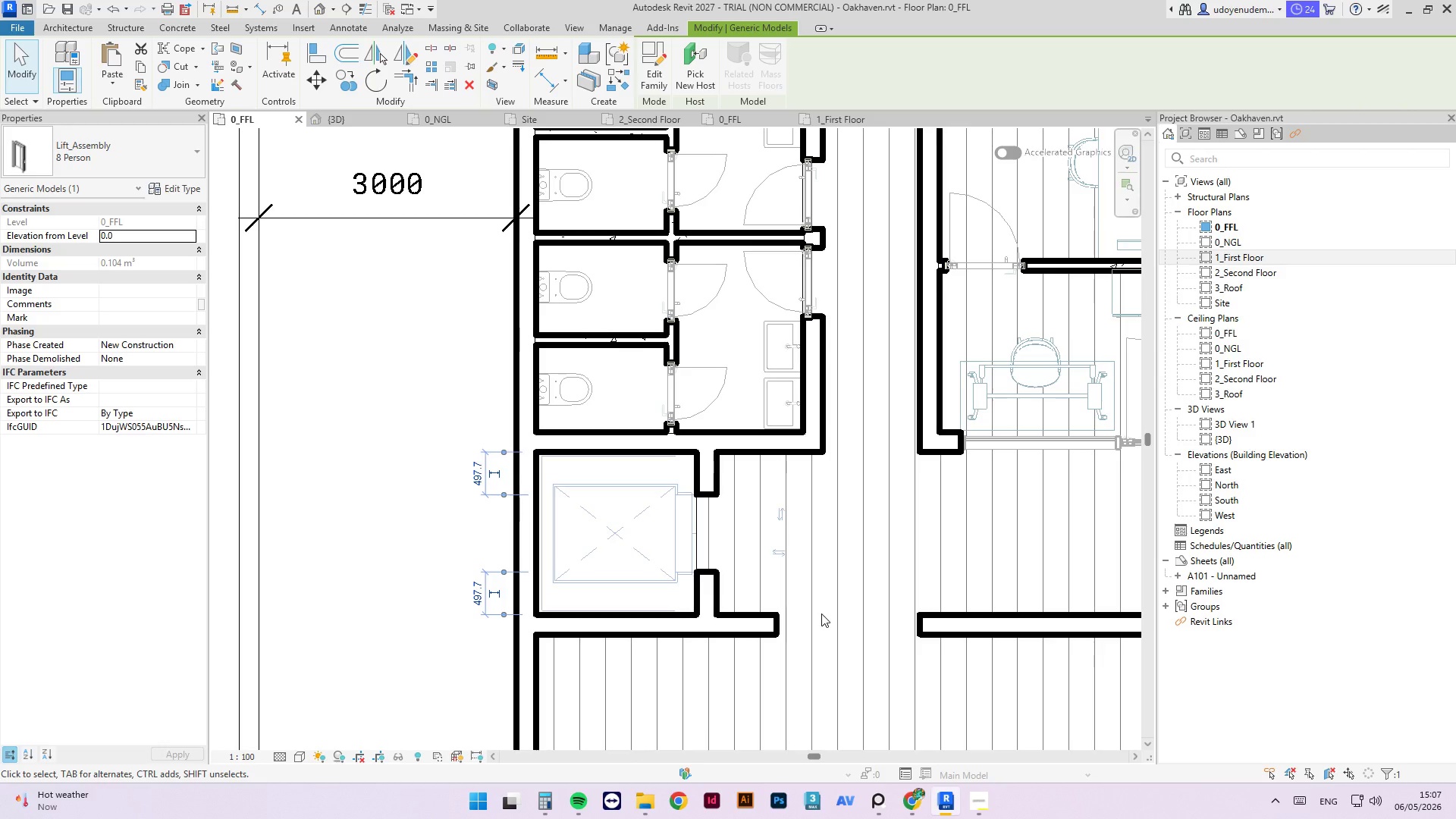 
scroll: coordinate [656, 558], scroll_direction: down, amount: 9.0
 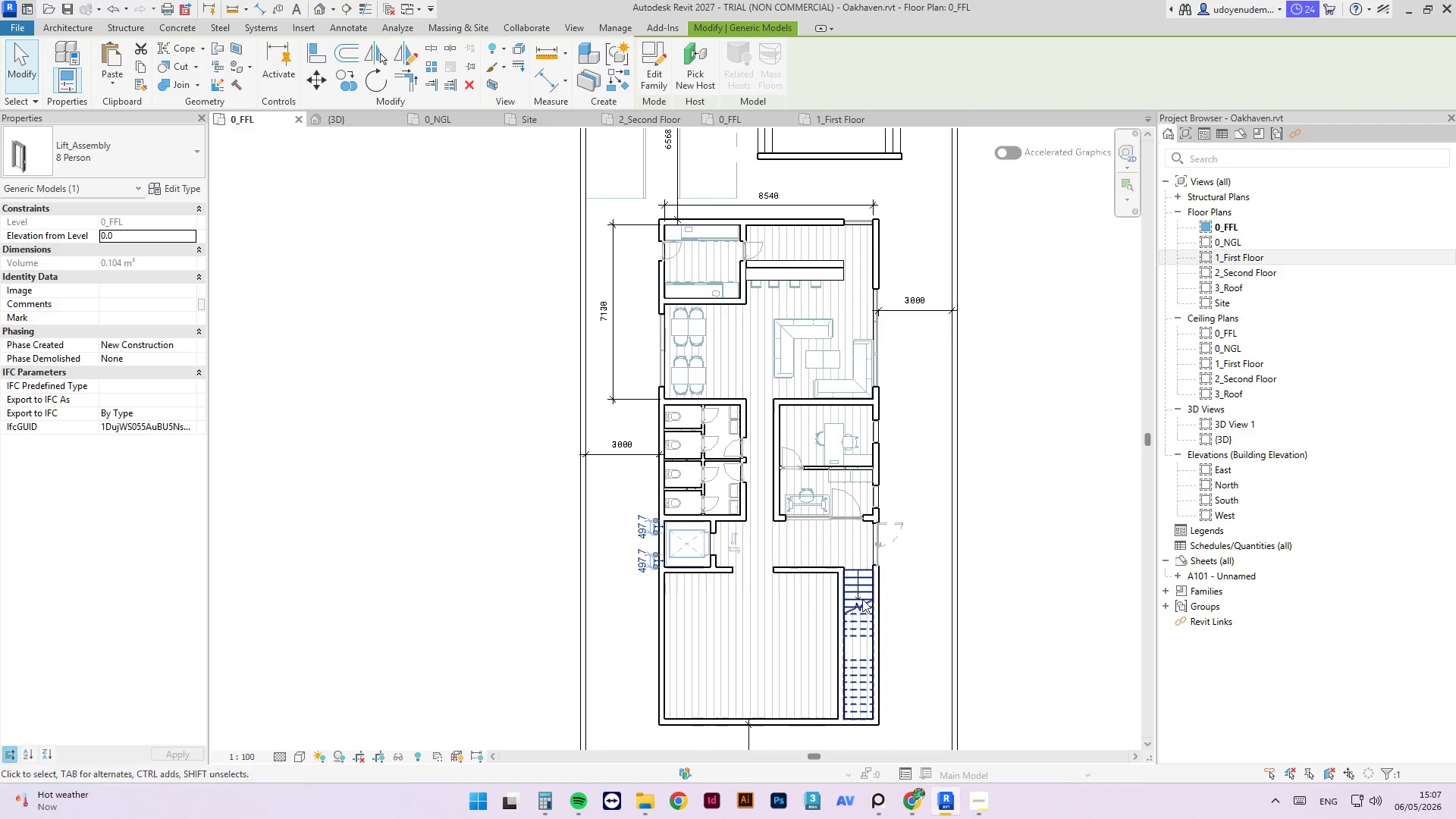 
scroll: coordinate [1015, 441], scroll_direction: up, amount: 17.0
 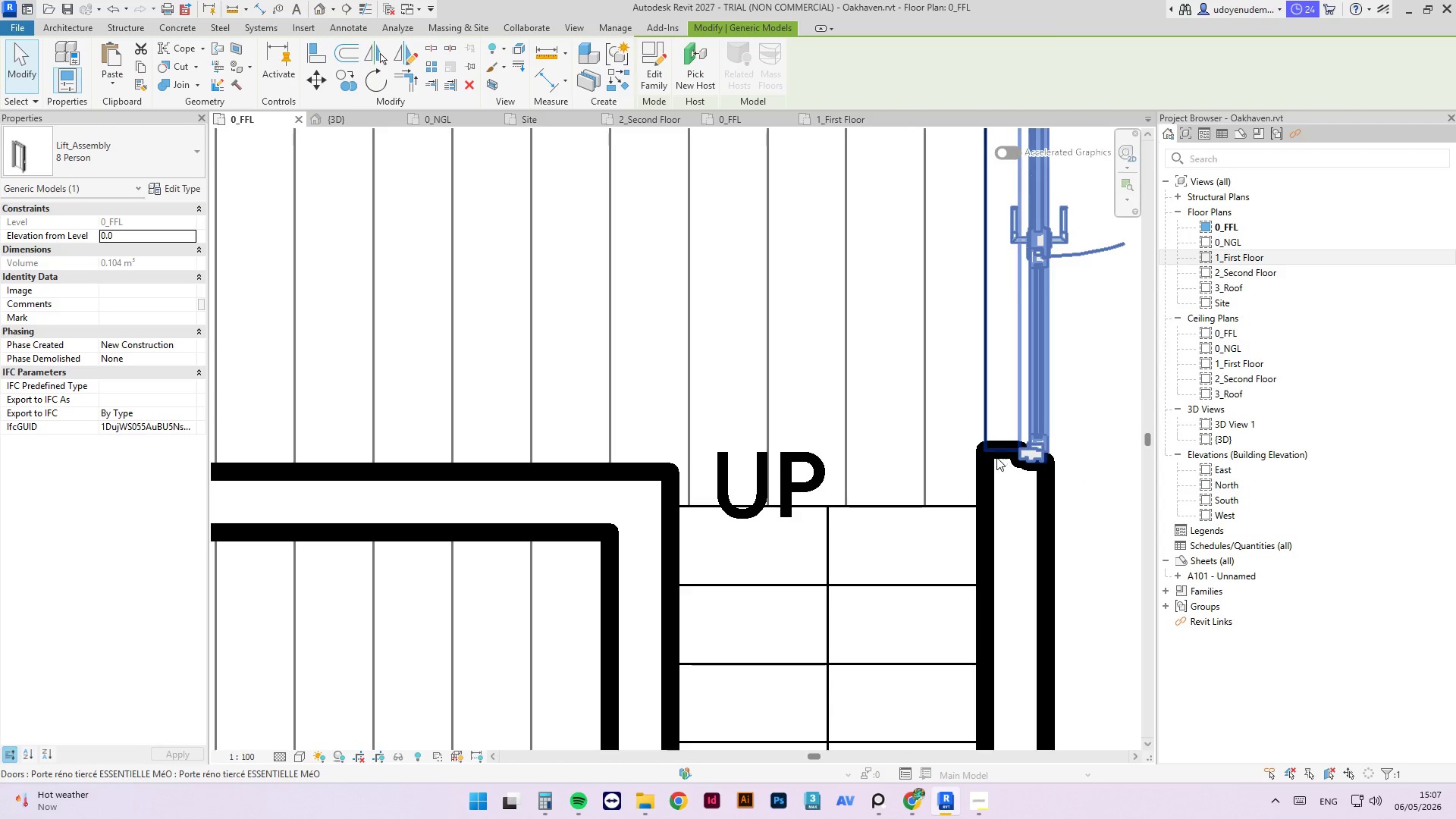 
wait(5.52)
 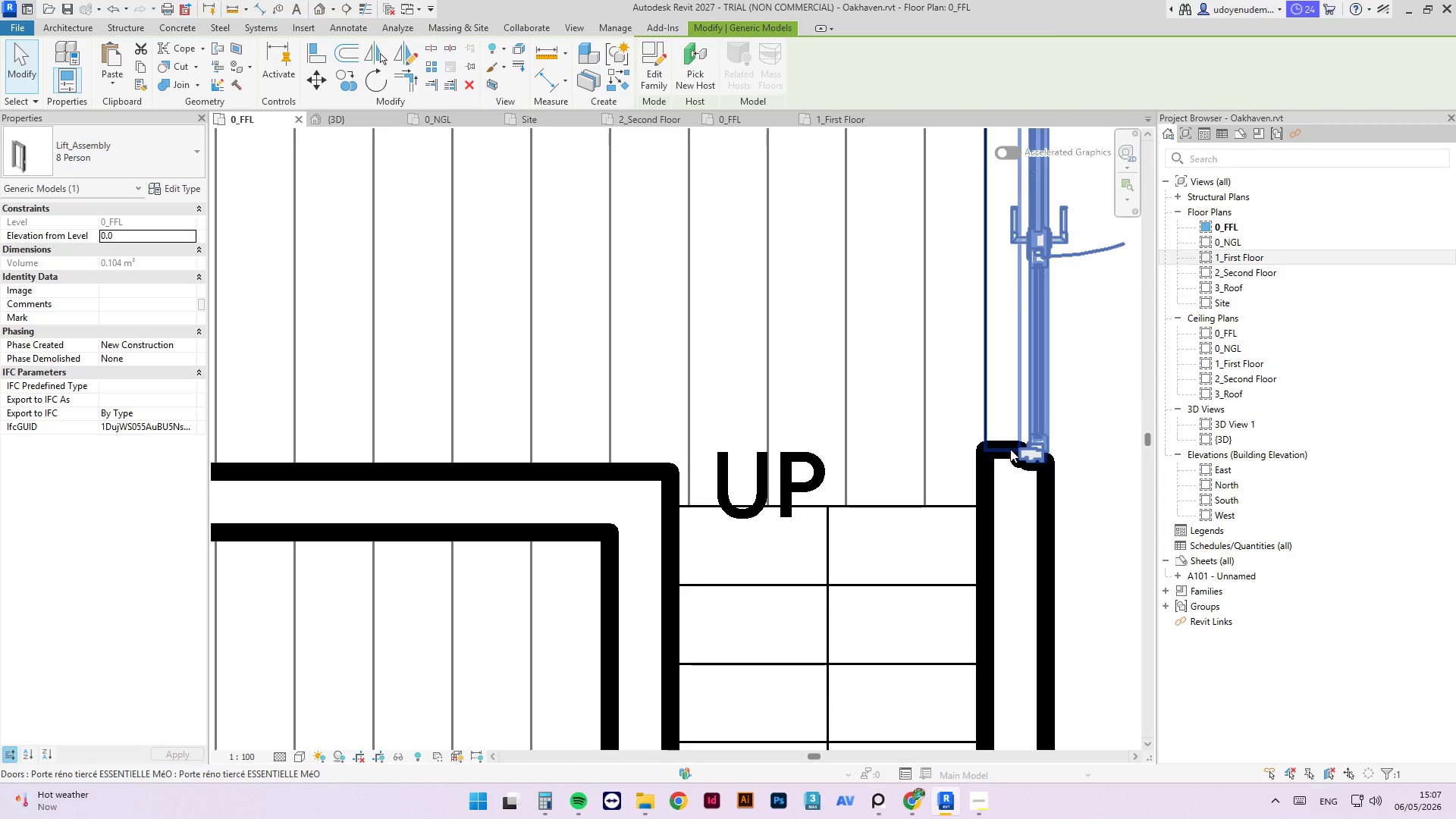 
scroll: coordinate [883, 450], scroll_direction: down, amount: 6.0
 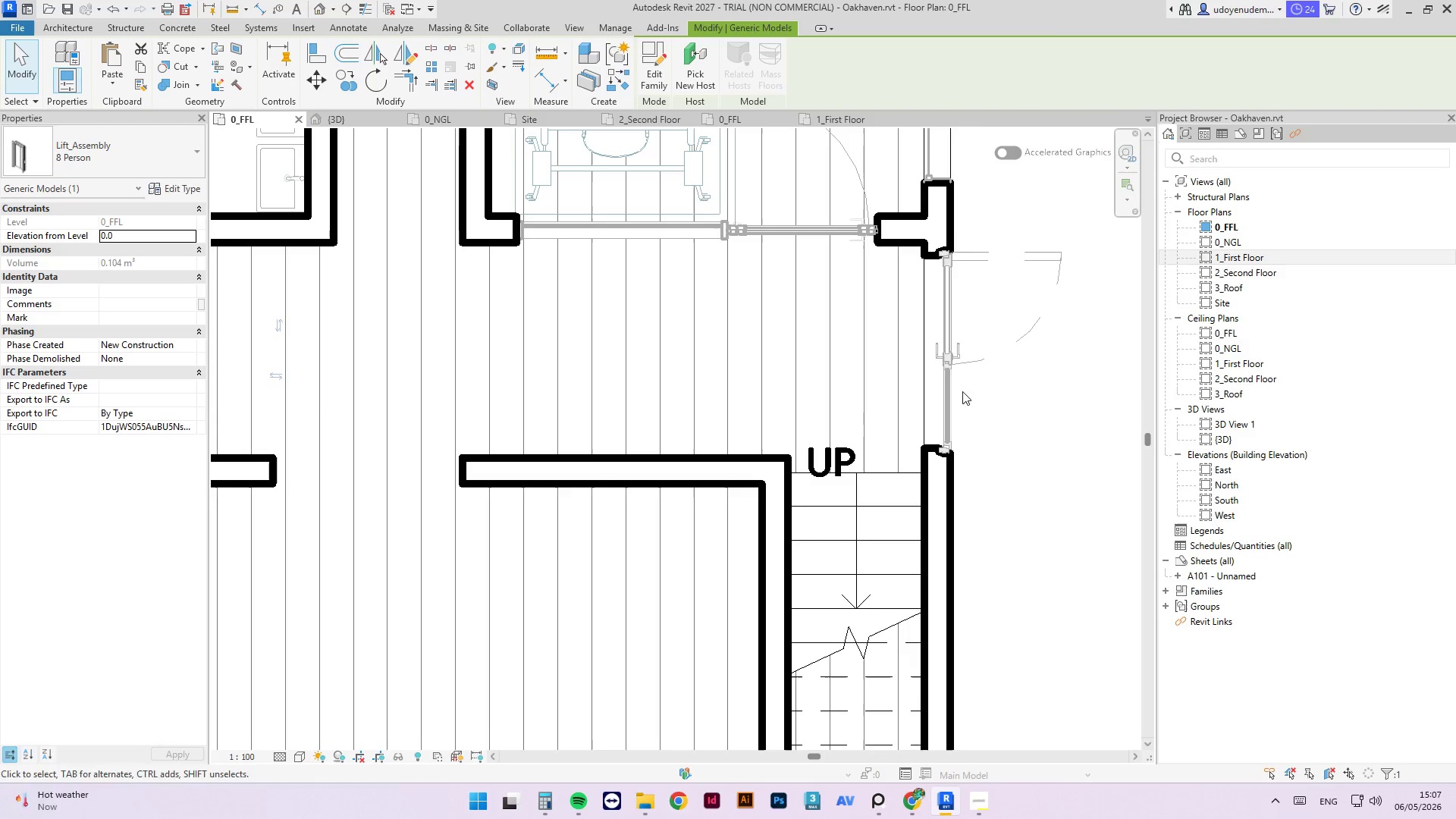 
left_click([950, 390])
 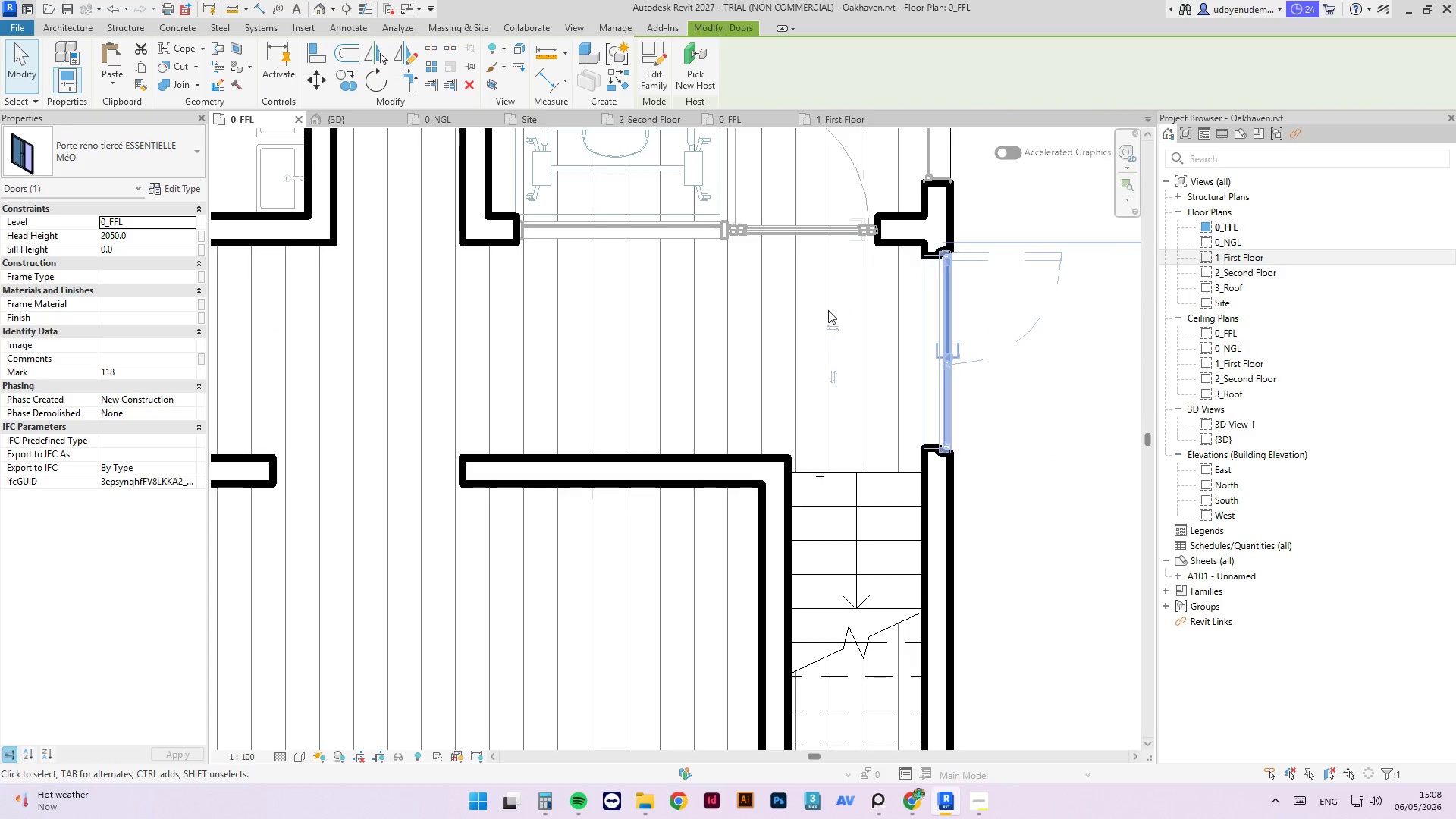 
left_click([829, 325])
 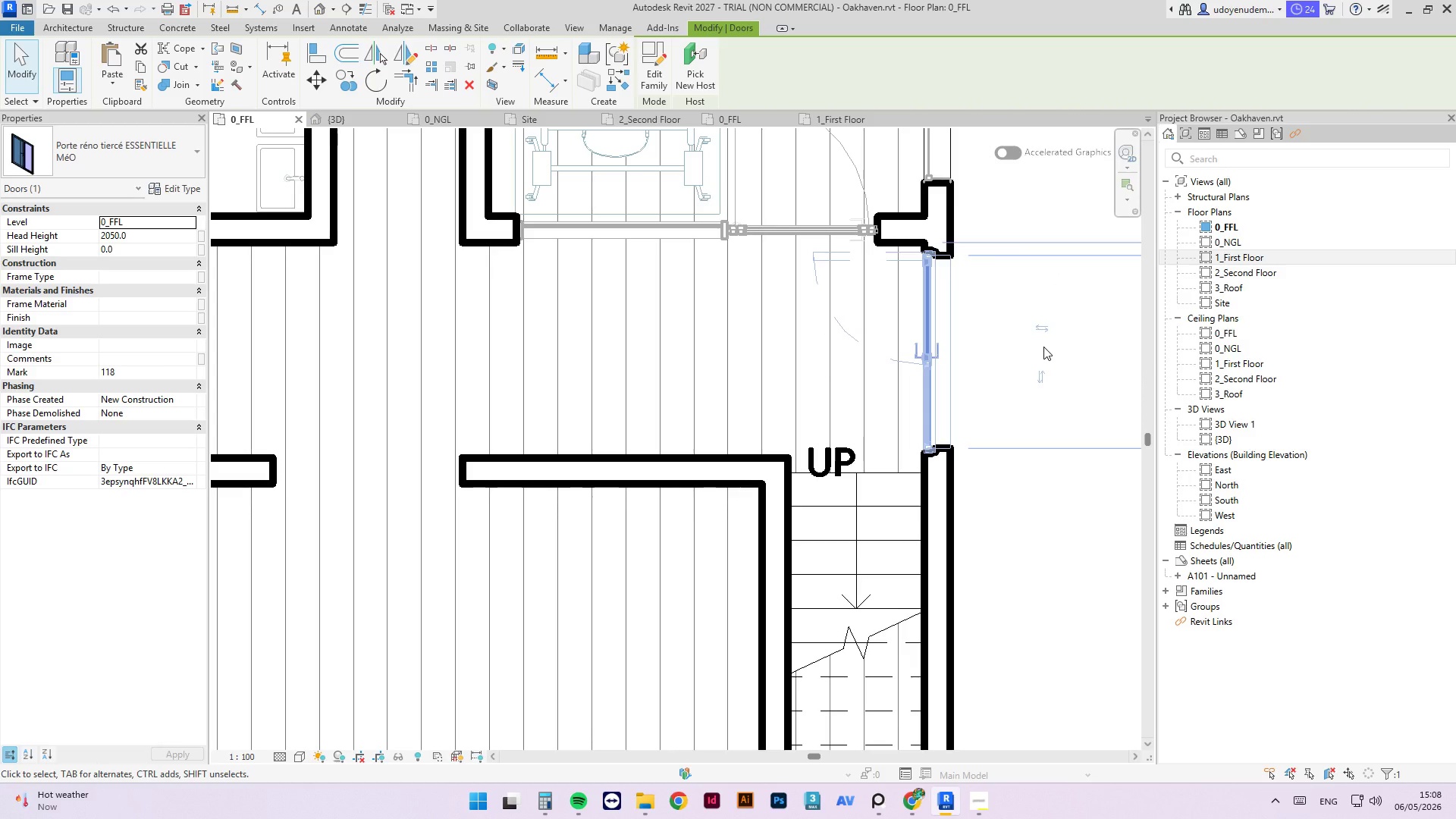 
wait(15.44)
 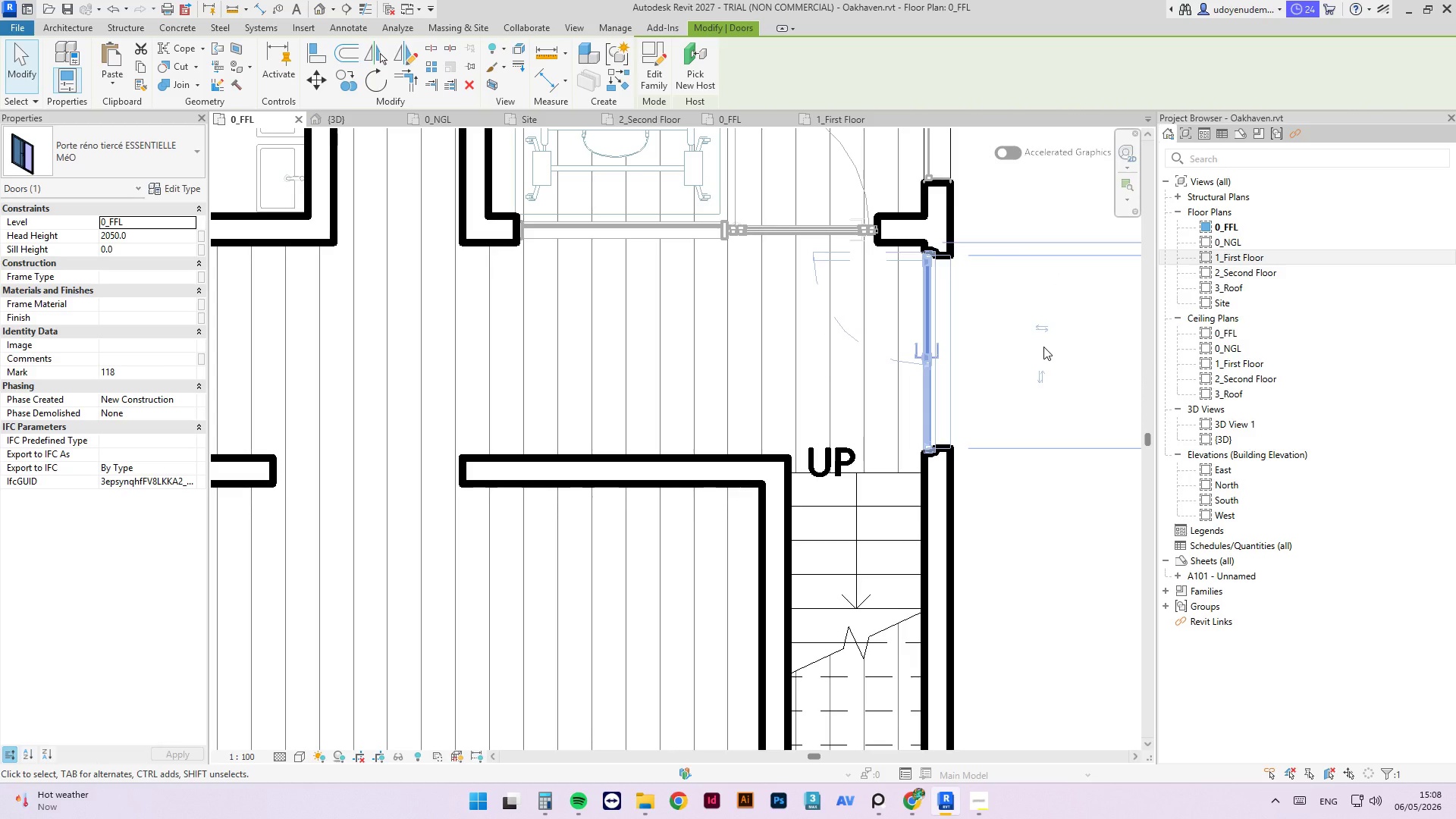 
mouse_move([925, 174])
 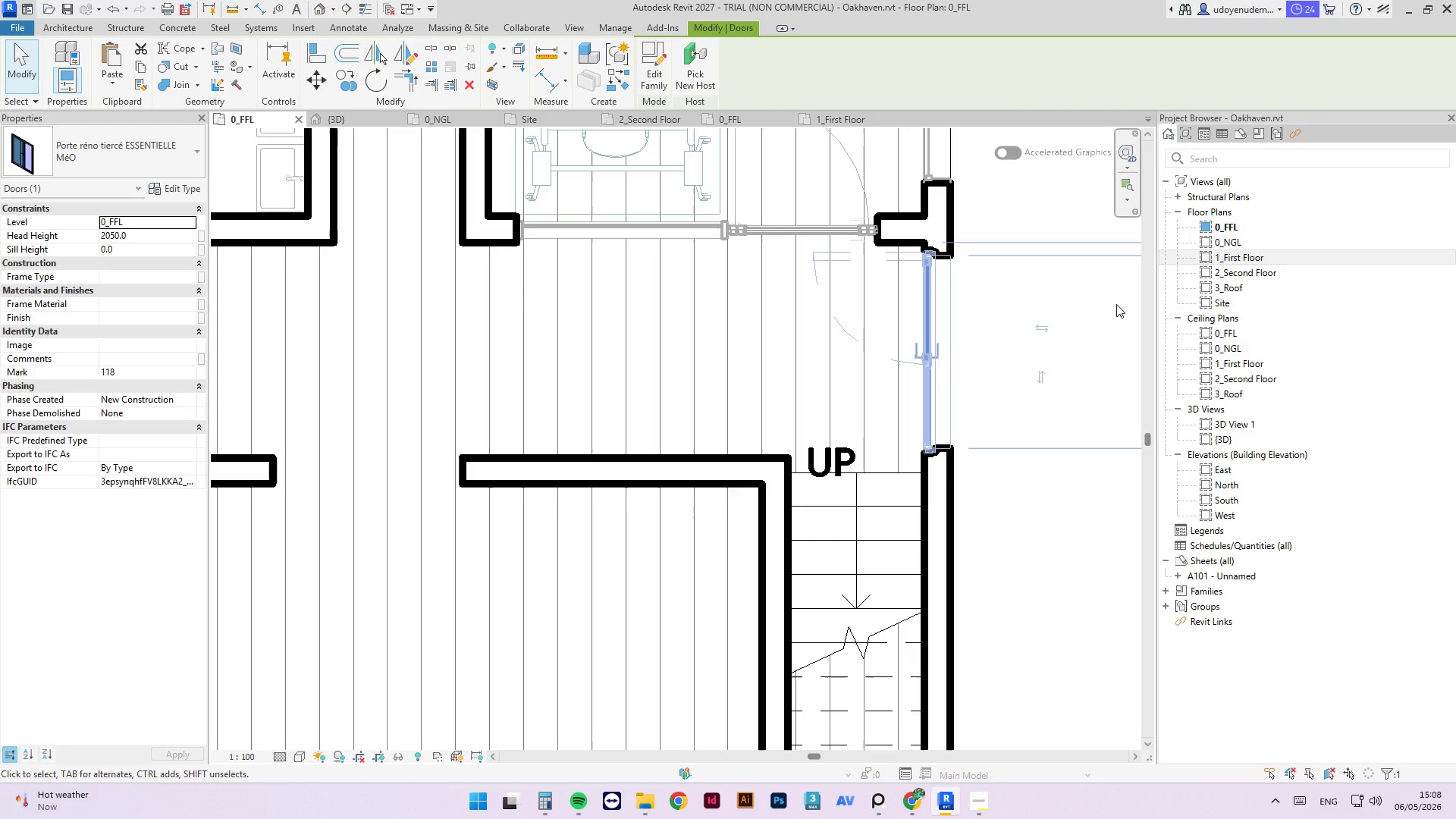 
wait(31.22)
 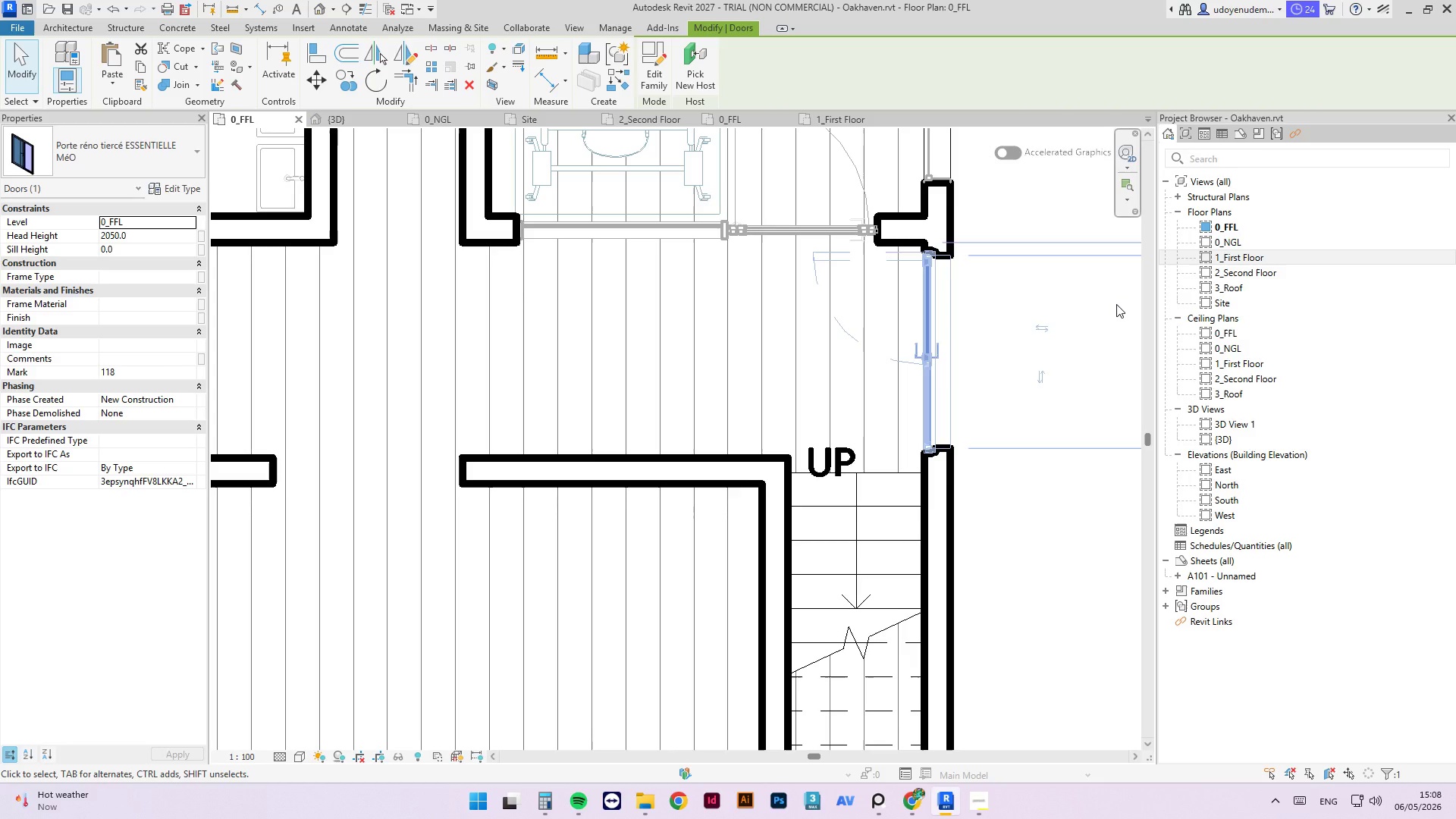 
left_click([1032, 328])
 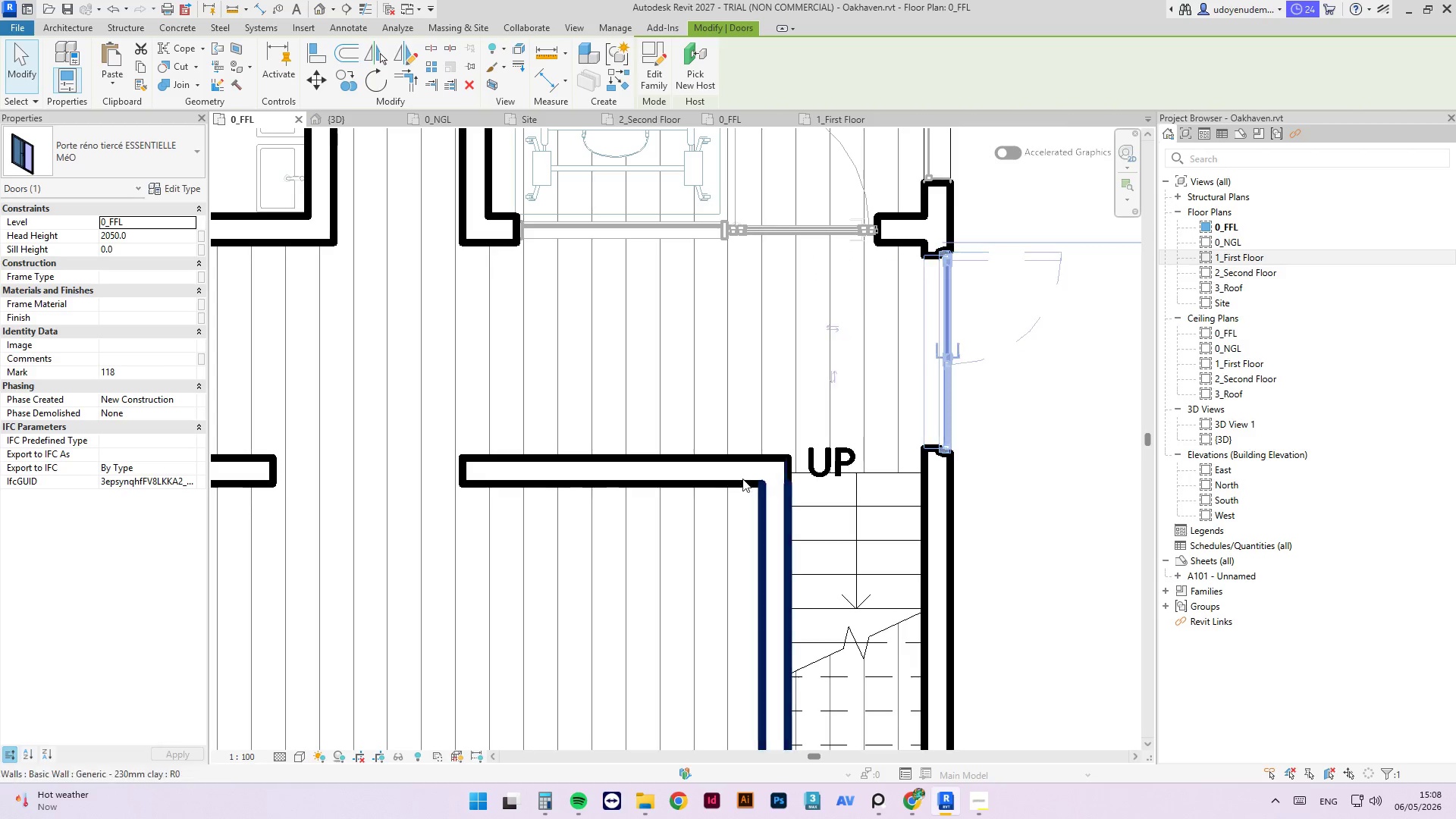 
key(Escape)
 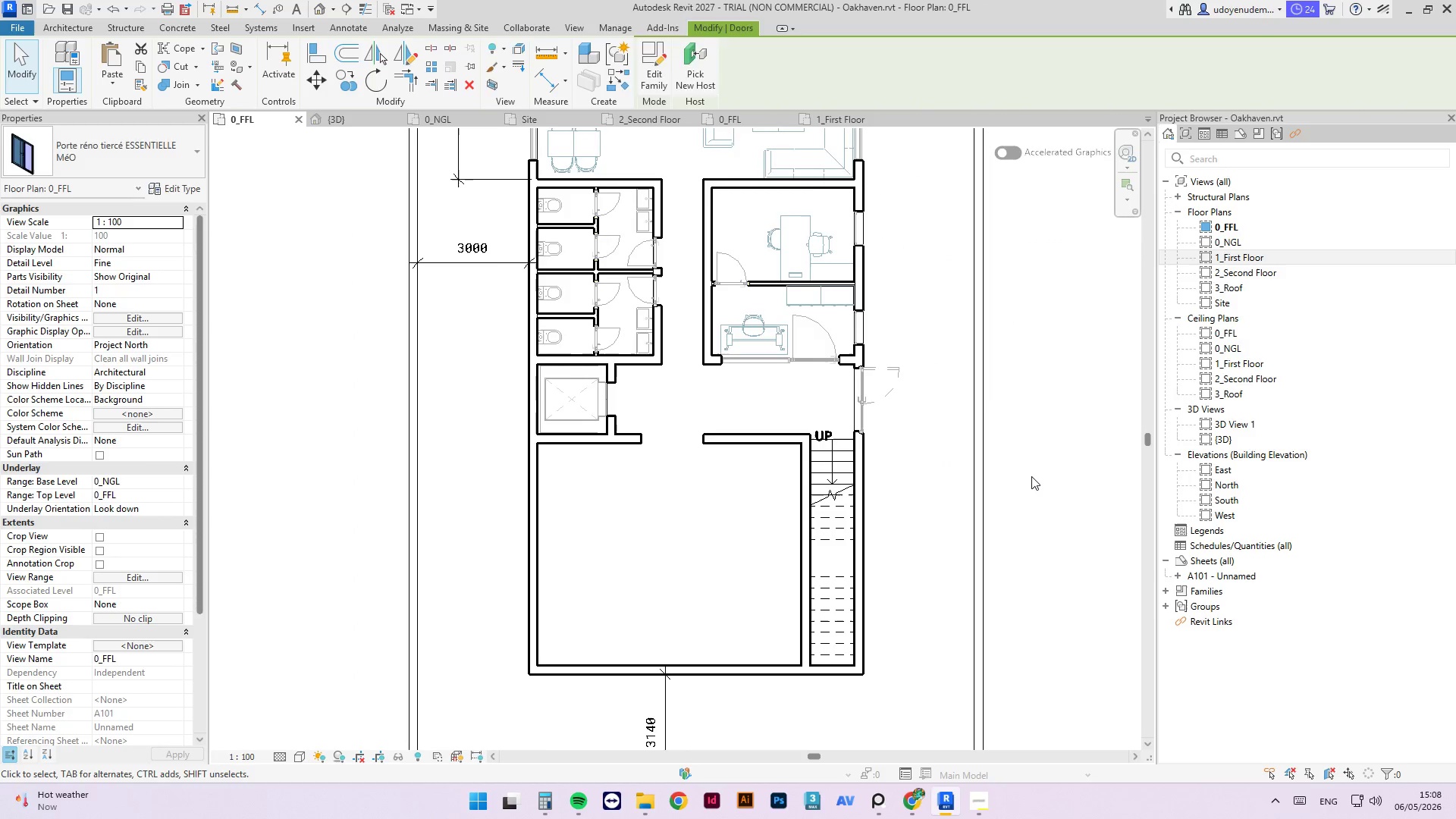 
key(Escape)
 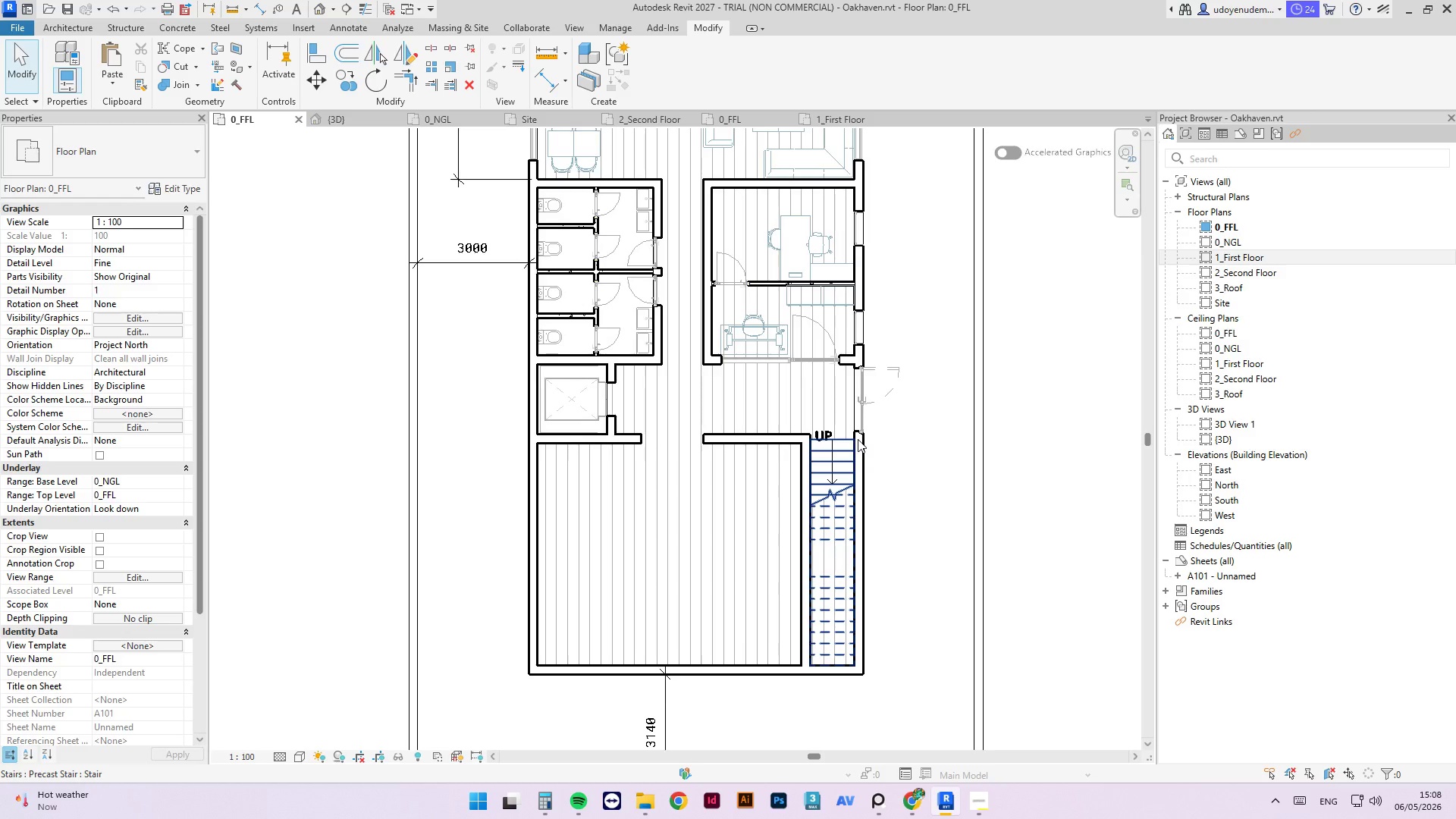 
scroll: coordinate [824, 425], scroll_direction: down, amount: 8.0
 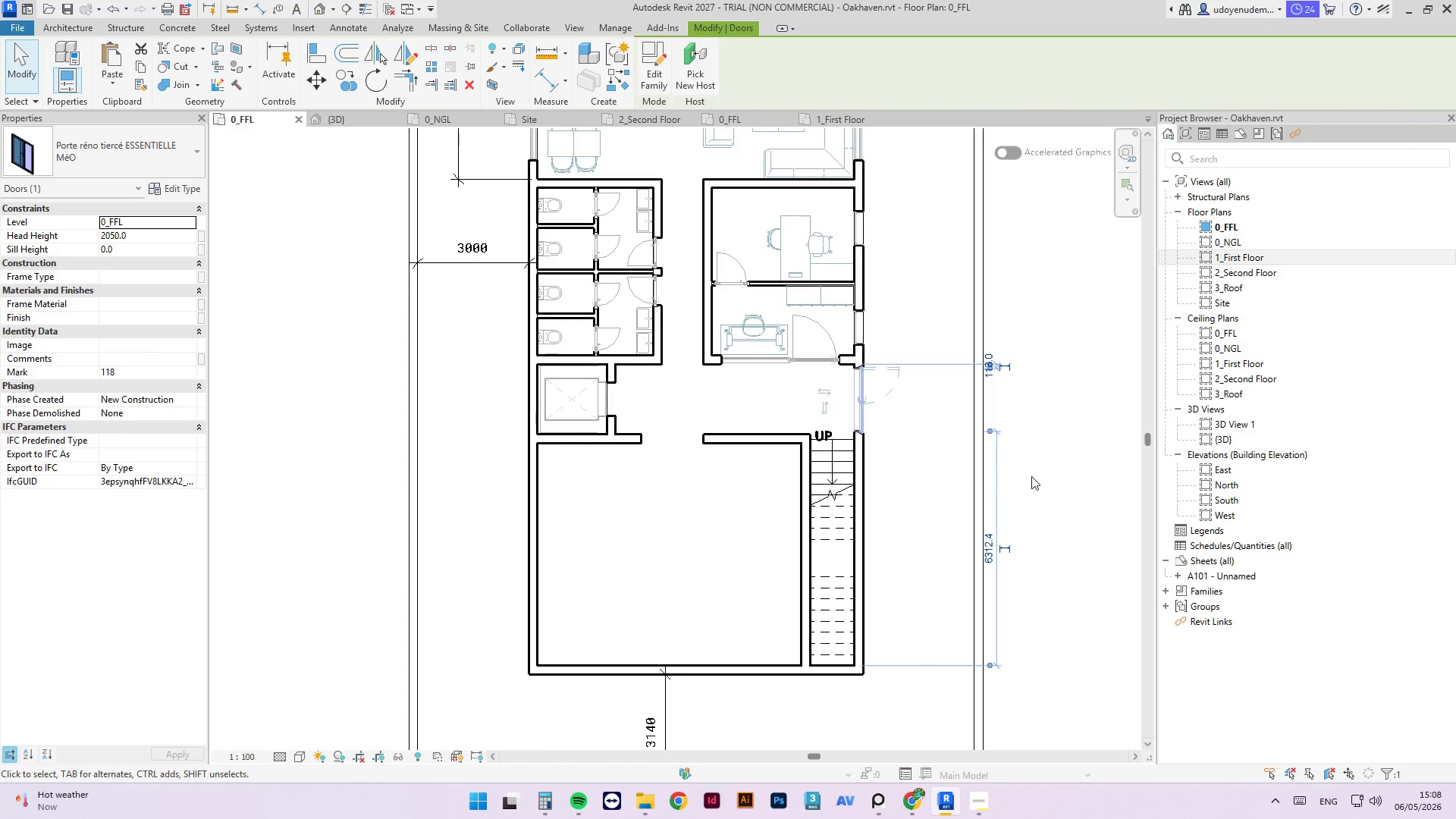 
hold_key(key=ControlLeft, duration=1.09)
 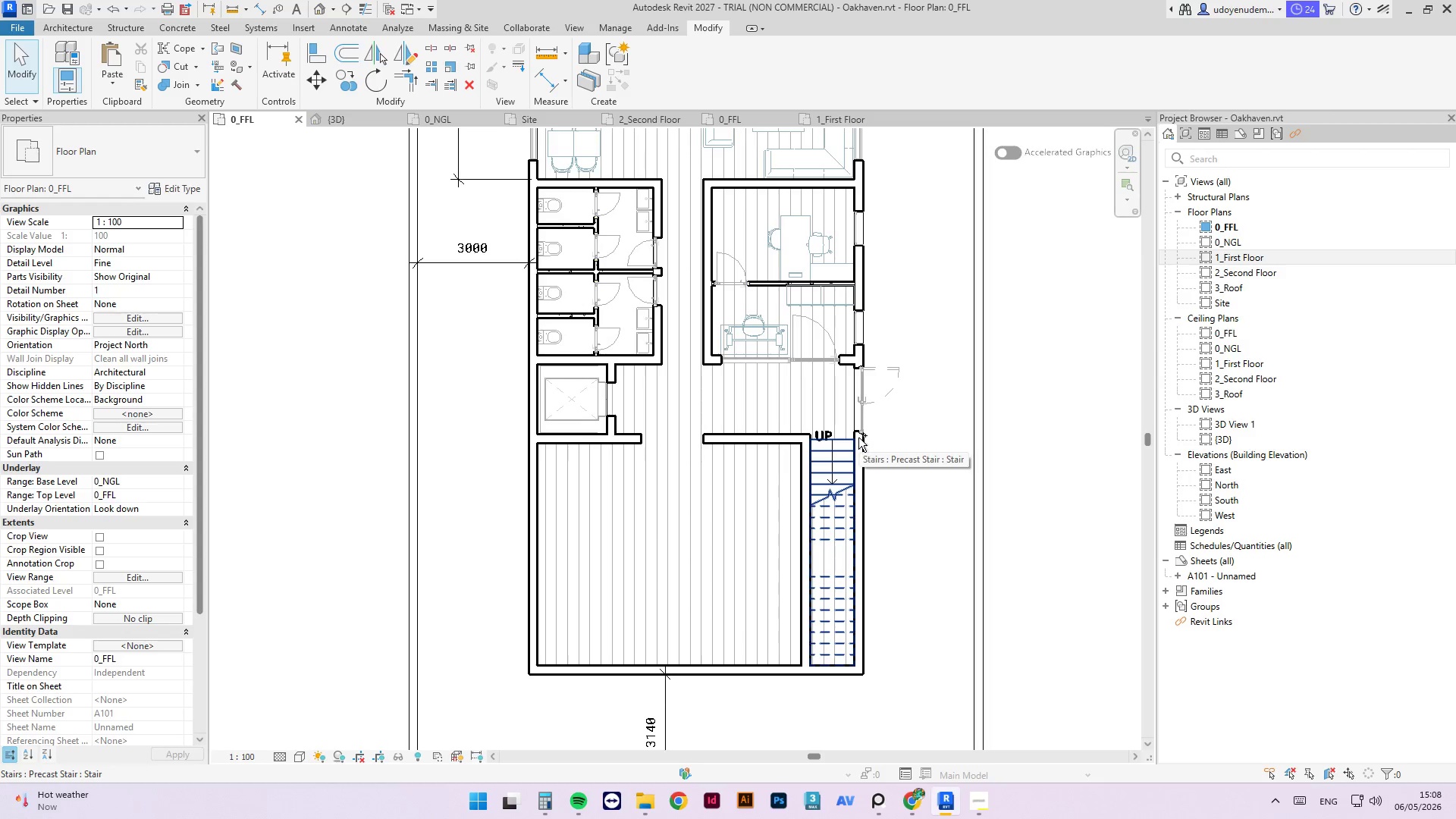 
key(Control+S)
 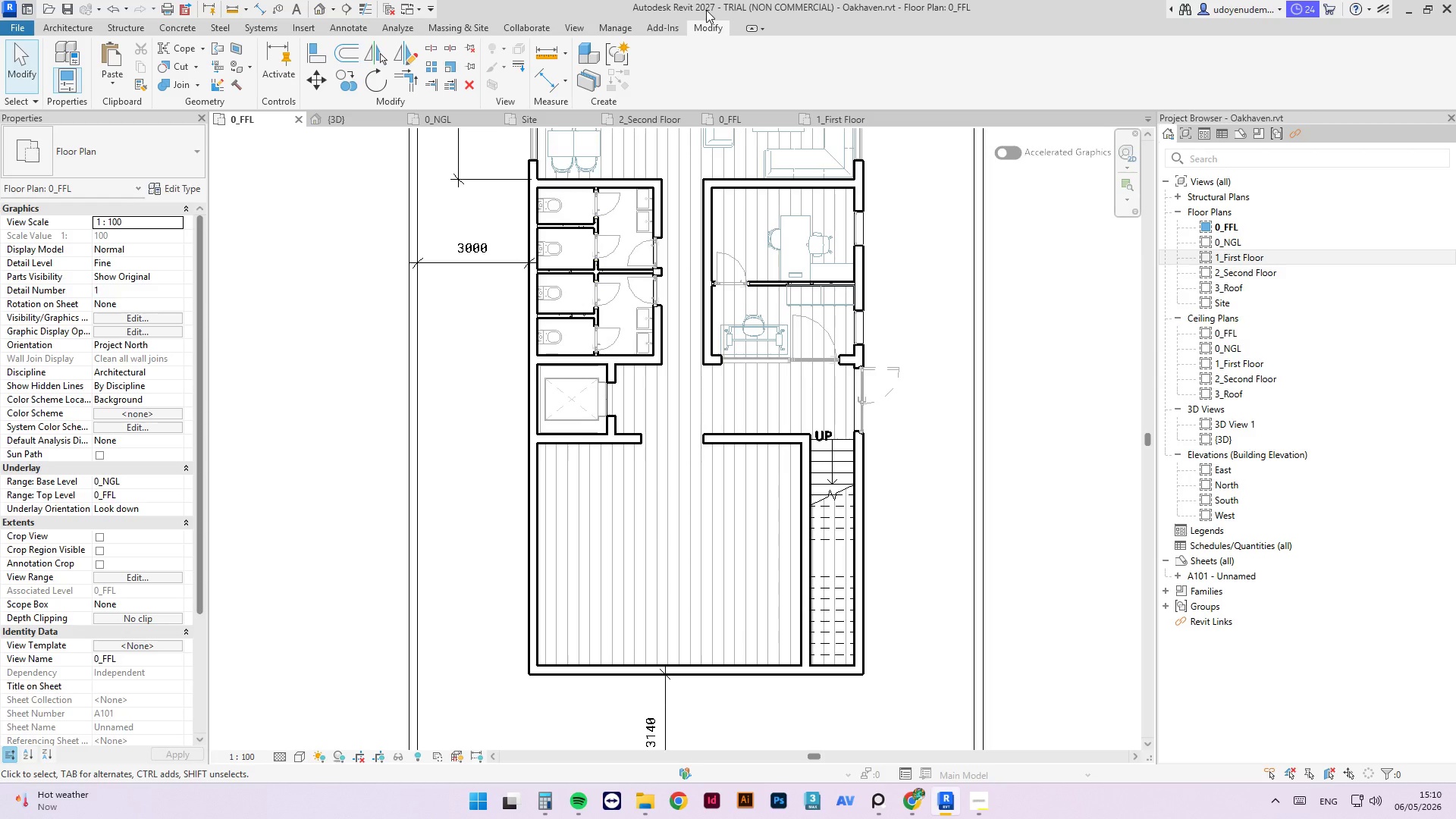 
wait(67.64)
 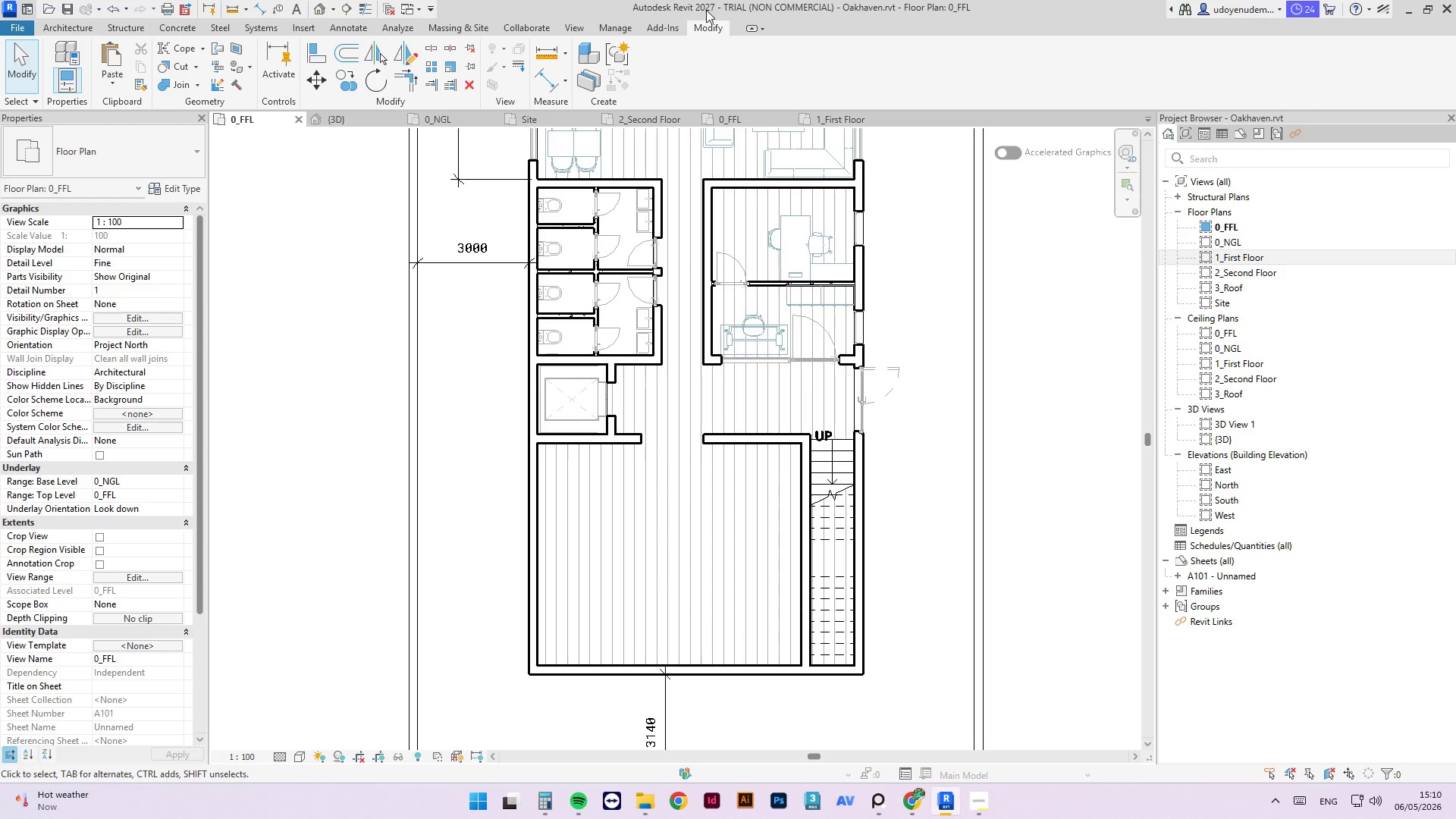 
scroll: coordinate [817, 365], scroll_direction: up, amount: 9.0
 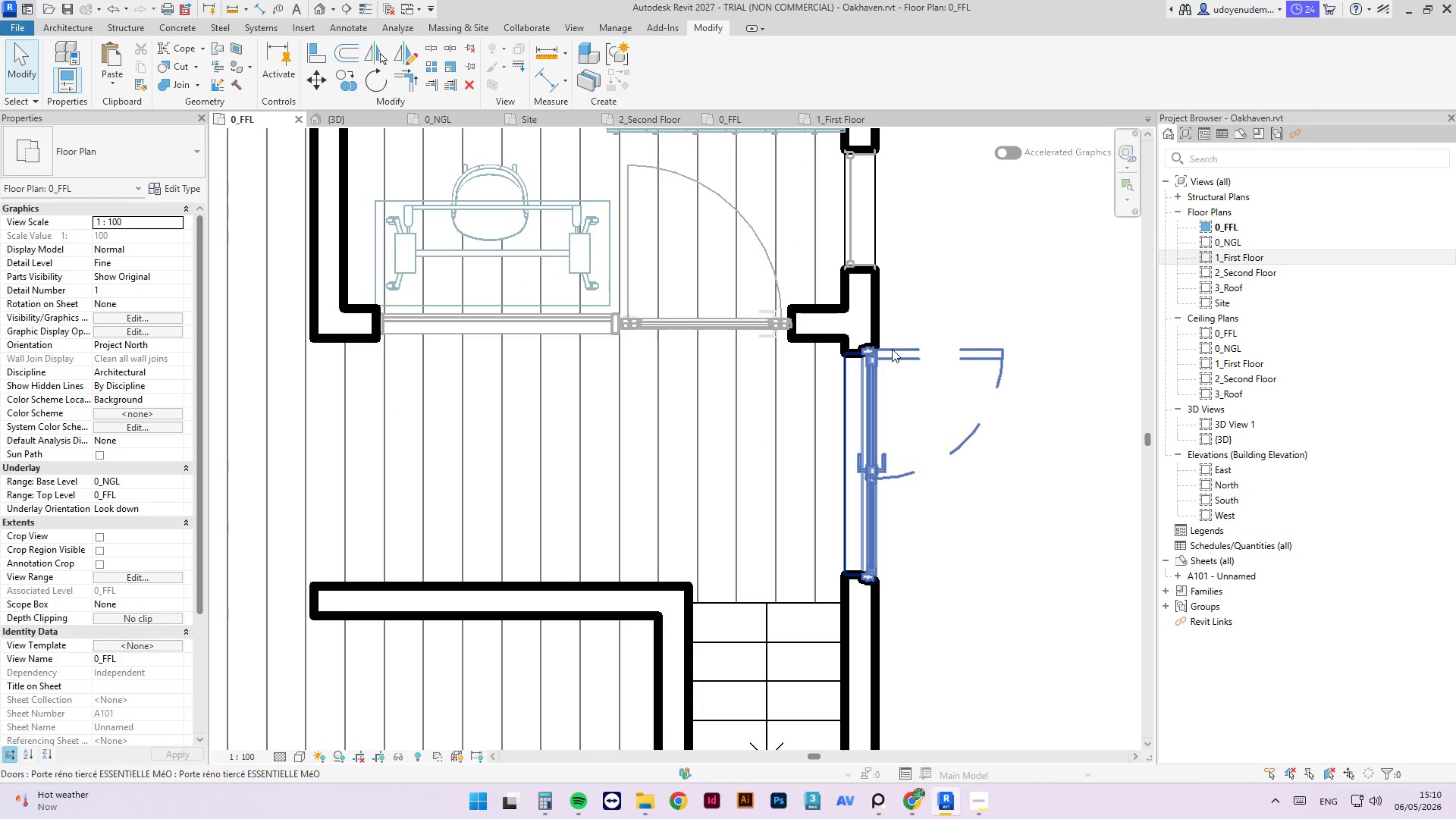 
left_click([894, 349])
 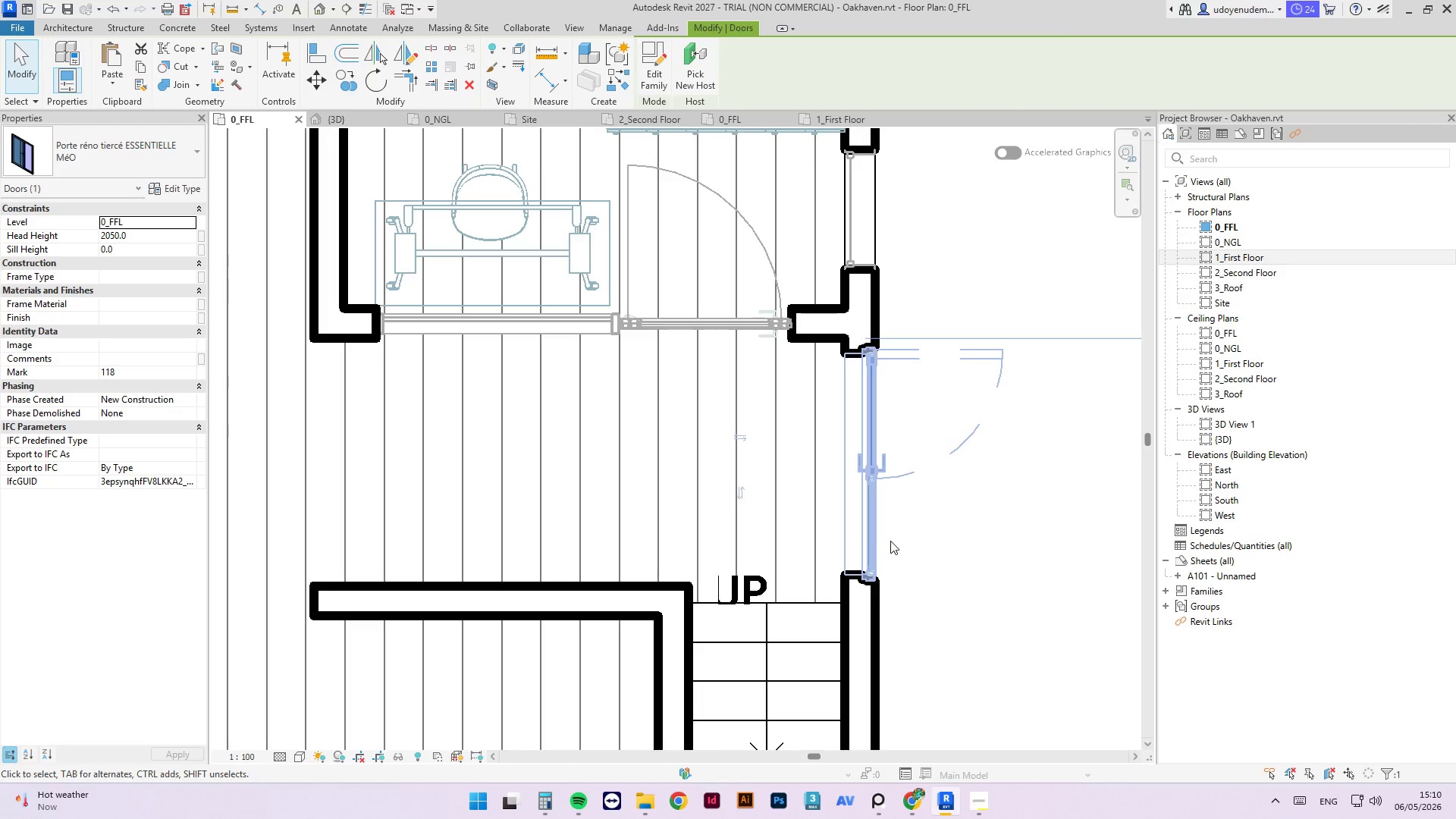 
scroll: coordinate [826, 381], scroll_direction: down, amount: 10.0
 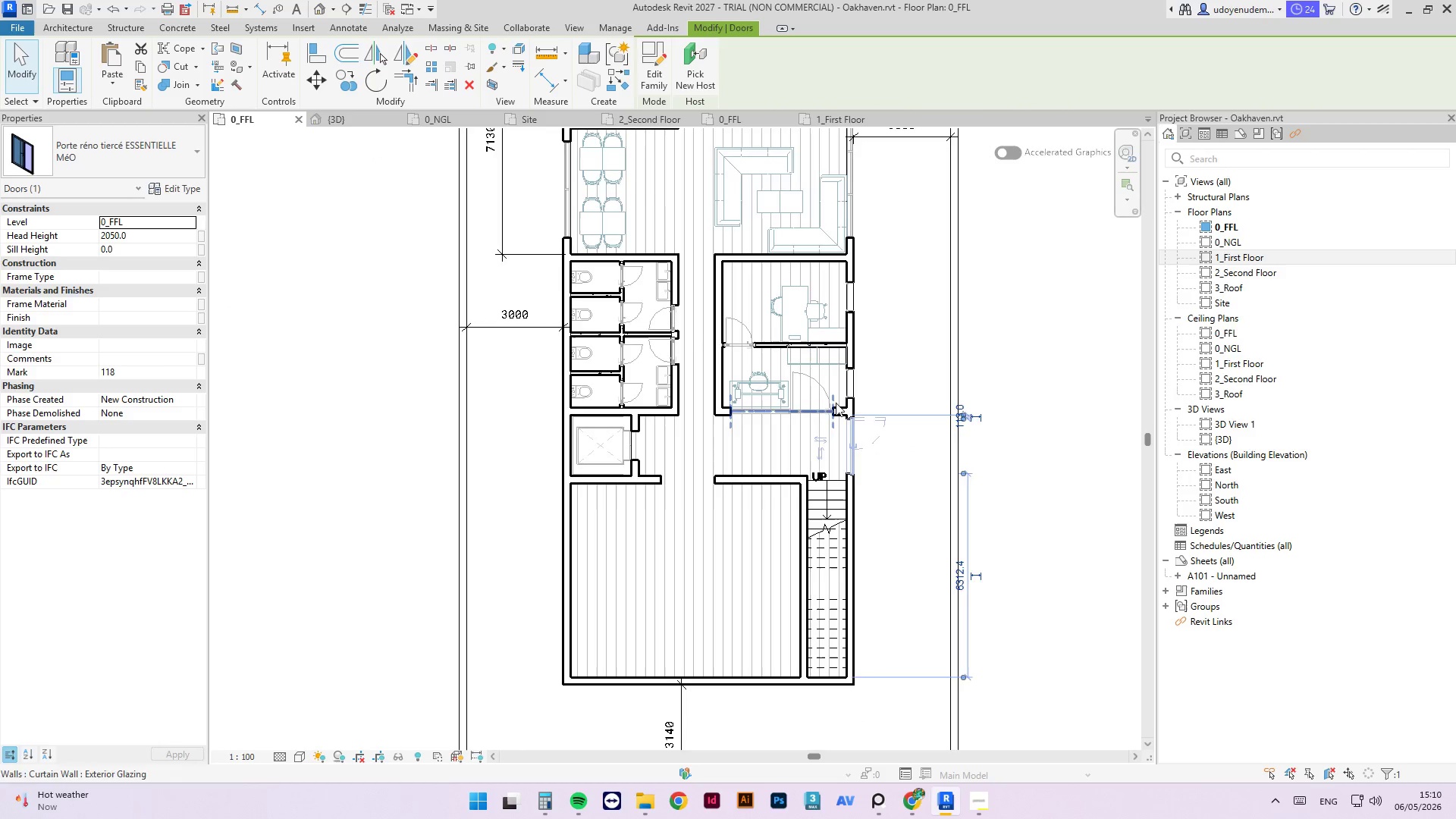 
scroll: coordinate [811, 472], scroll_direction: up, amount: 5.0
 